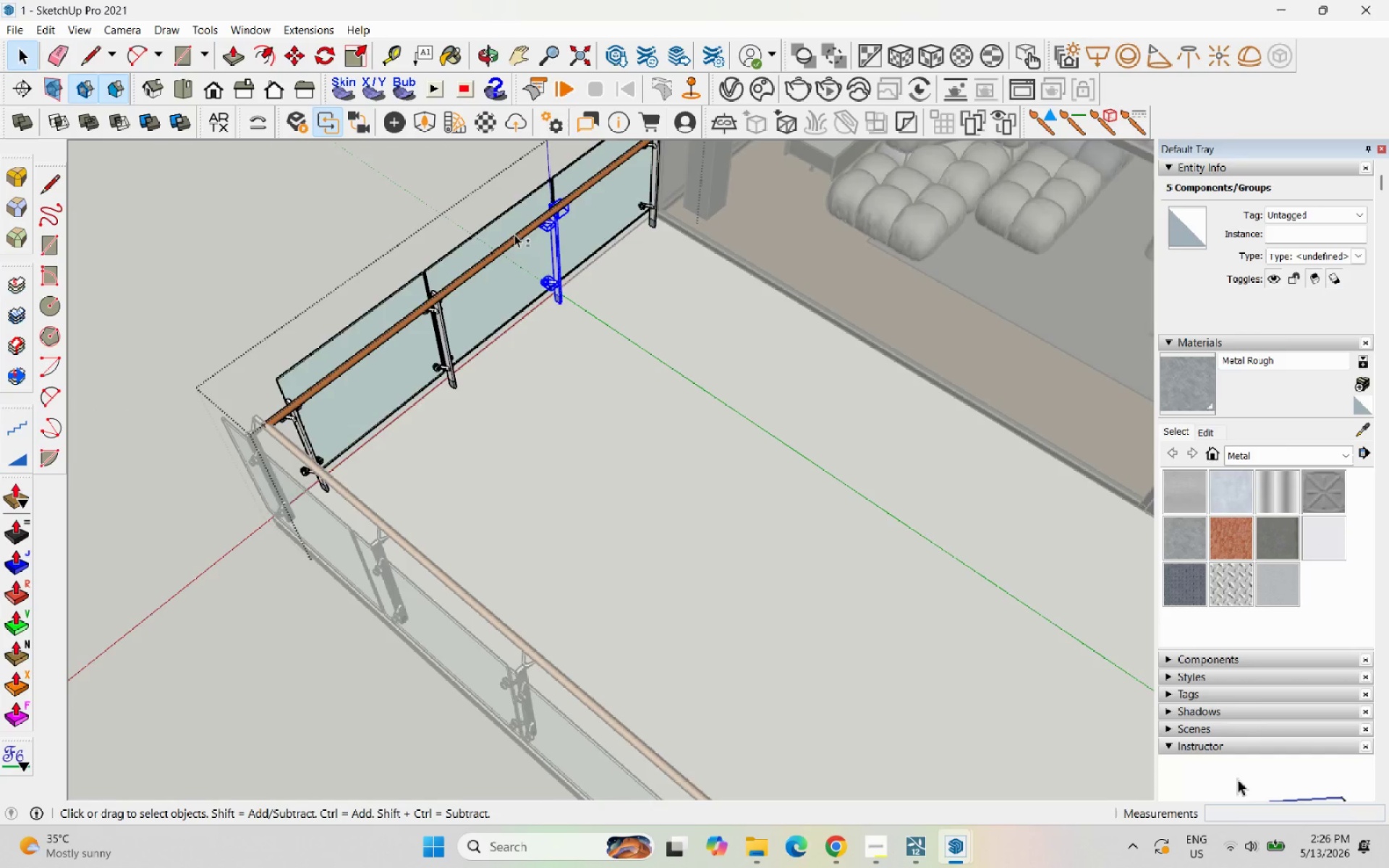 
scroll: coordinate [547, 242], scroll_direction: up, amount: 3.0
 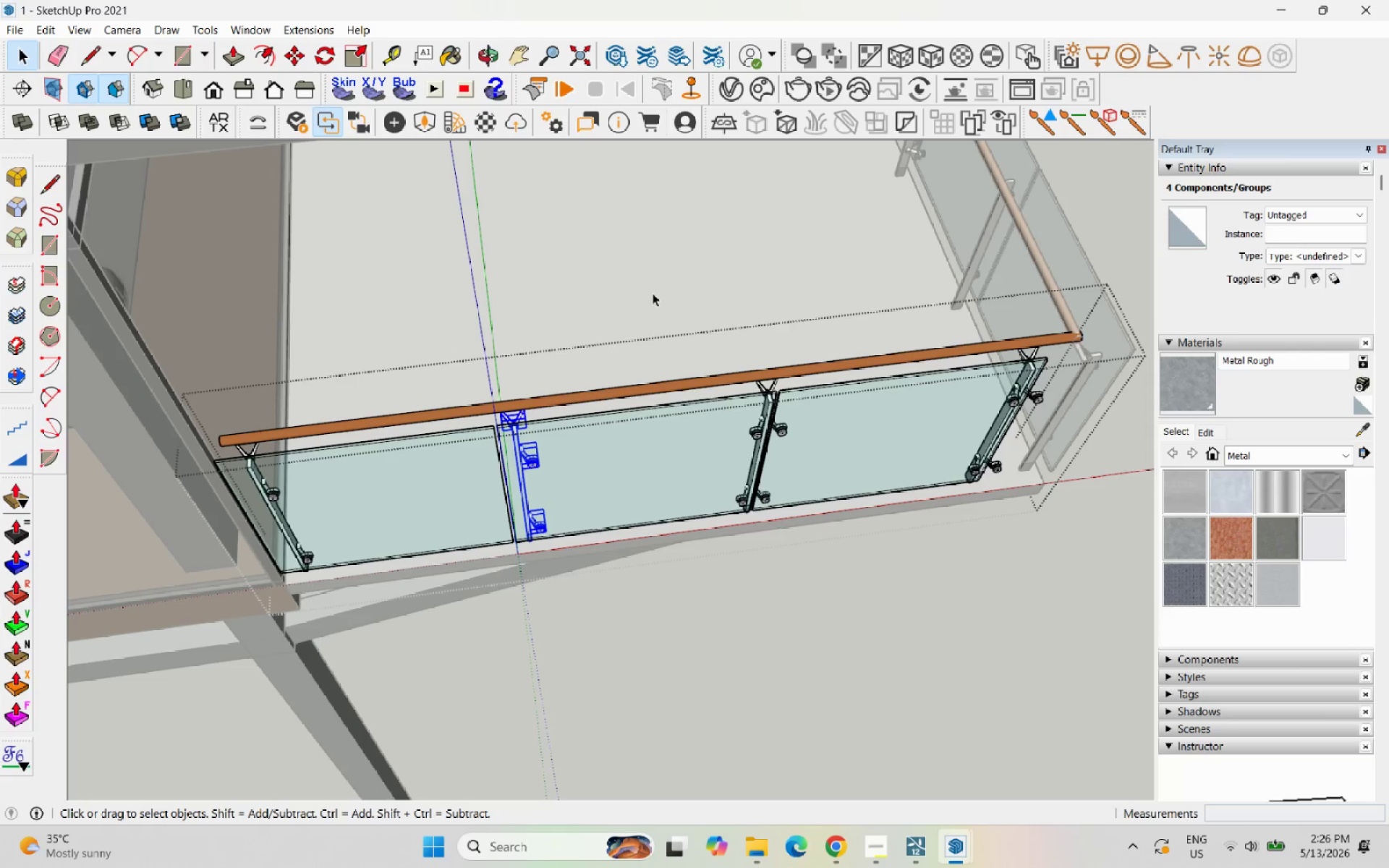 
key(Delete)
 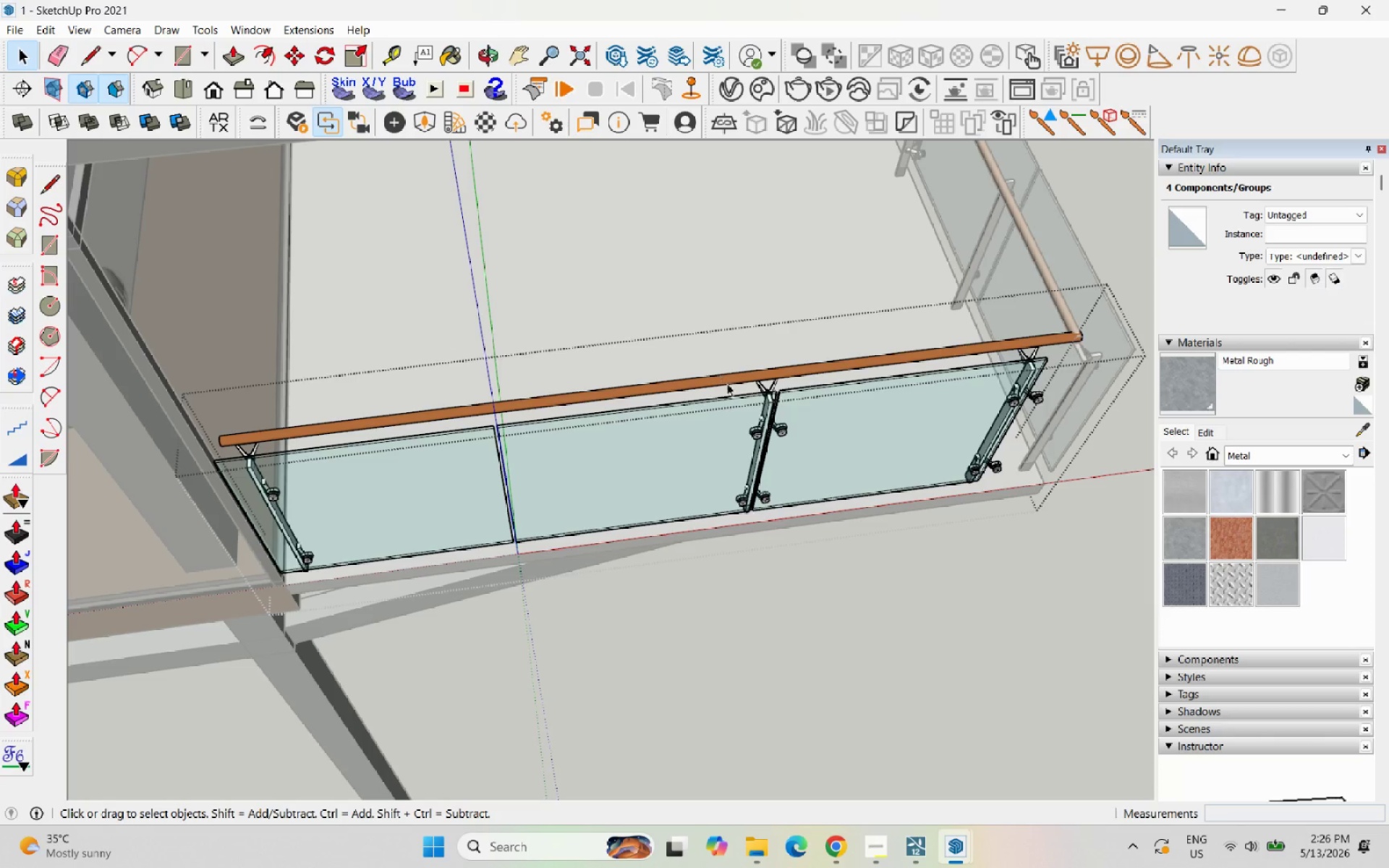 
left_click([767, 388])
 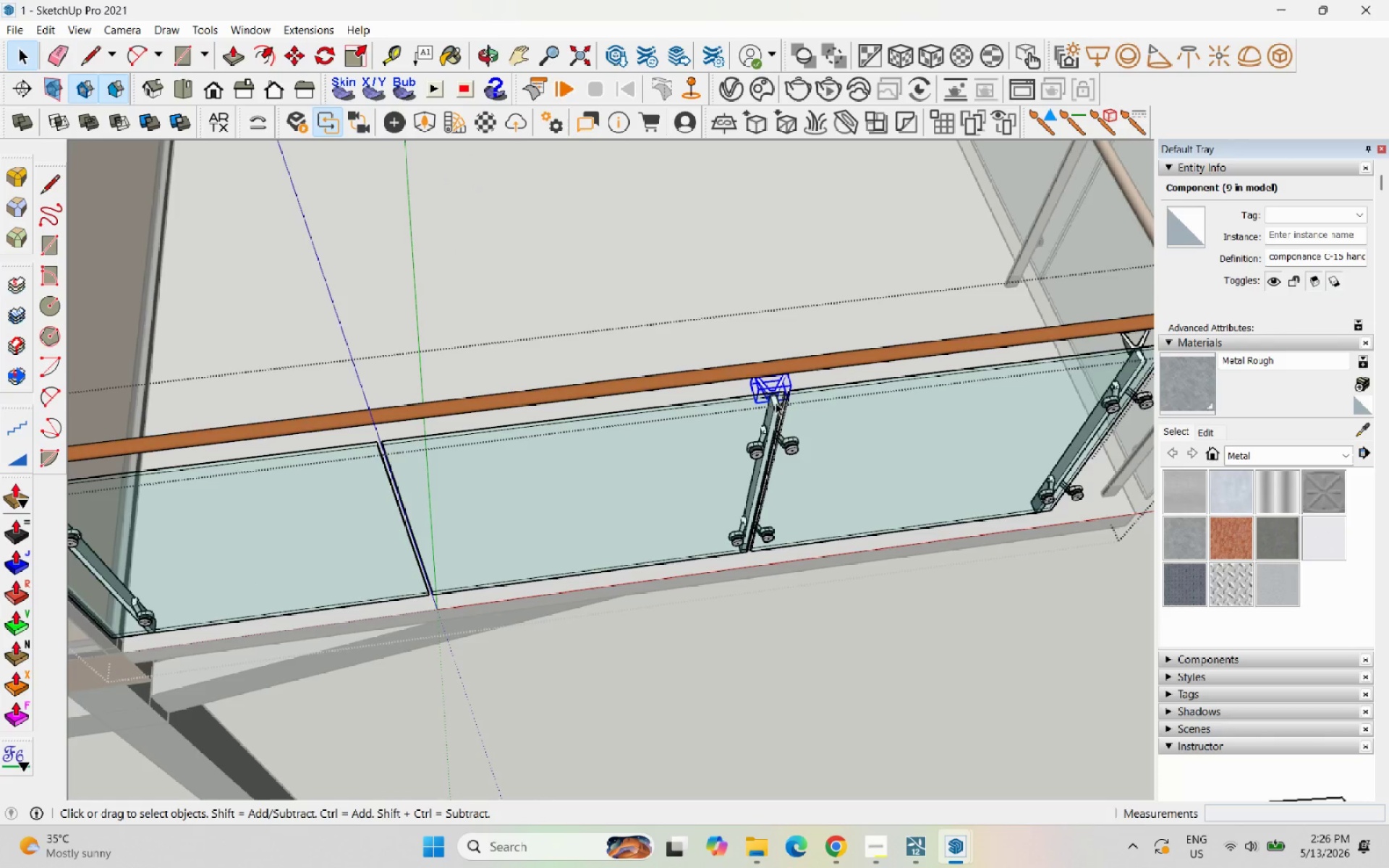 
scroll: coordinate [760, 389], scroll_direction: up, amount: 3.0
 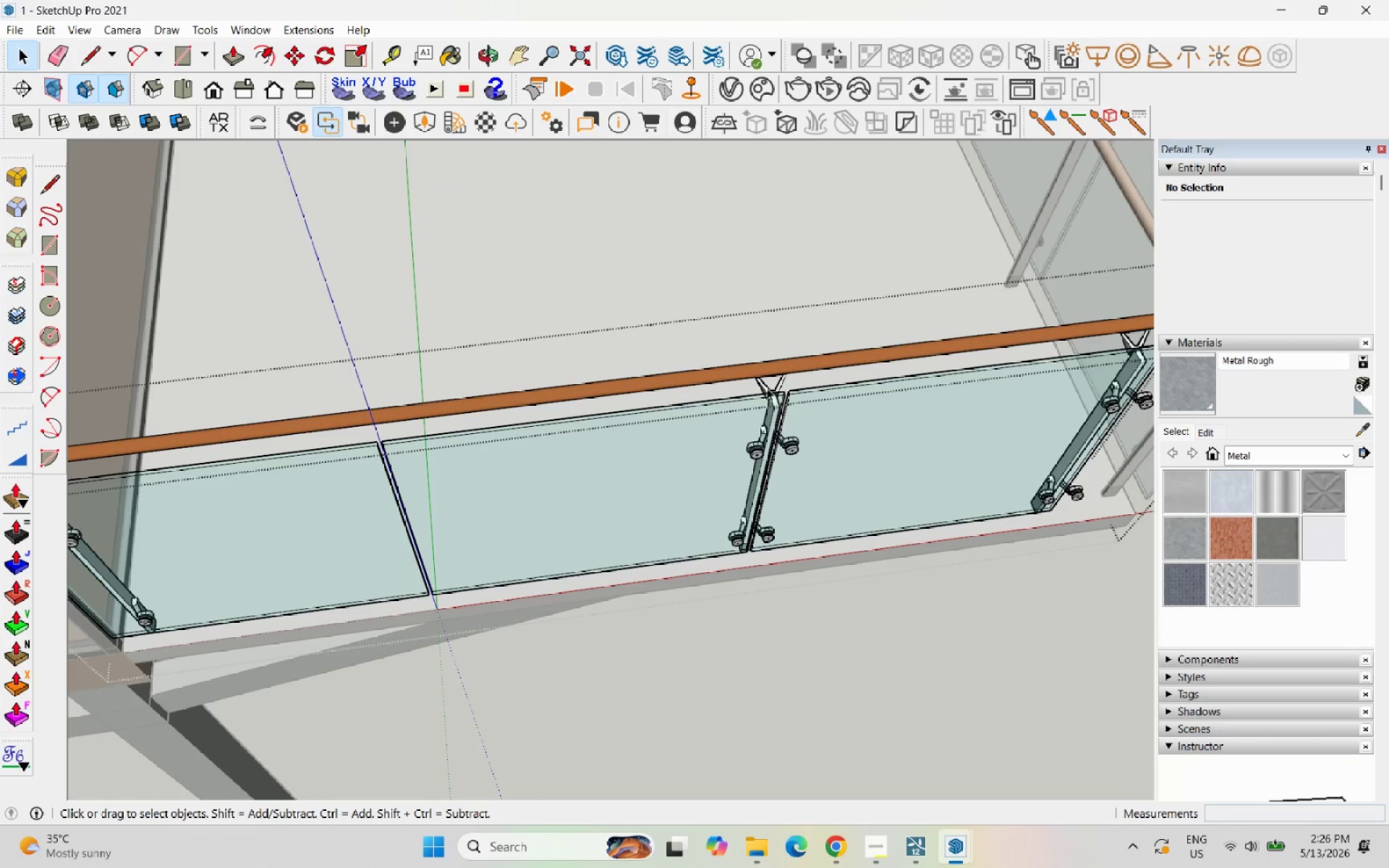 
left_click_drag(start_coordinate=[794, 569], to_coordinate=[742, 340])
 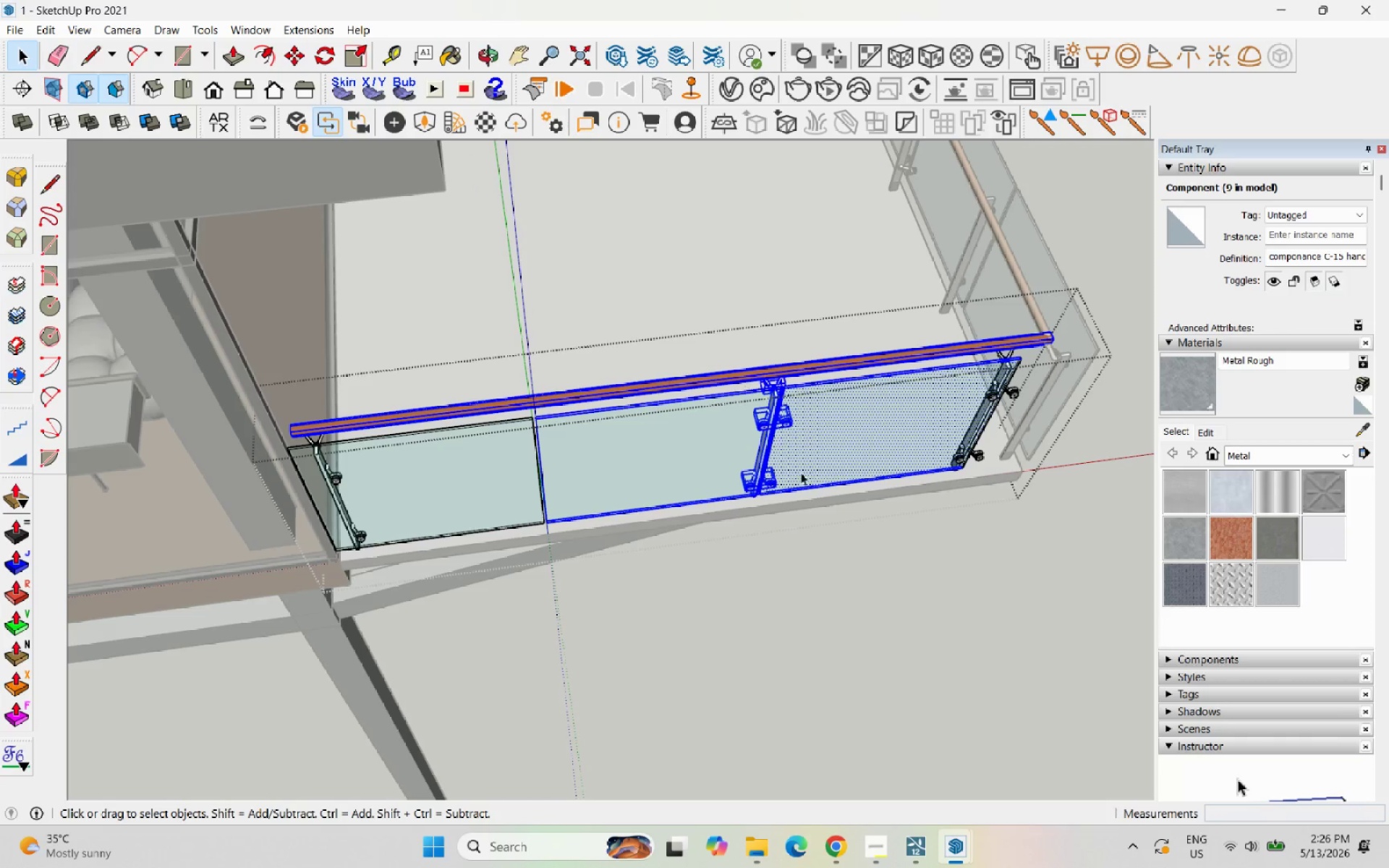 
scroll: coordinate [776, 373], scroll_direction: down, amount: 5.0
 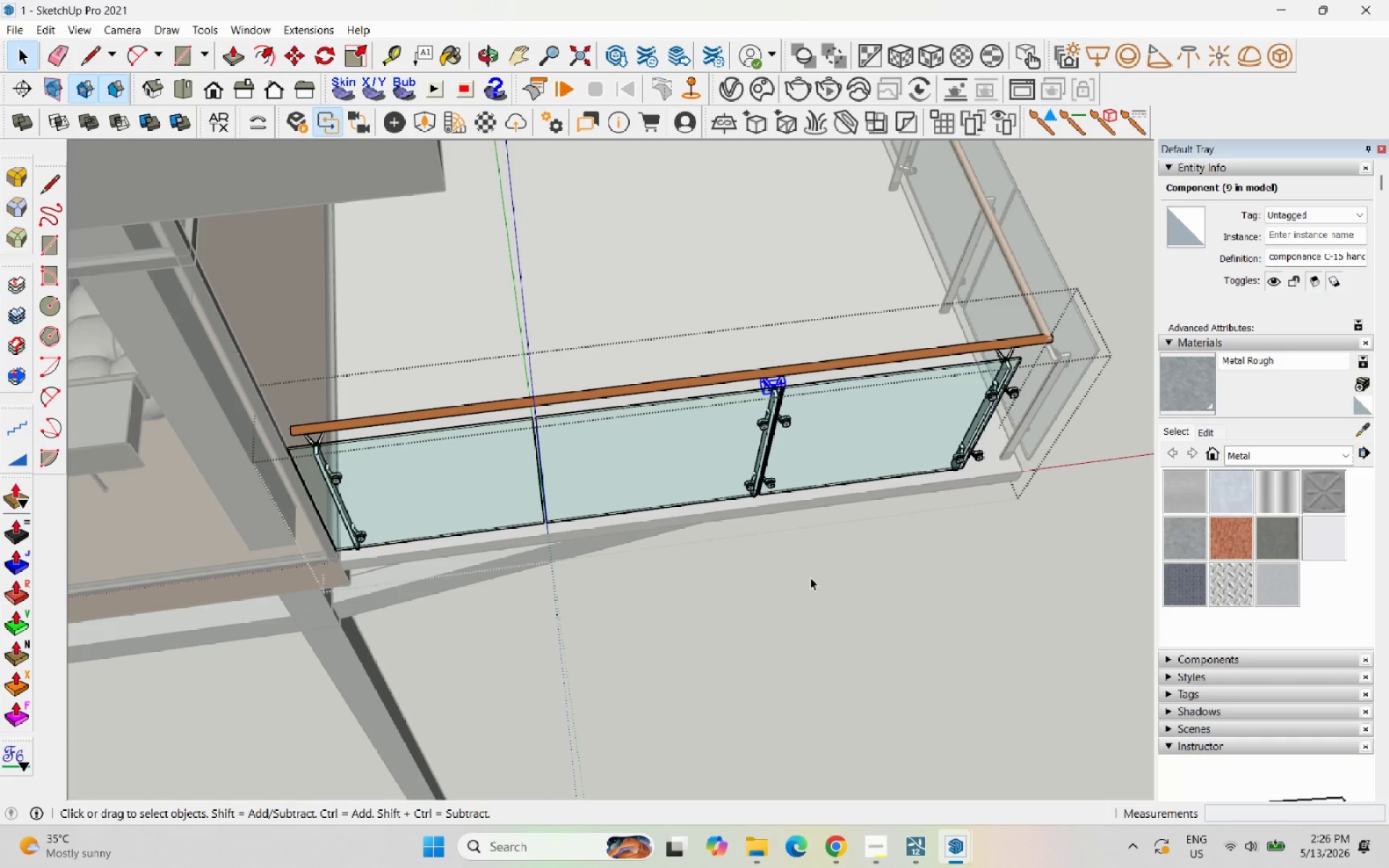 
hold_key(key=ShiftLeft, duration=0.39)
 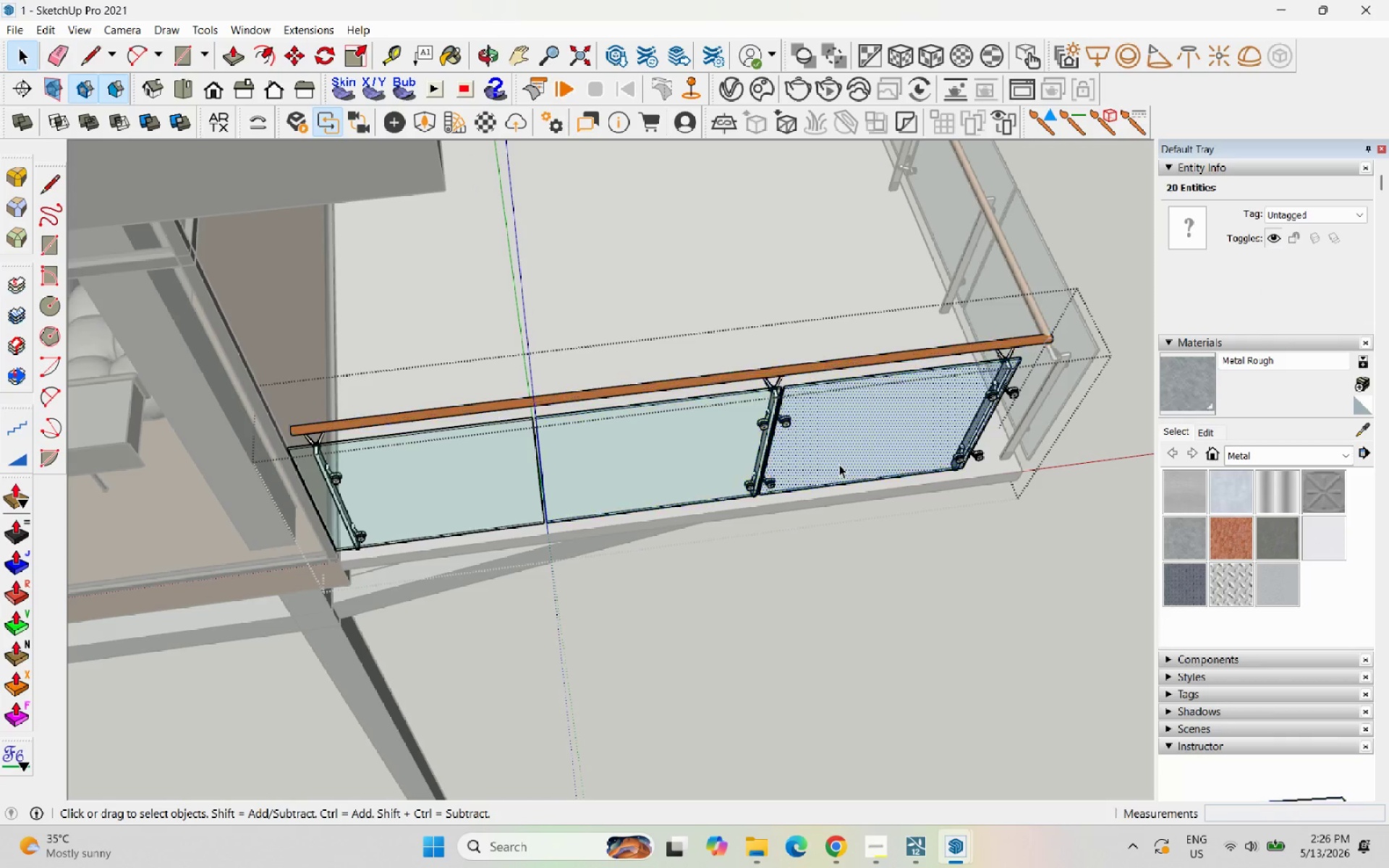 
double_click([839, 464])
 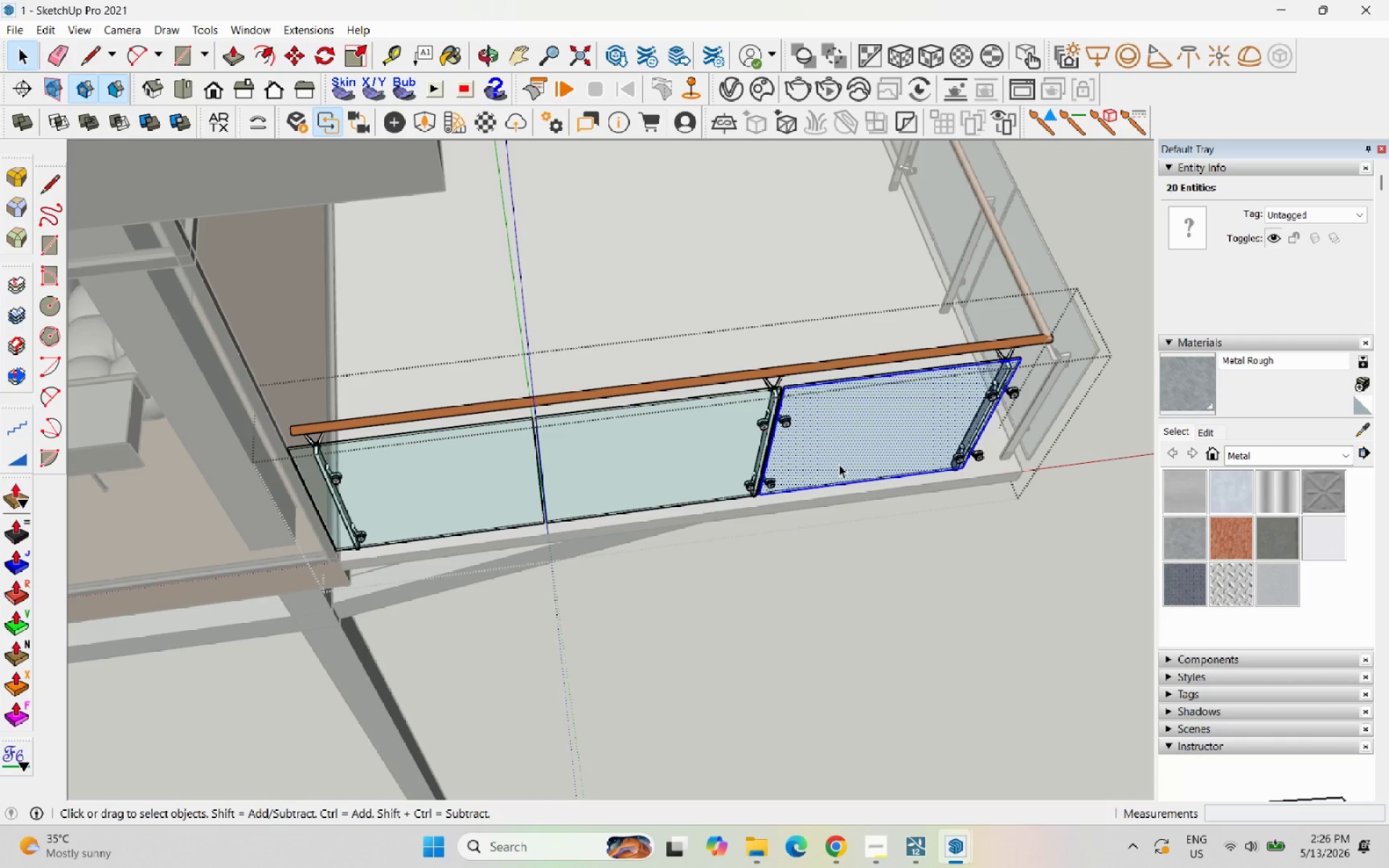 
right_click([839, 464])
 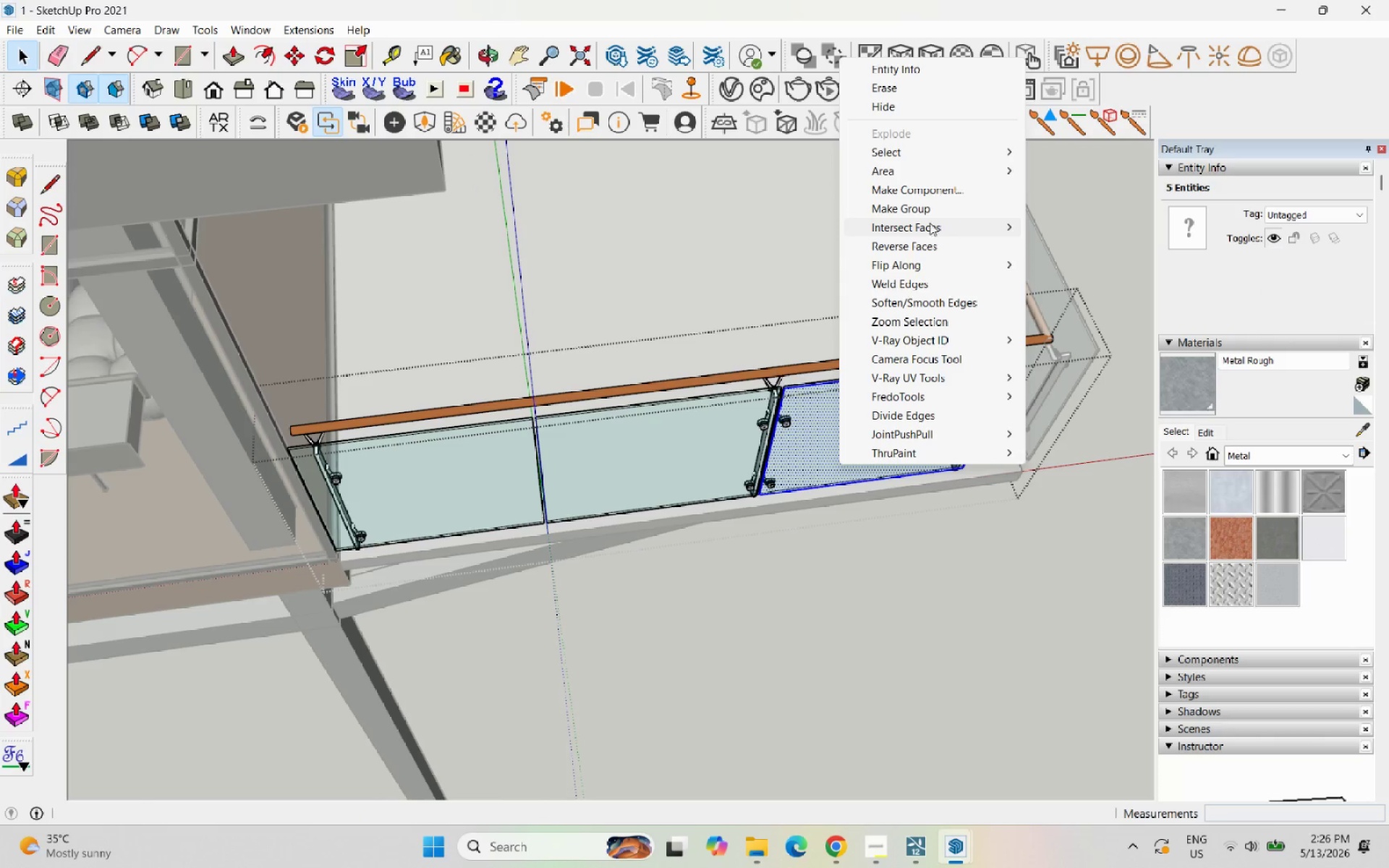 
left_click([927, 213])
 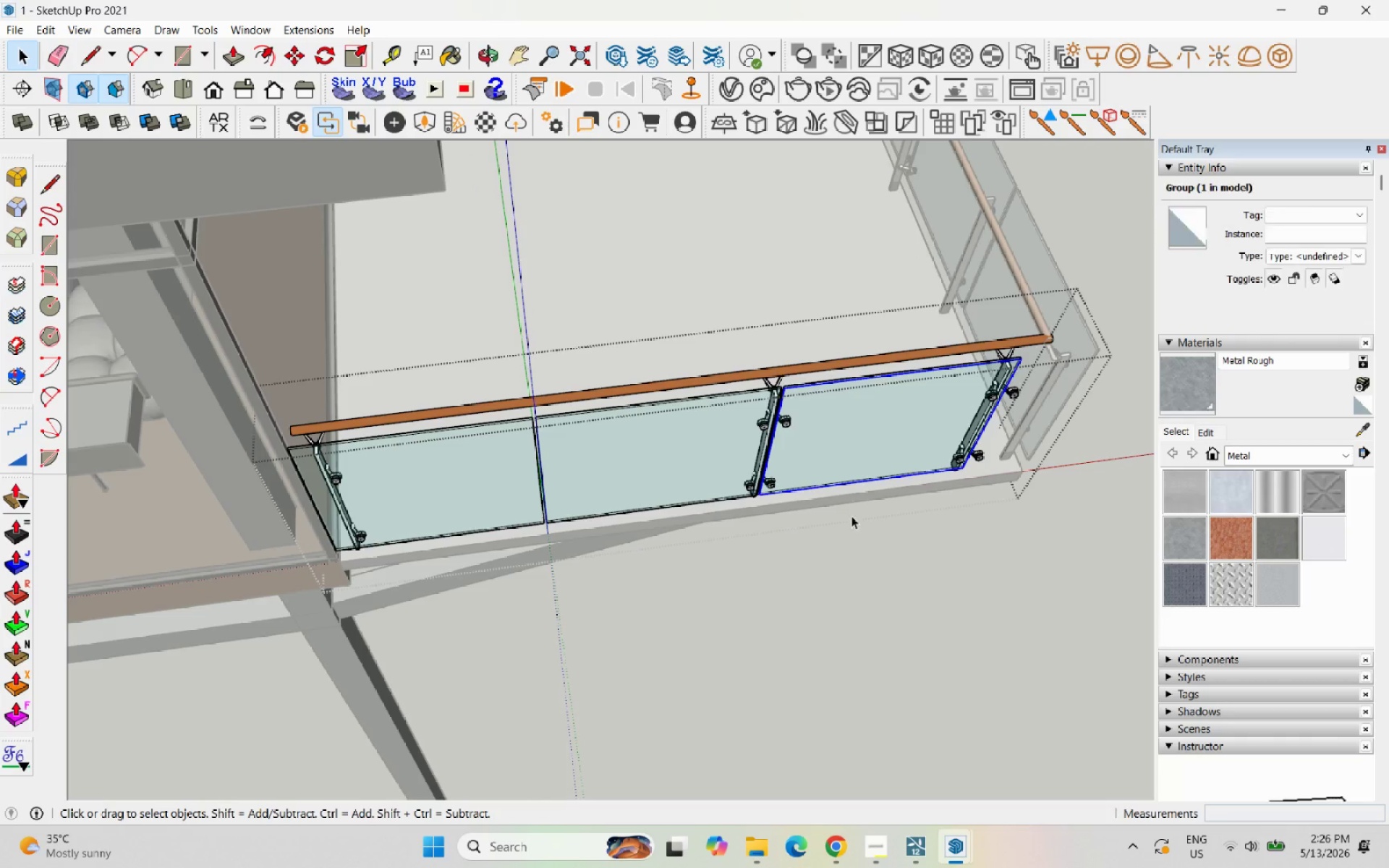 
left_click_drag(start_coordinate=[828, 540], to_coordinate=[738, 328])
 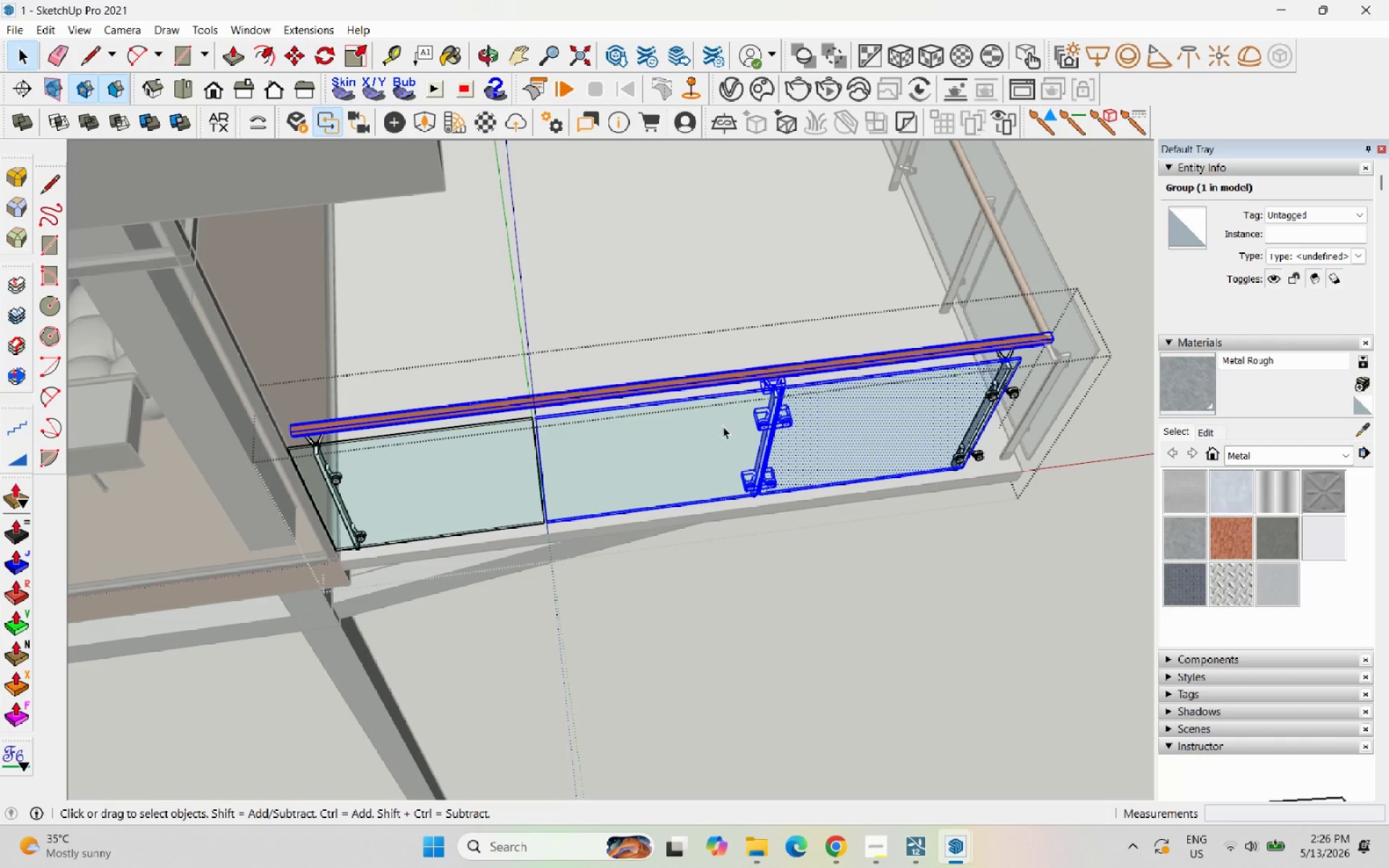 
hold_key(key=ShiftLeft, duration=0.47)
 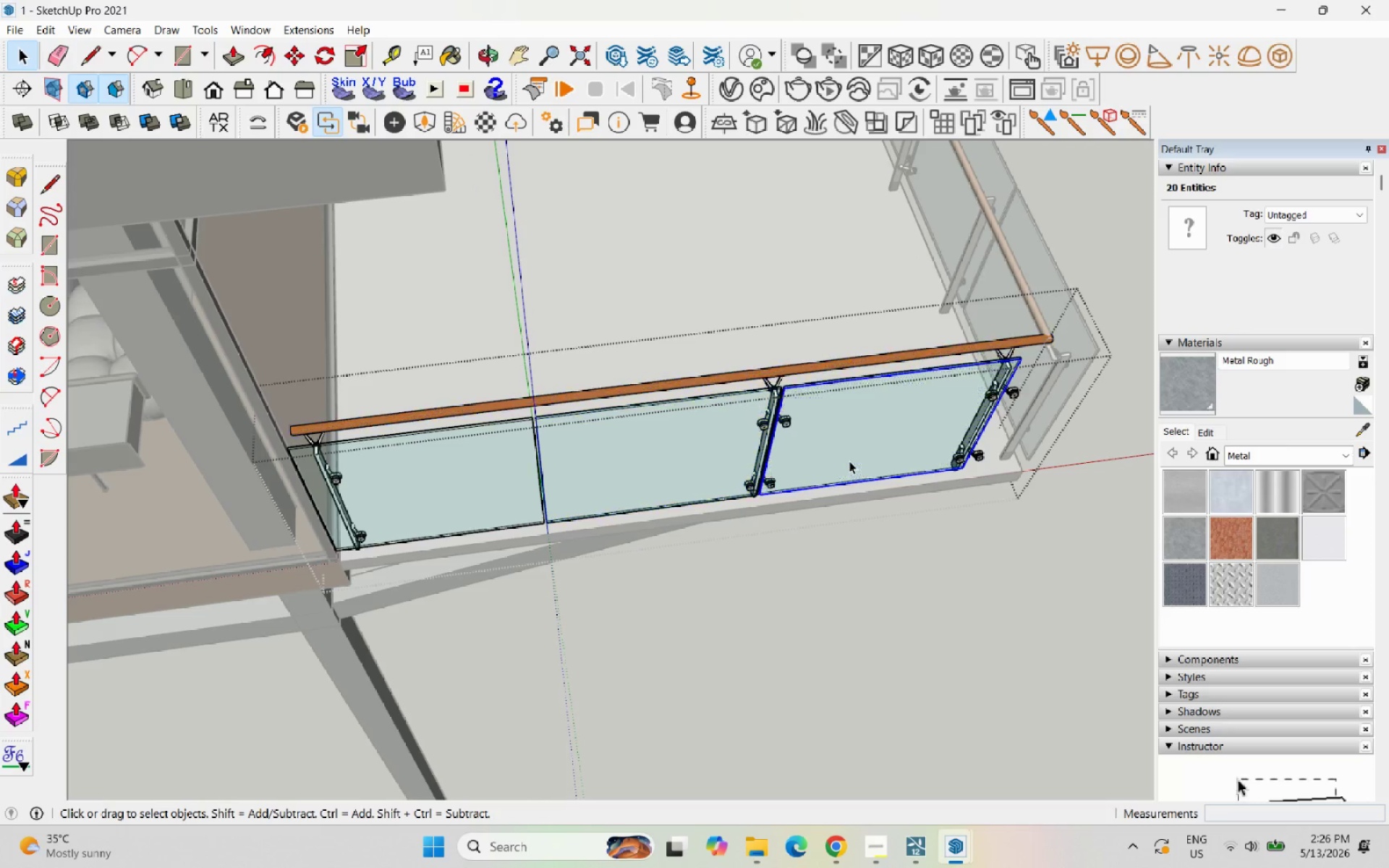 
double_click([849, 461])
 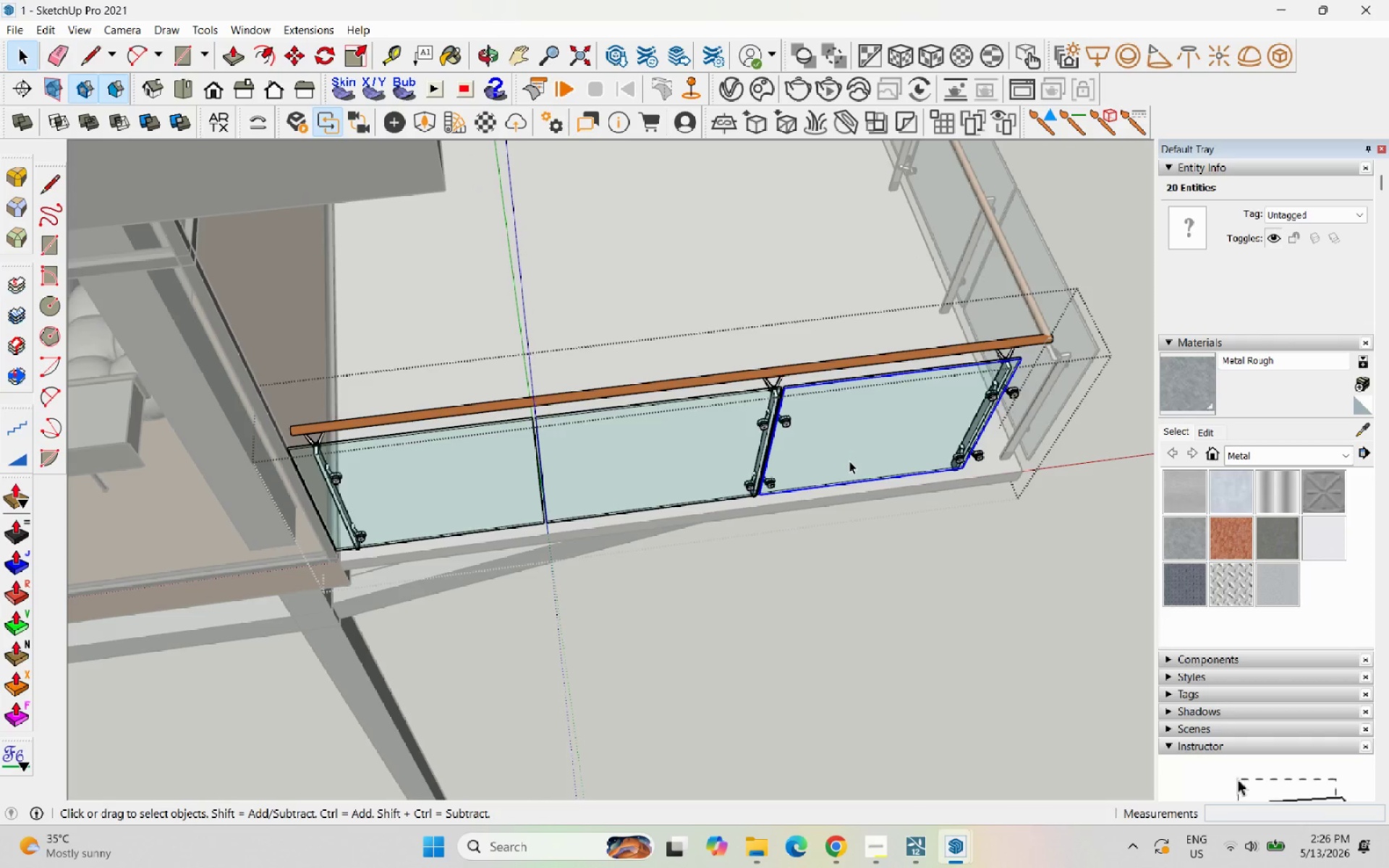 
triple_click([849, 461])
 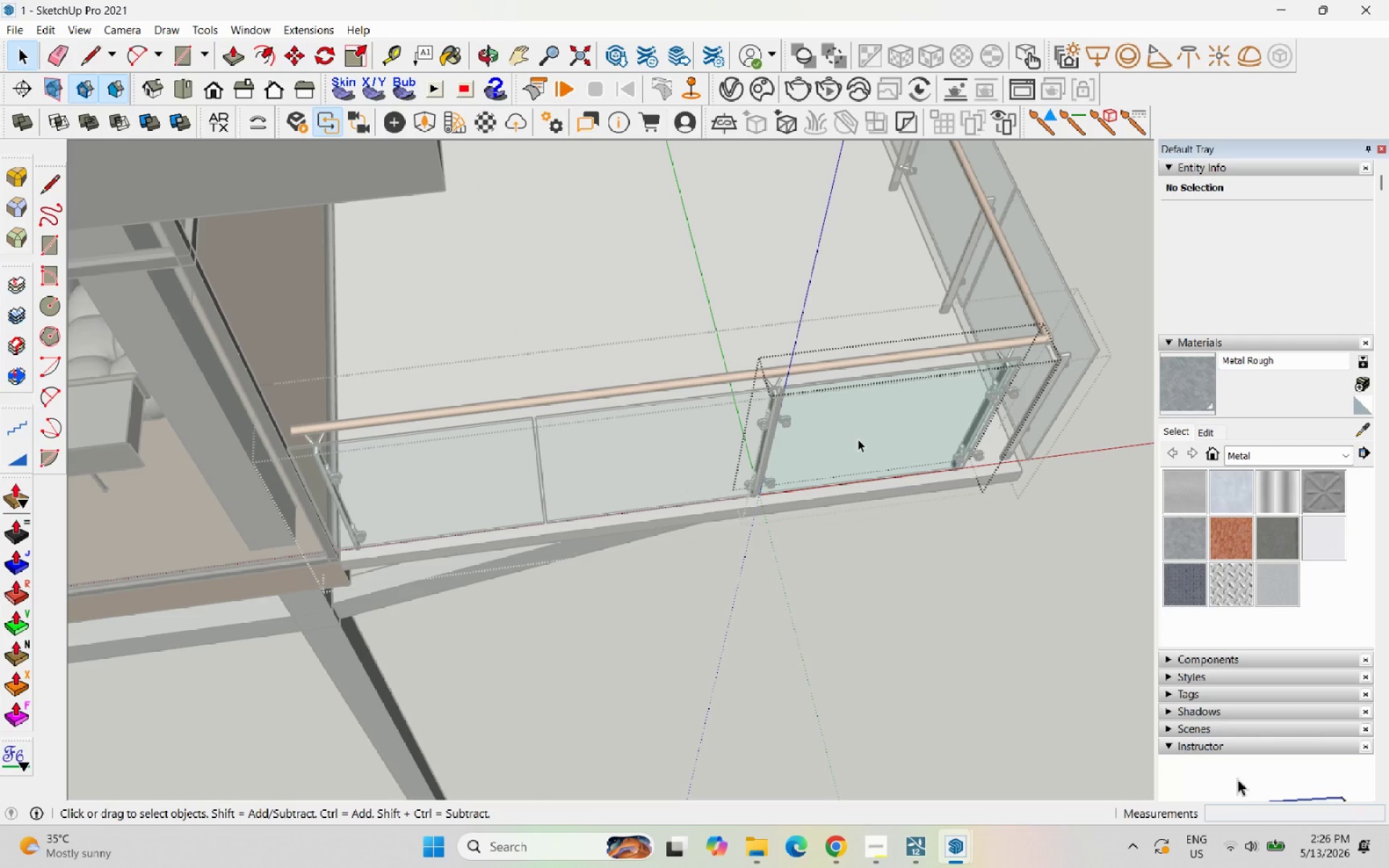 
key(Escape)
 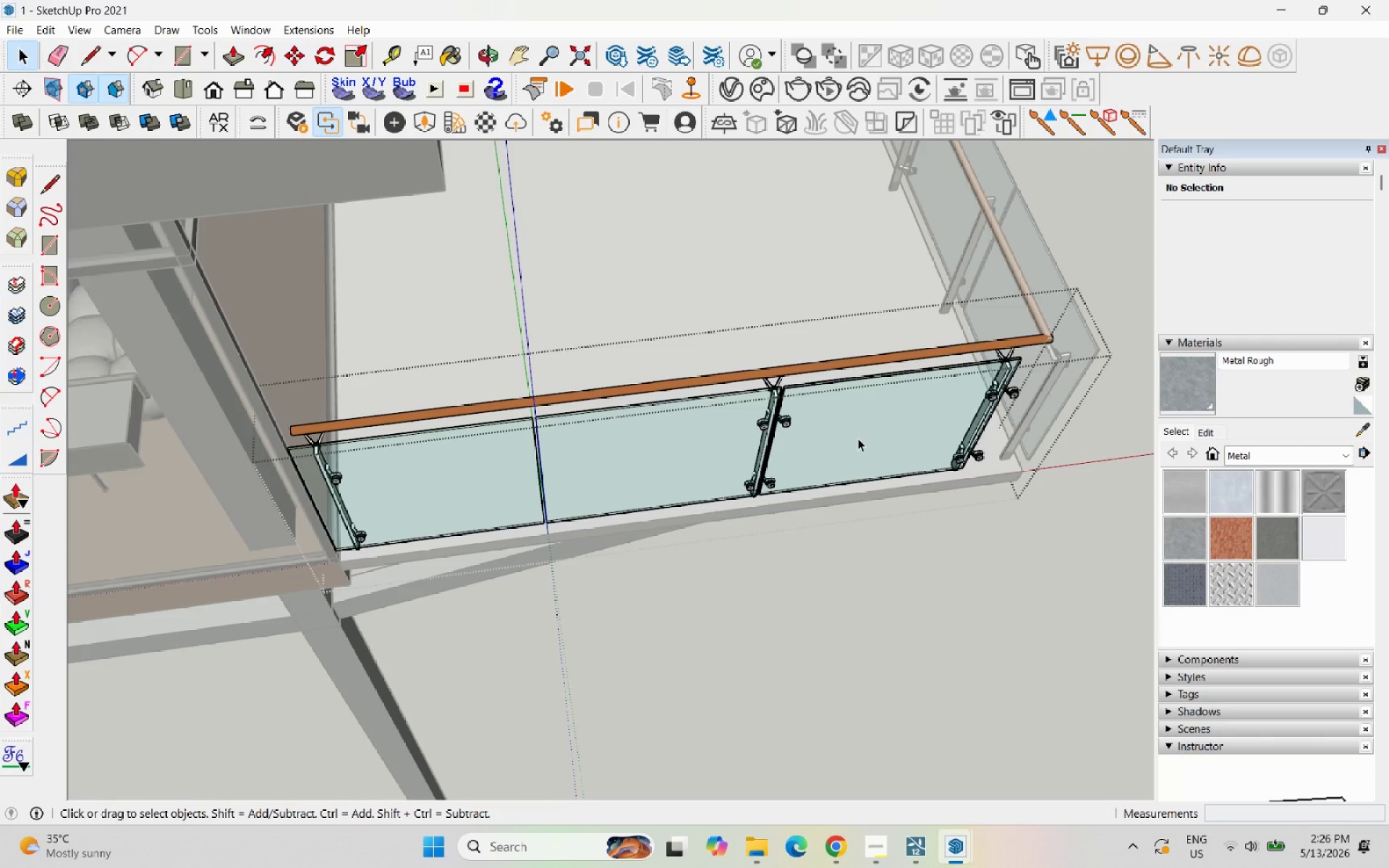 
left_click([858, 438])
 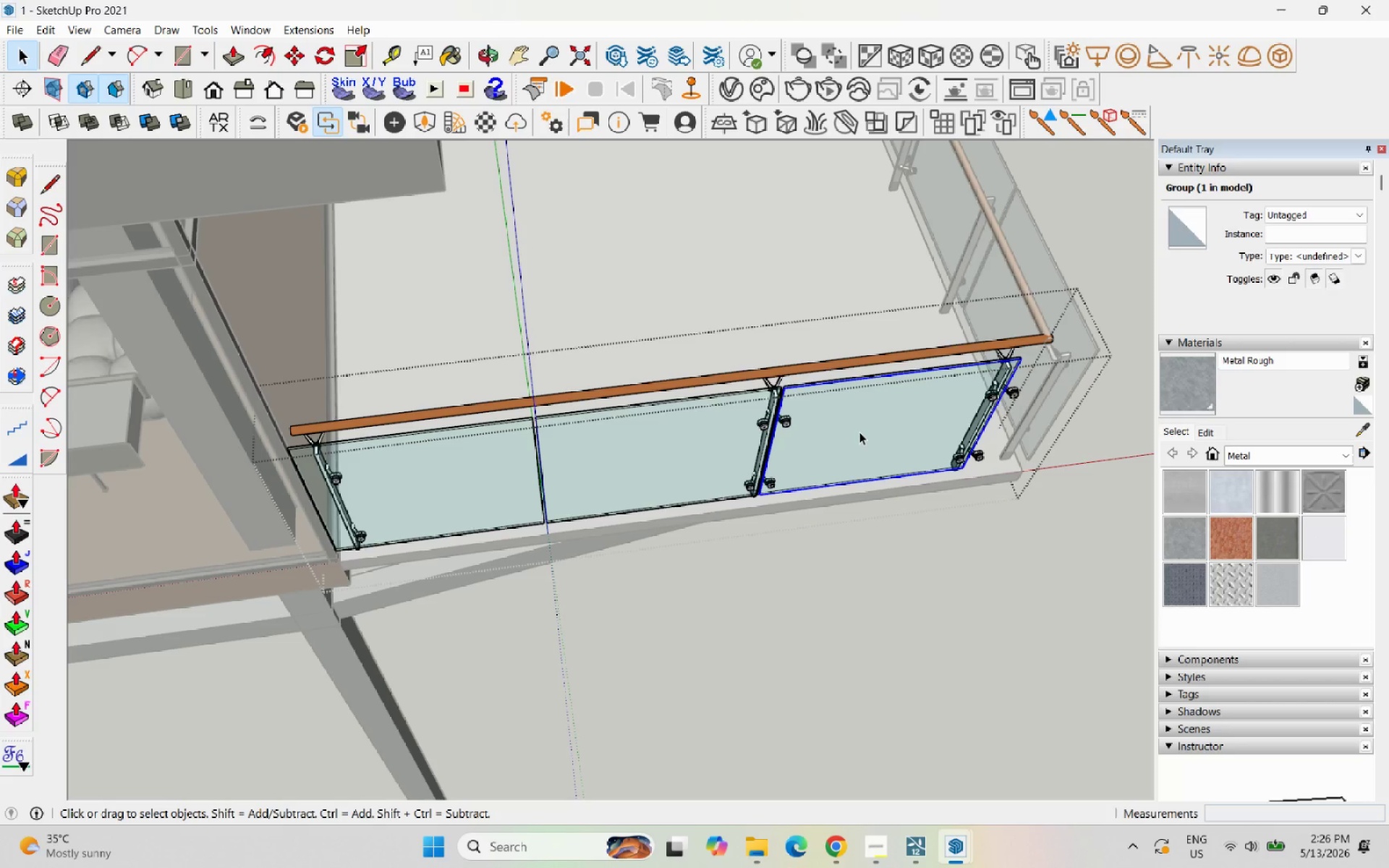 
double_click([859, 432])
 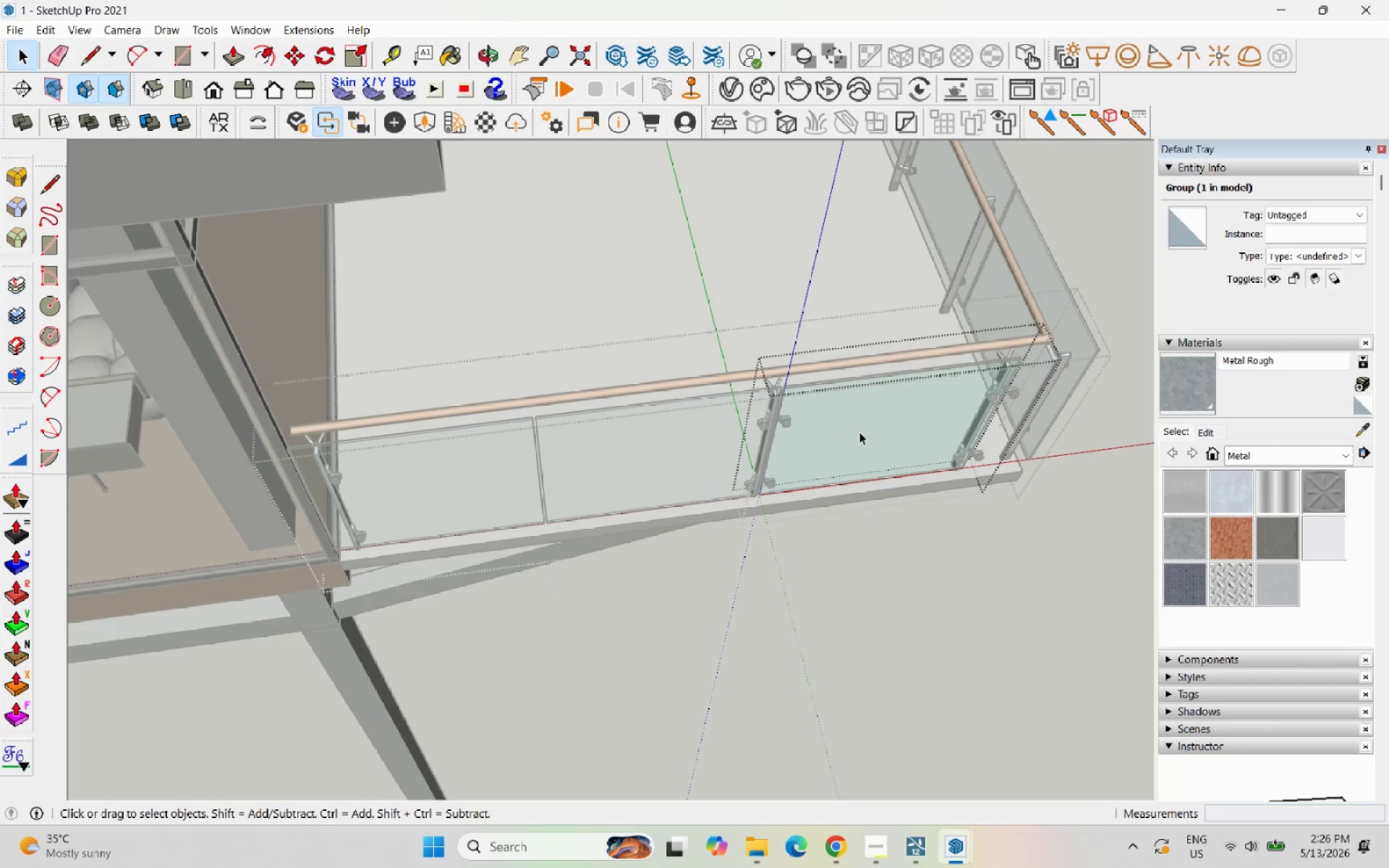 
triple_click([859, 432])
 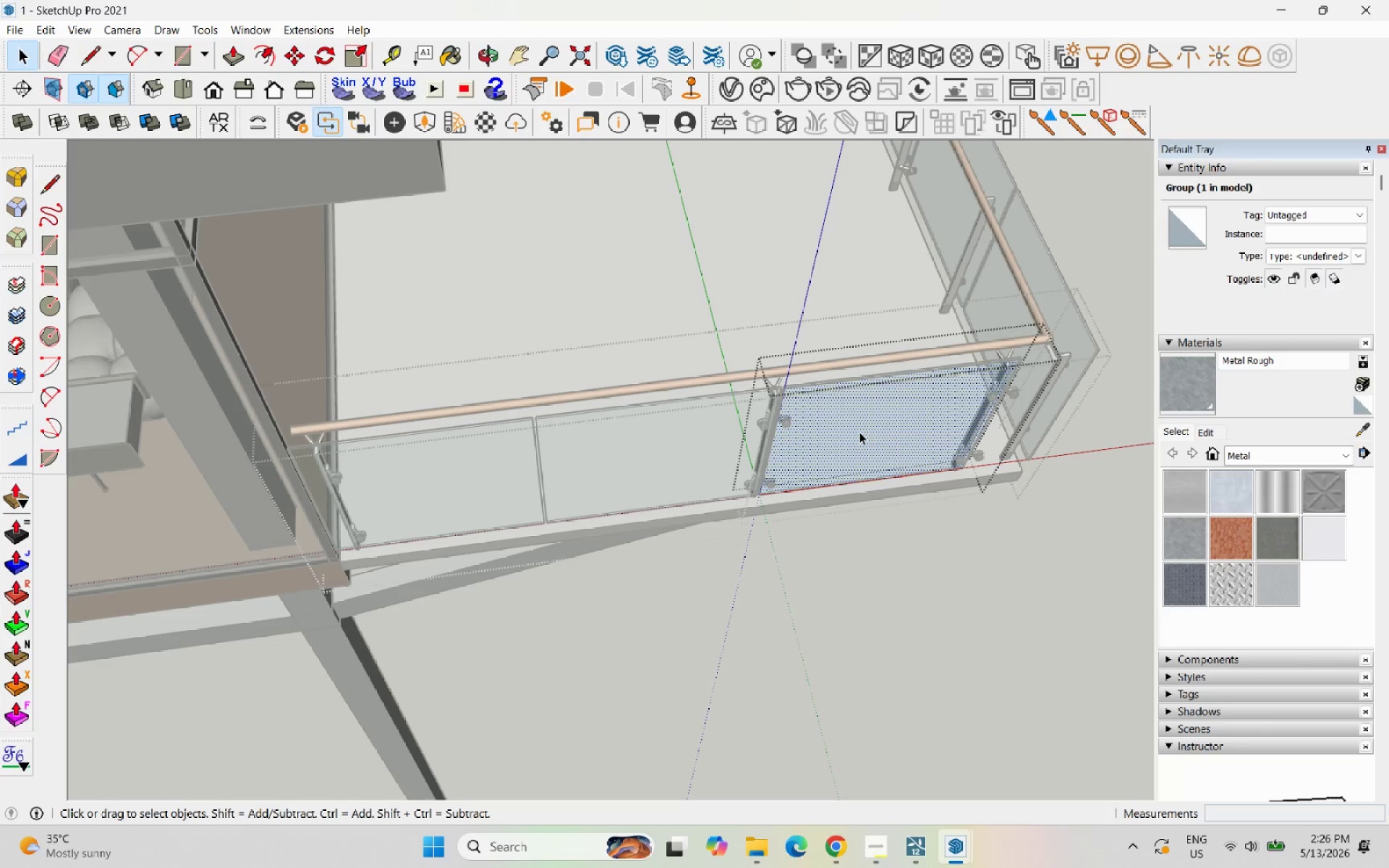 
key(Control+Shift+Z)
 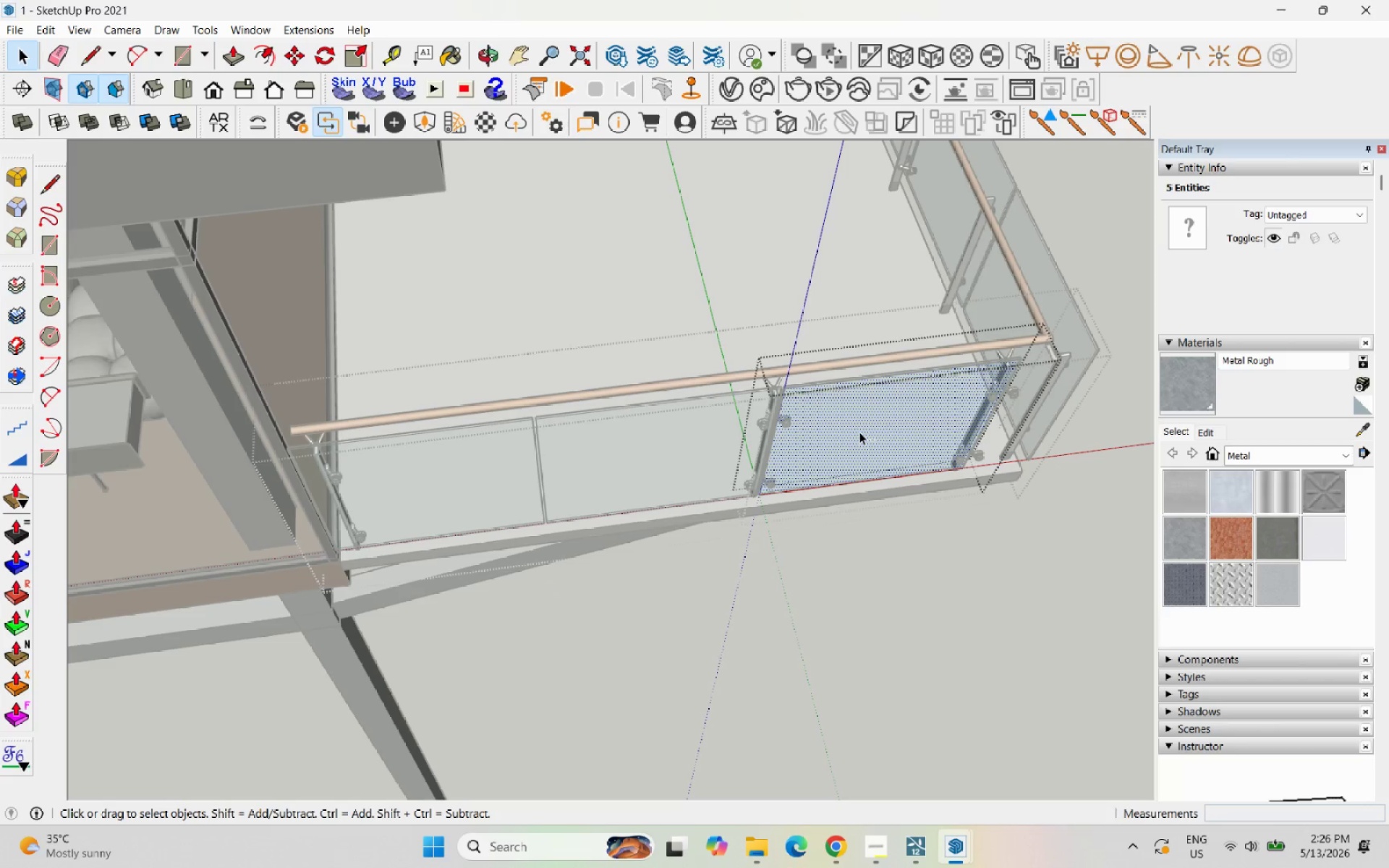 
key(Control+Shift+Z)
 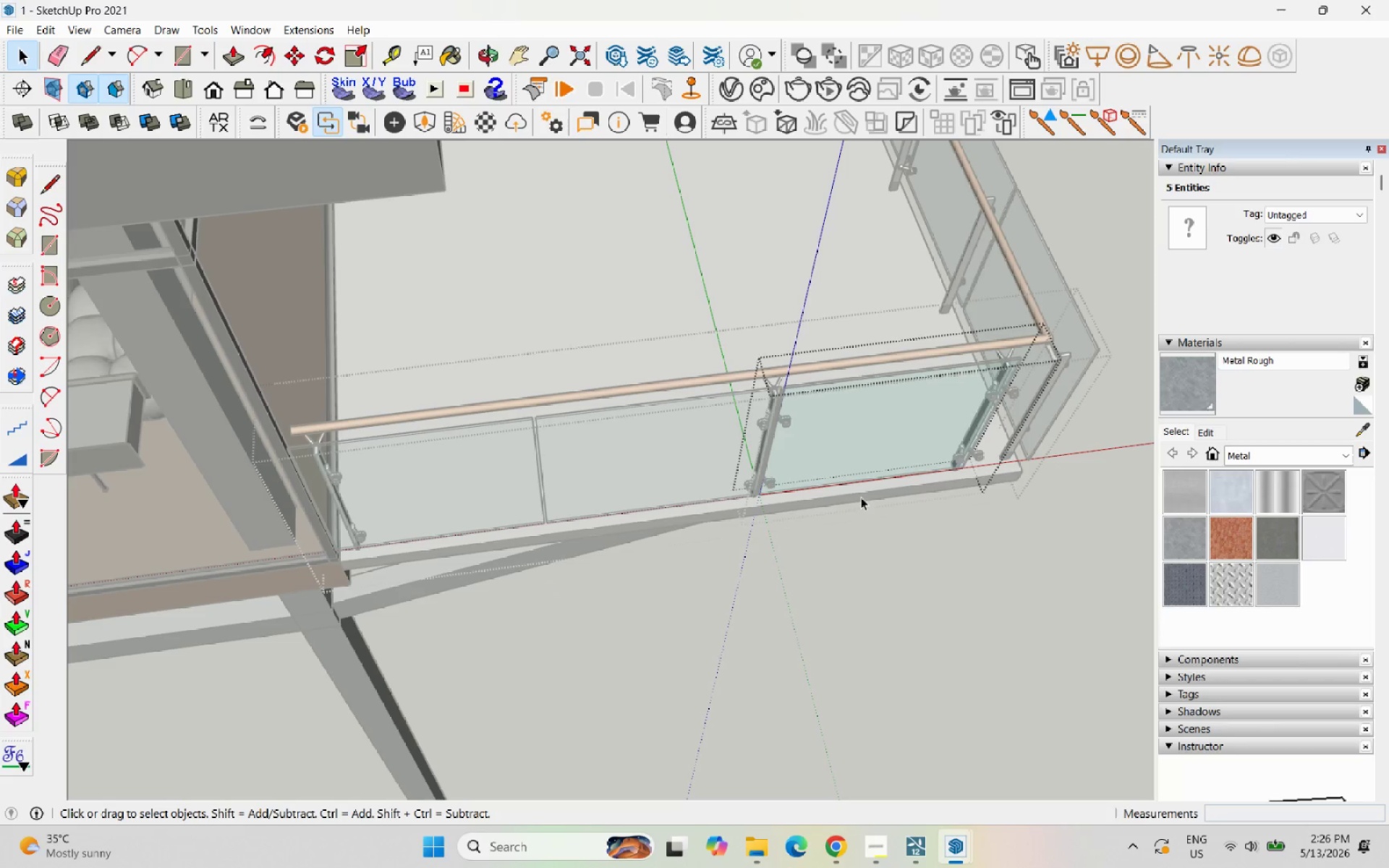 
double_click([851, 524])
 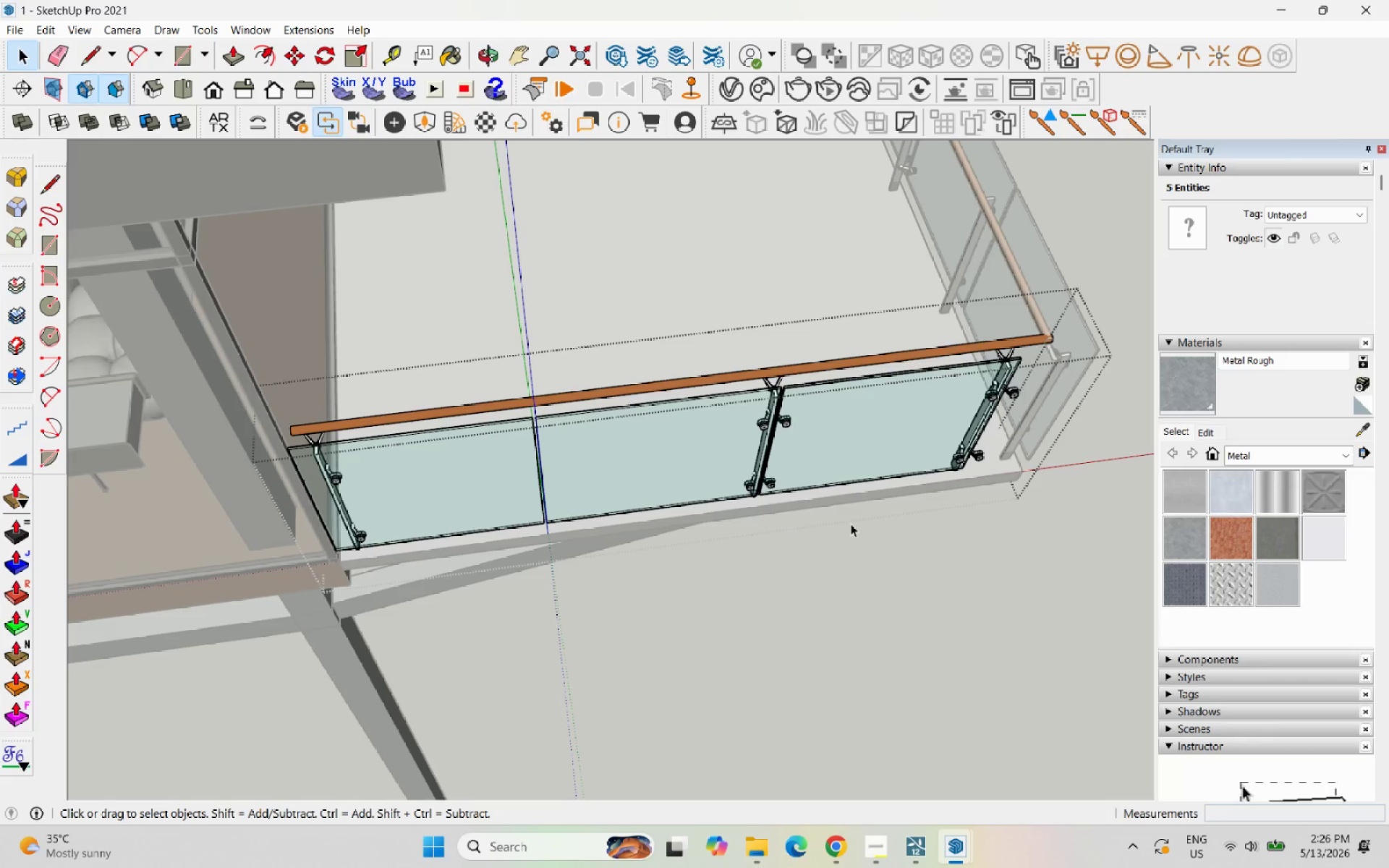 
key(Control+Z)
 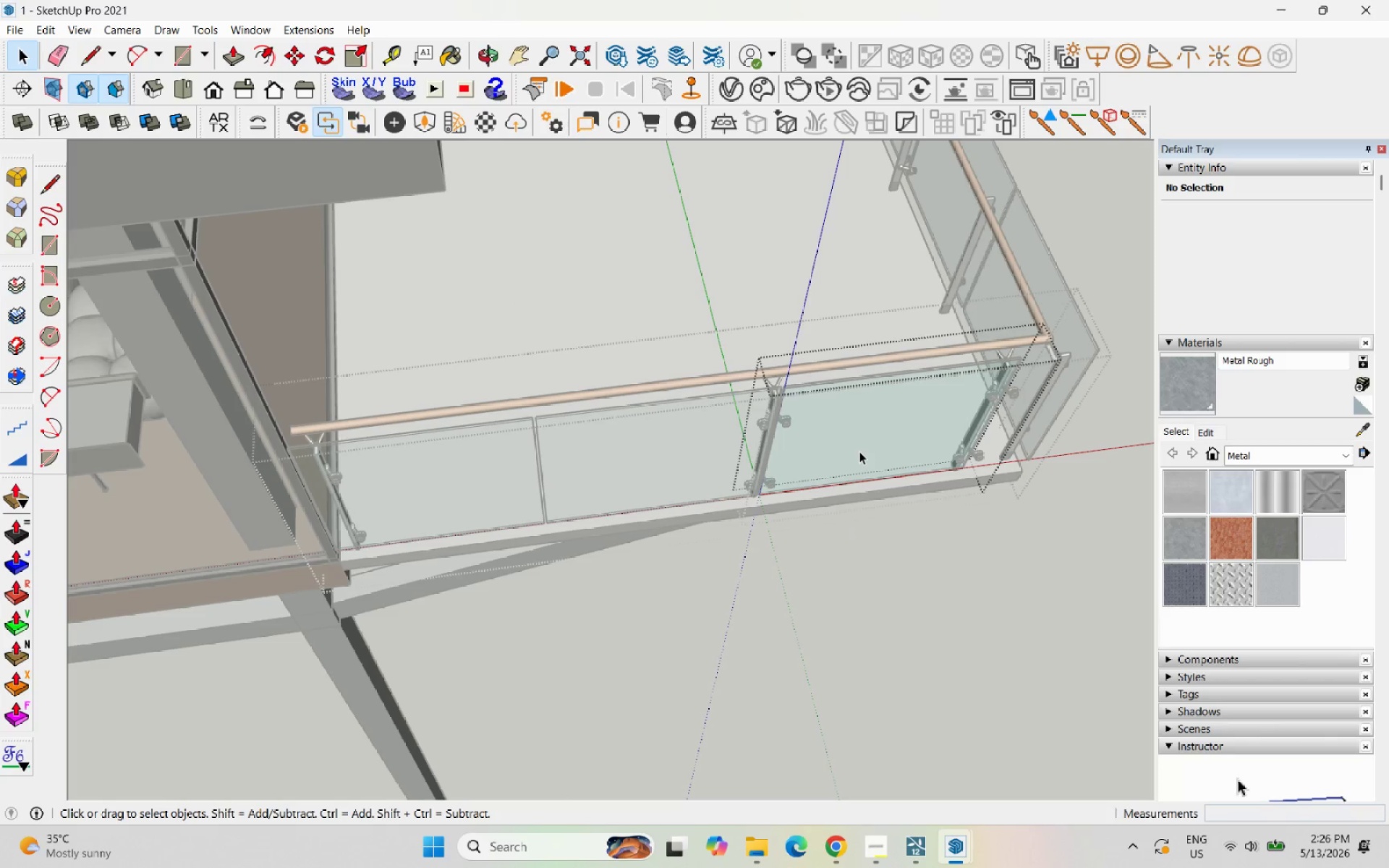 
key(Control+Z)
 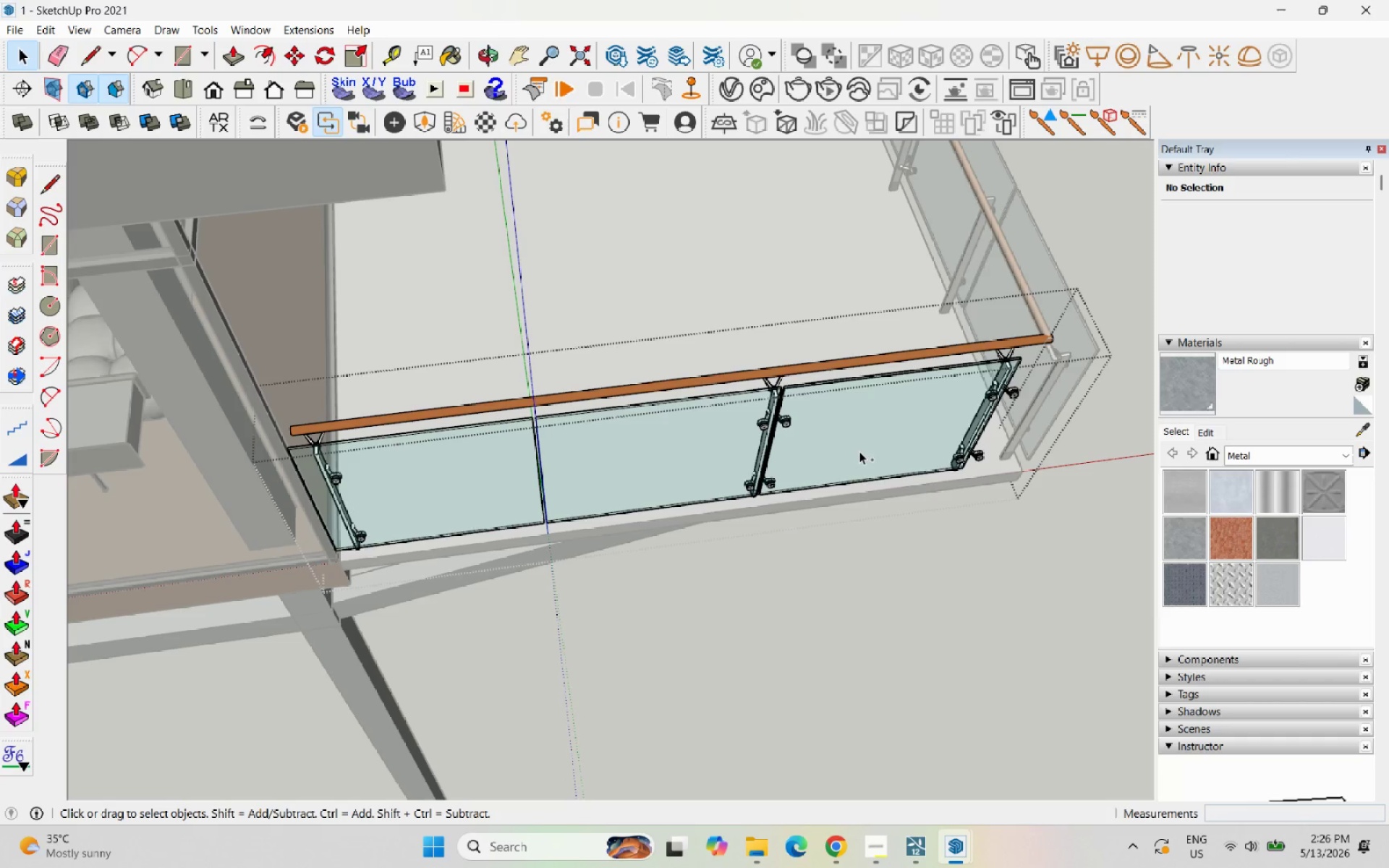 
left_click_drag(start_coordinate=[856, 458], to_coordinate=[843, 475])
 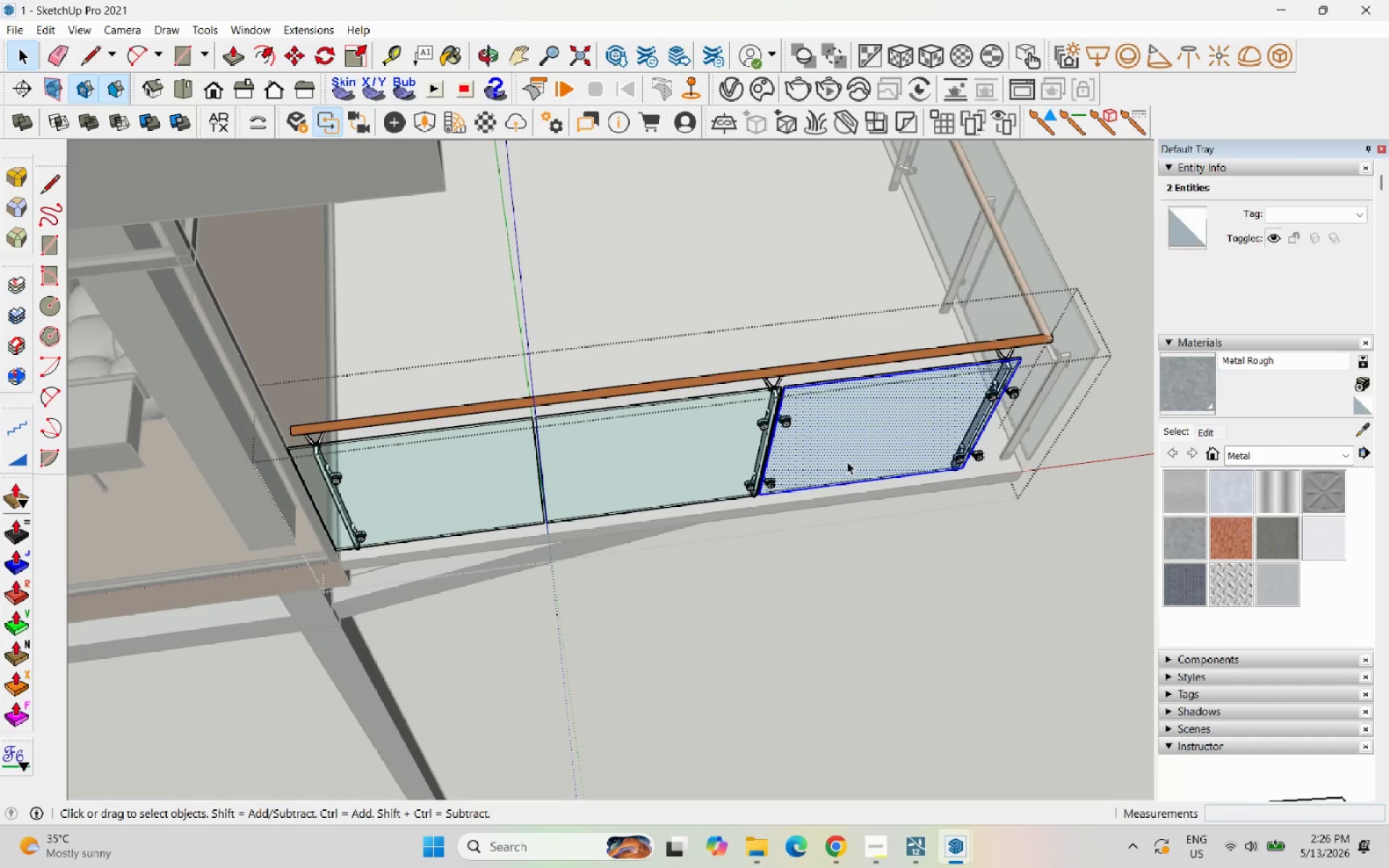 
left_click([854, 450])
 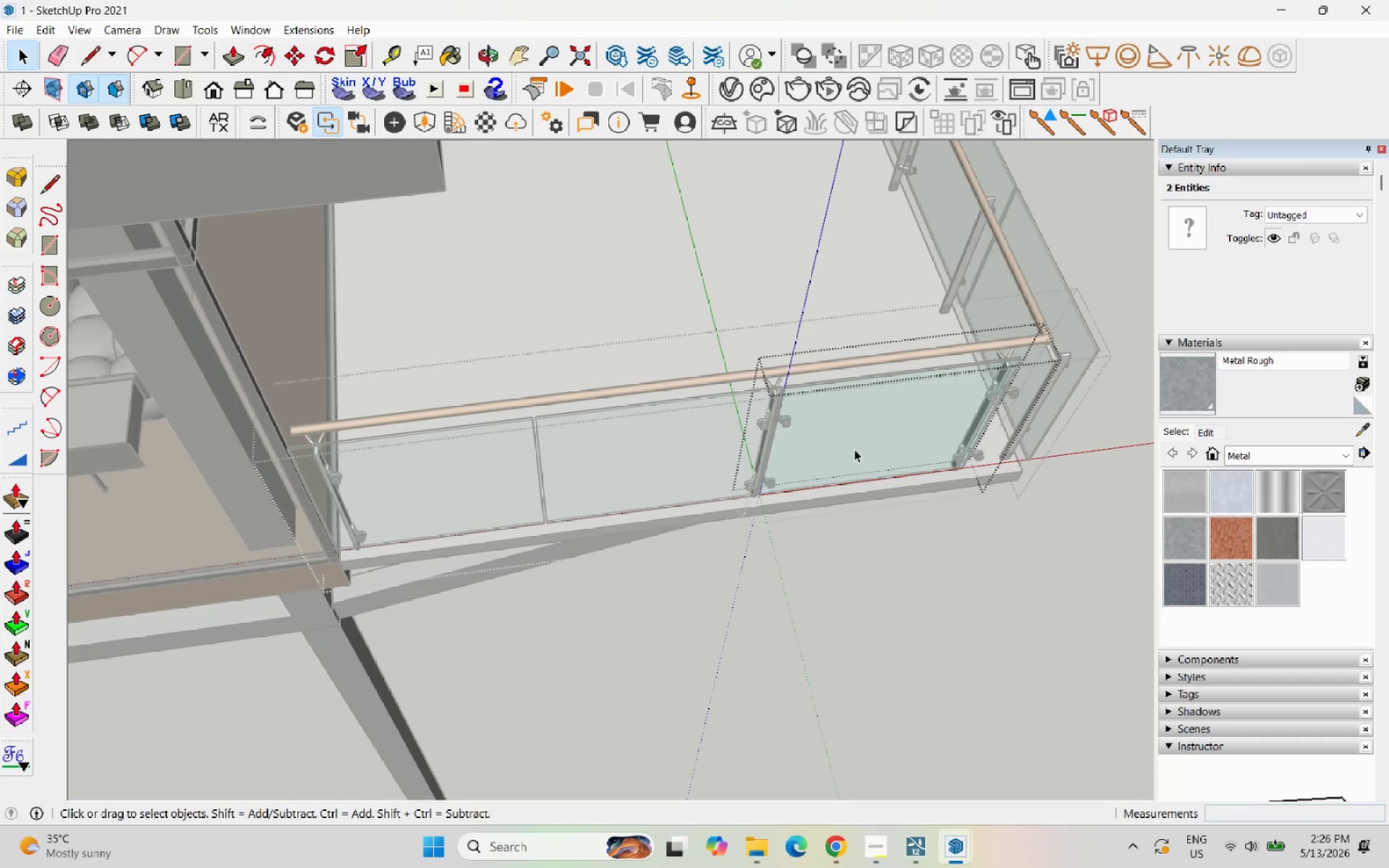 
triple_click([854, 449])
 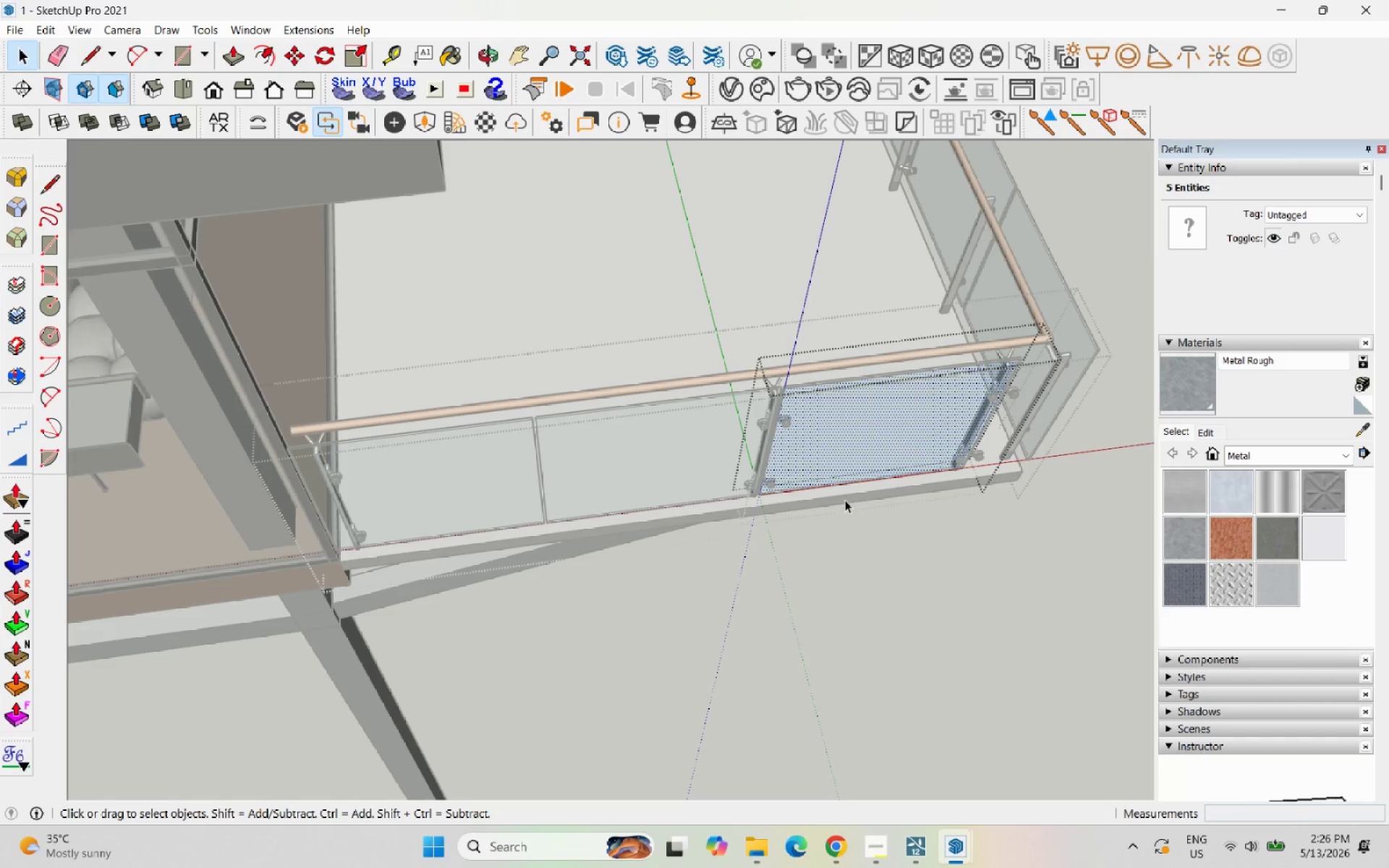 
key(Escape)
 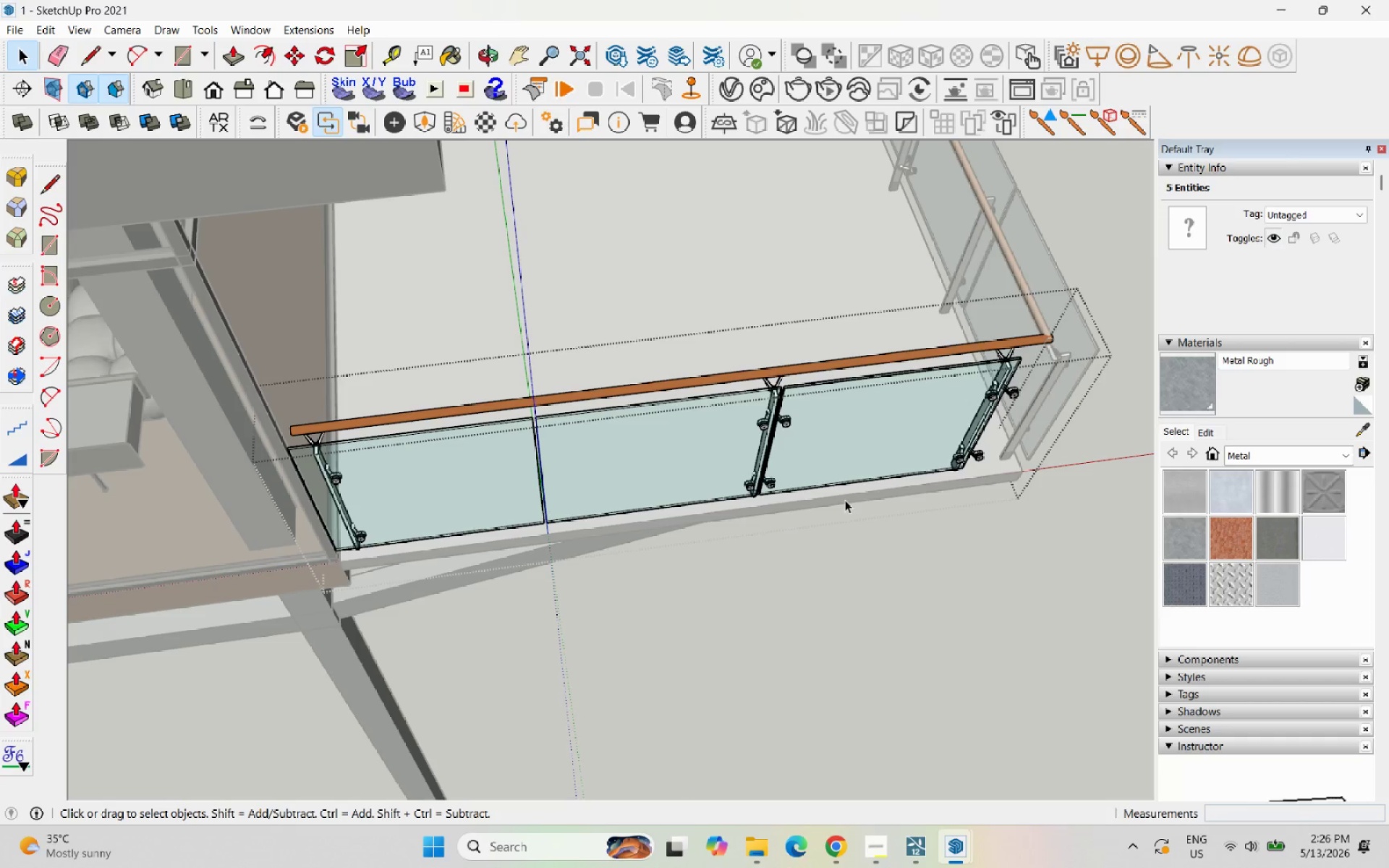 
key(Control+Z)
 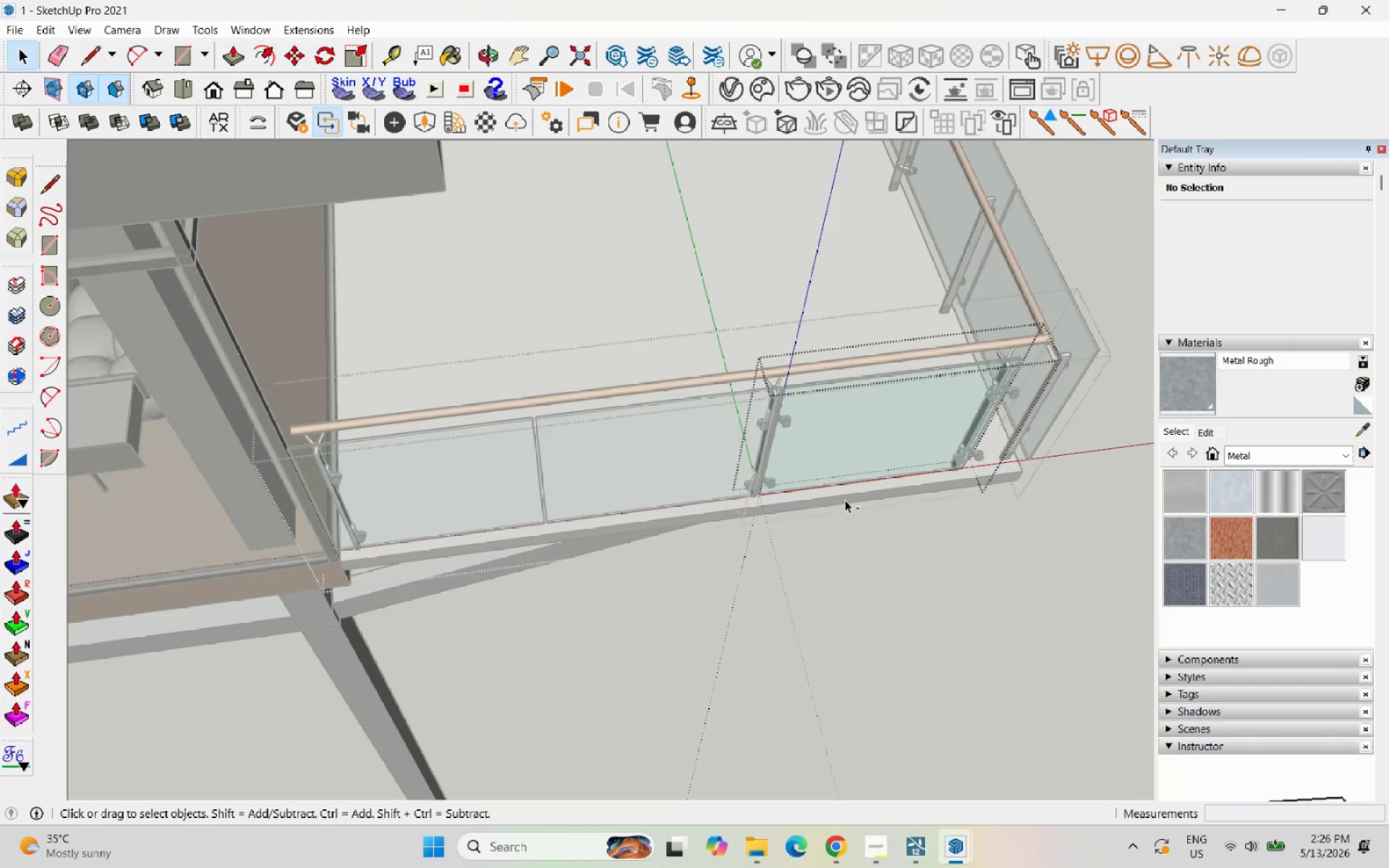 
key(Control+Z)
 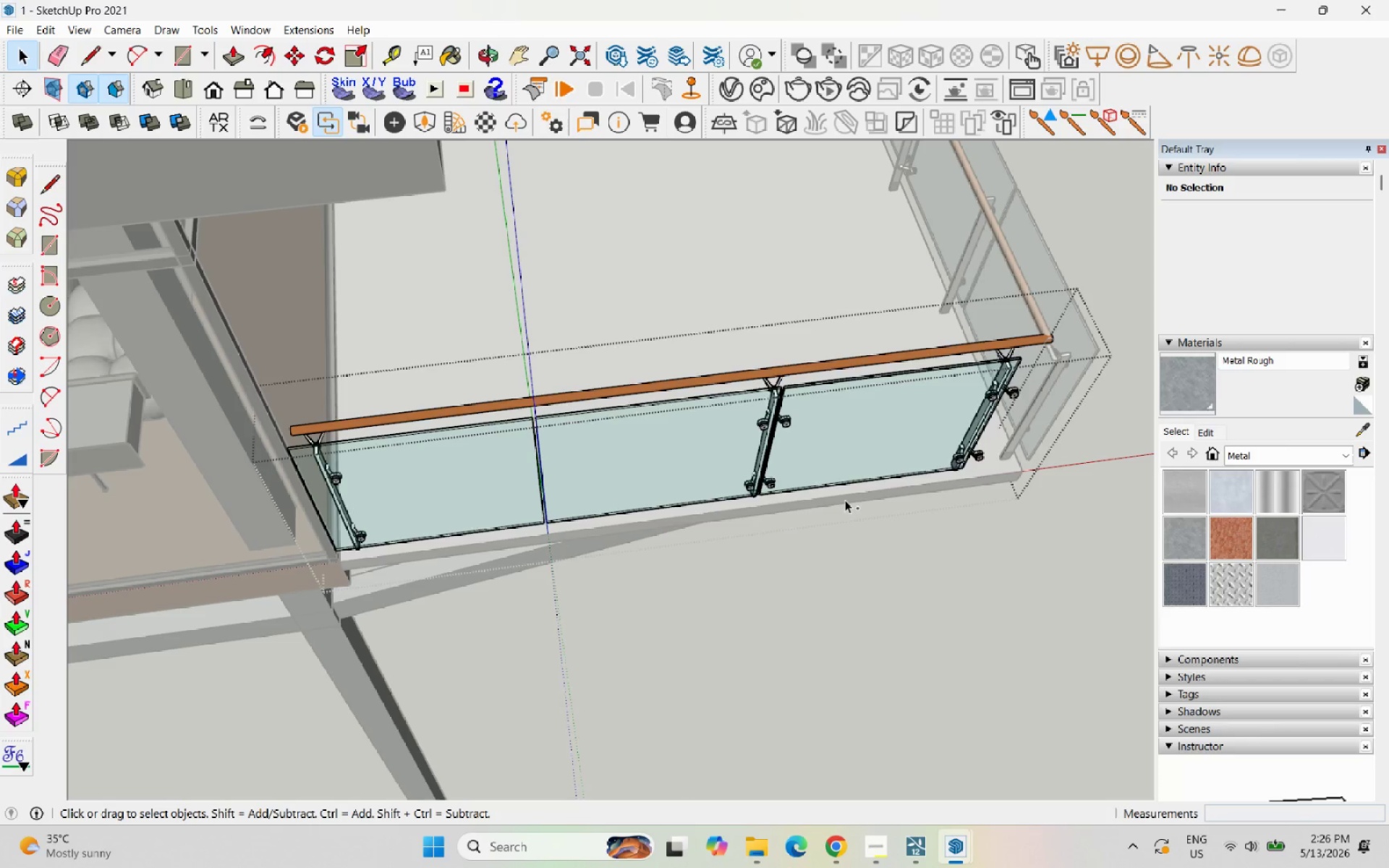 
key(Control+Z)
 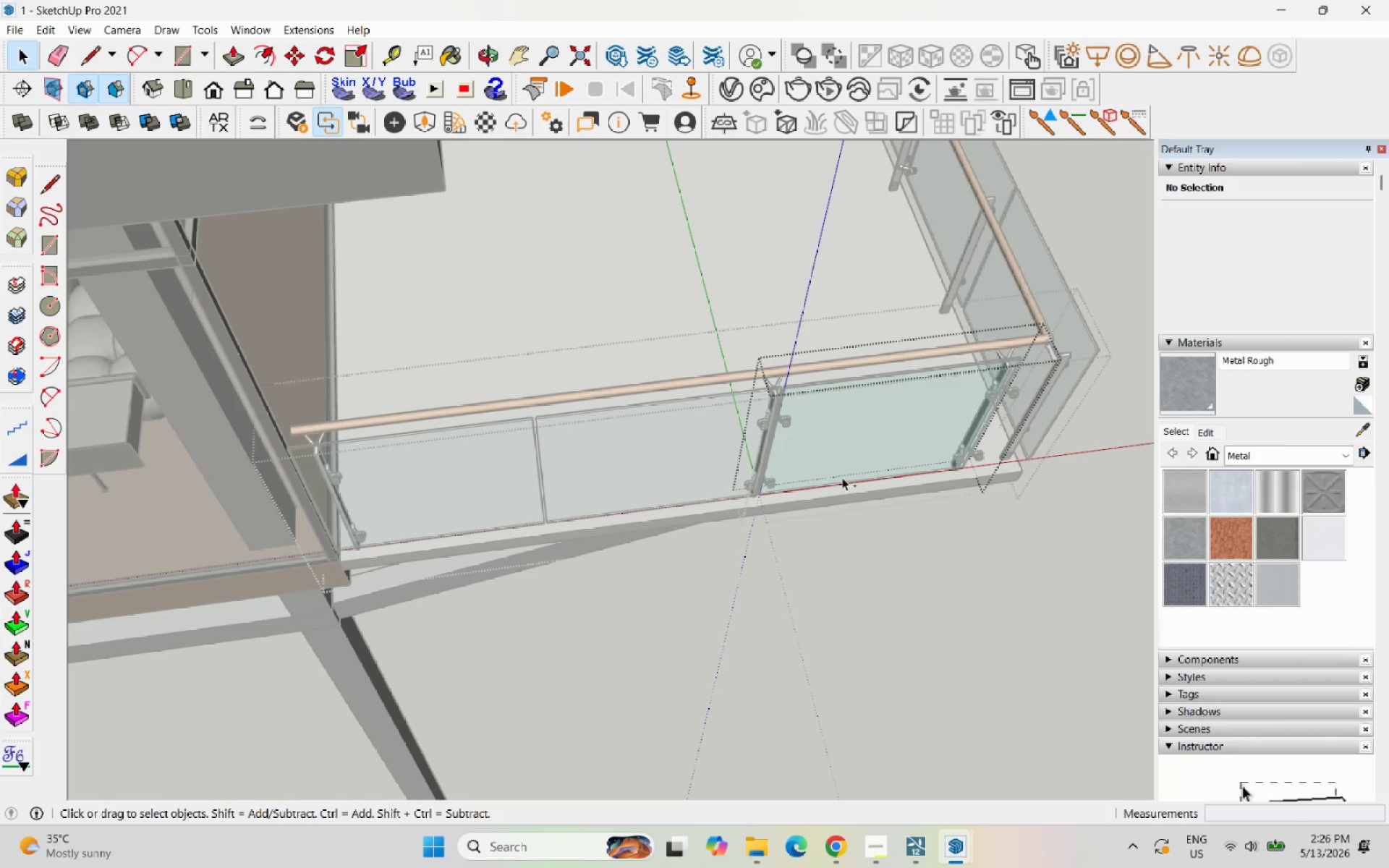 
key(Control+Z)
 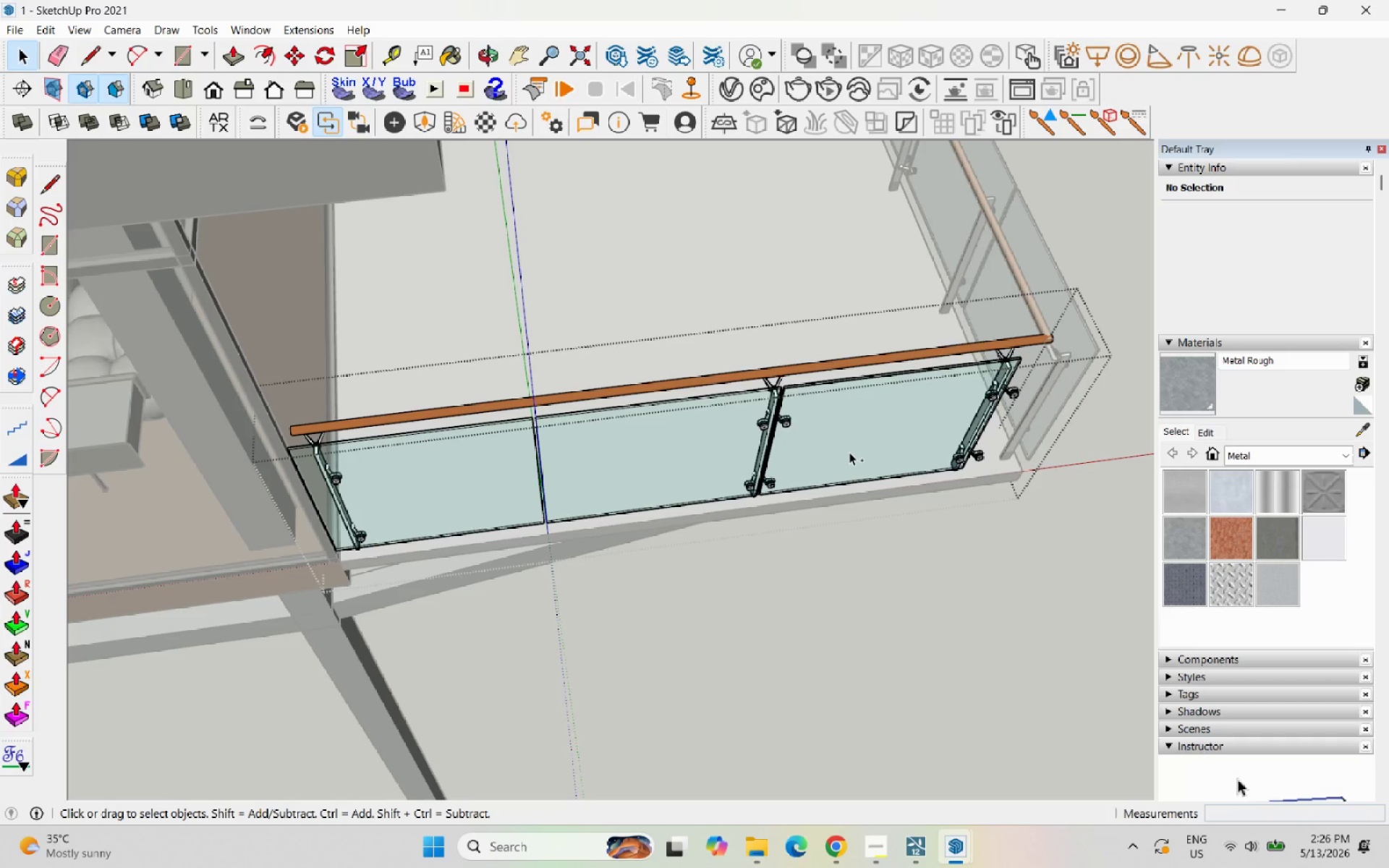 
left_click([849, 452])
 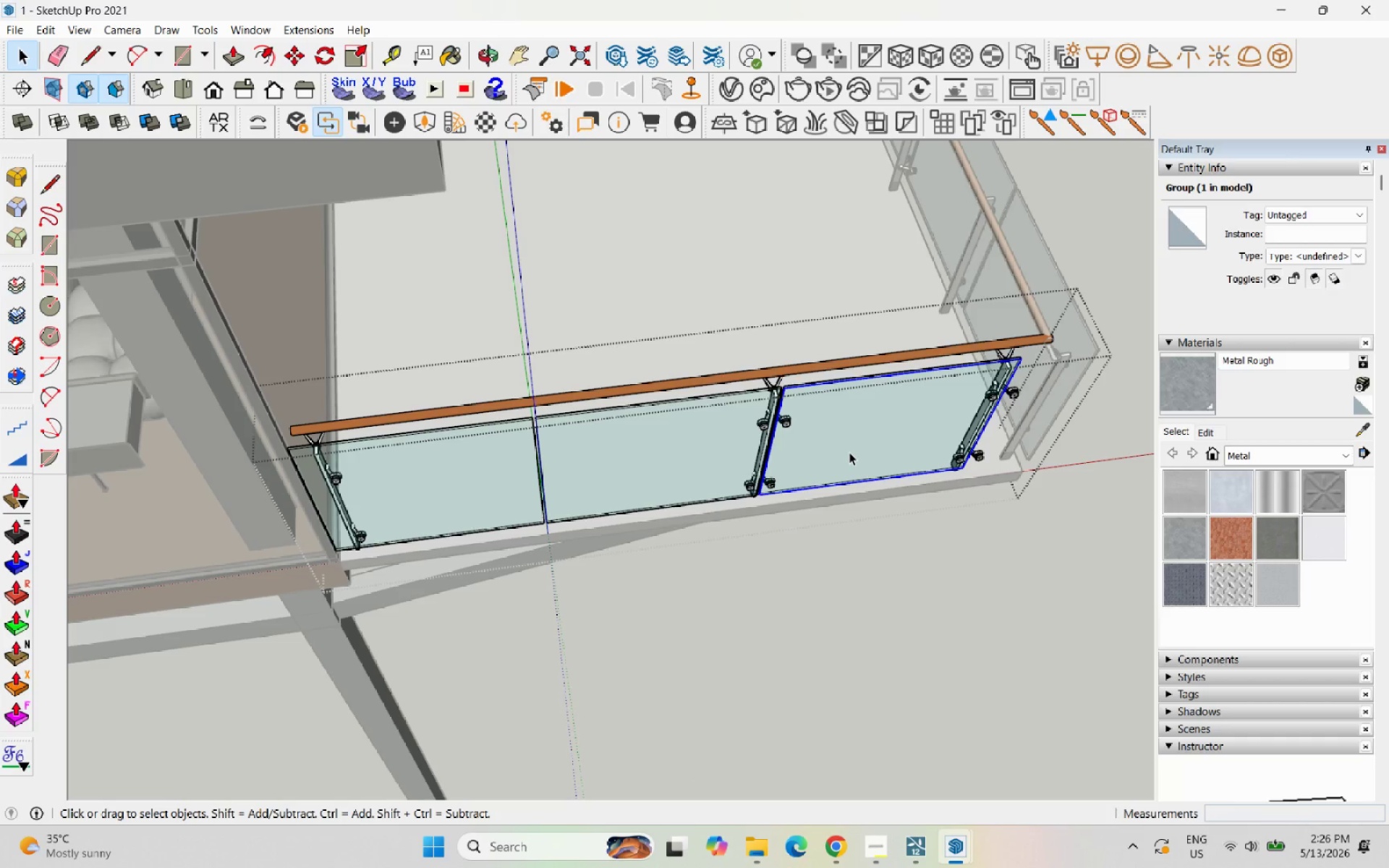 
key(Control+Z)
 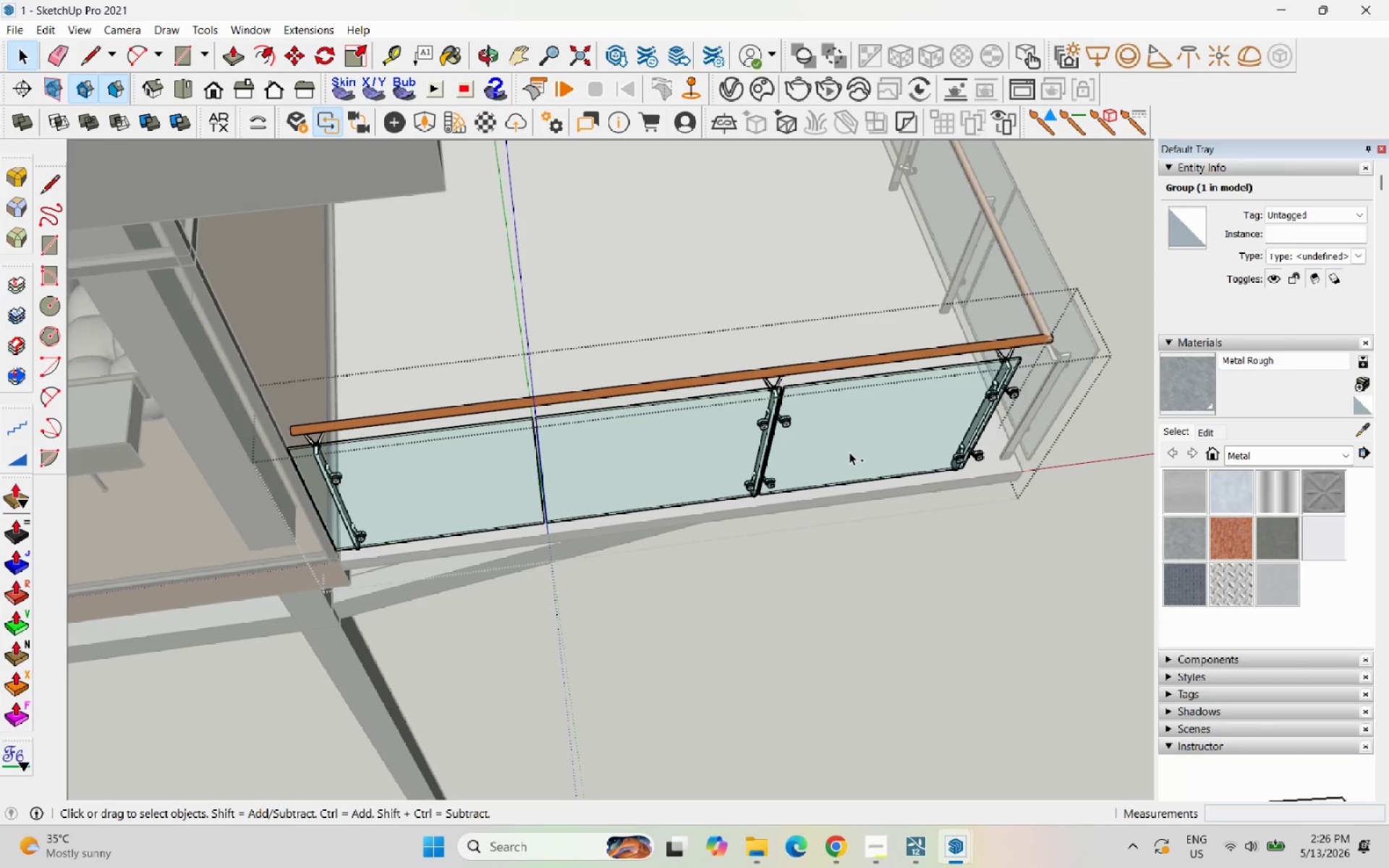 
key(Control+Z)
 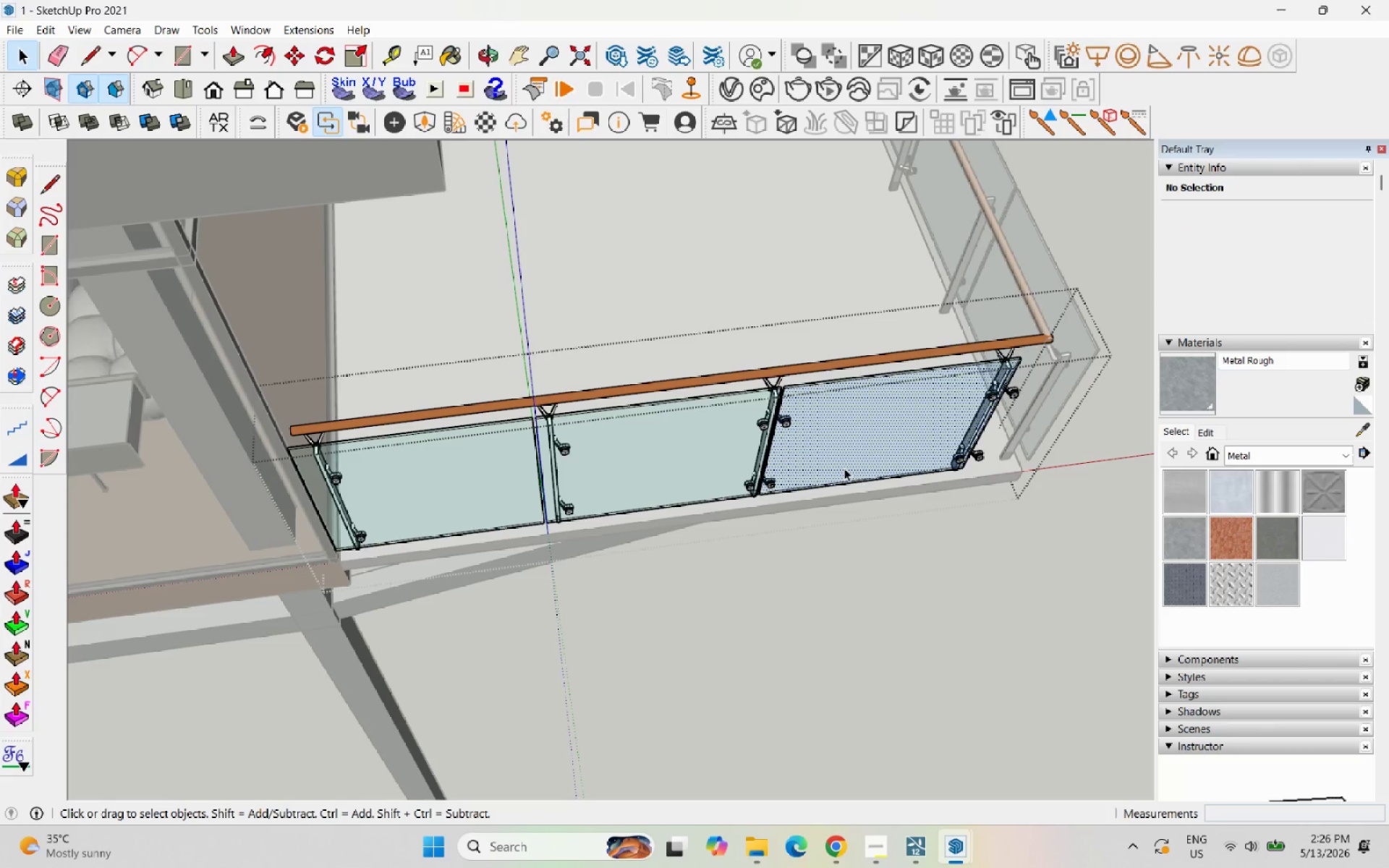 
double_click([844, 468])
 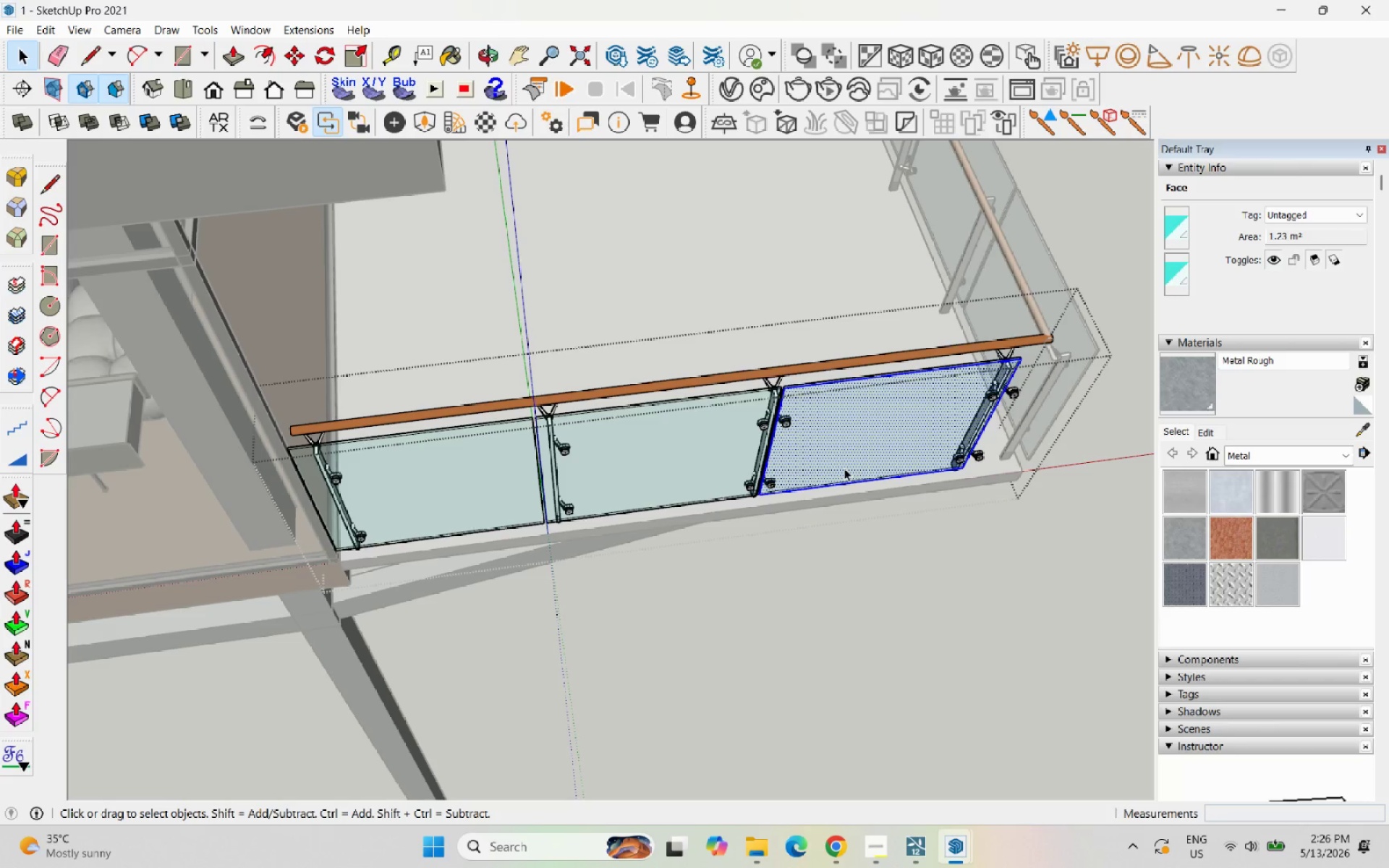 
triple_click([844, 467])
 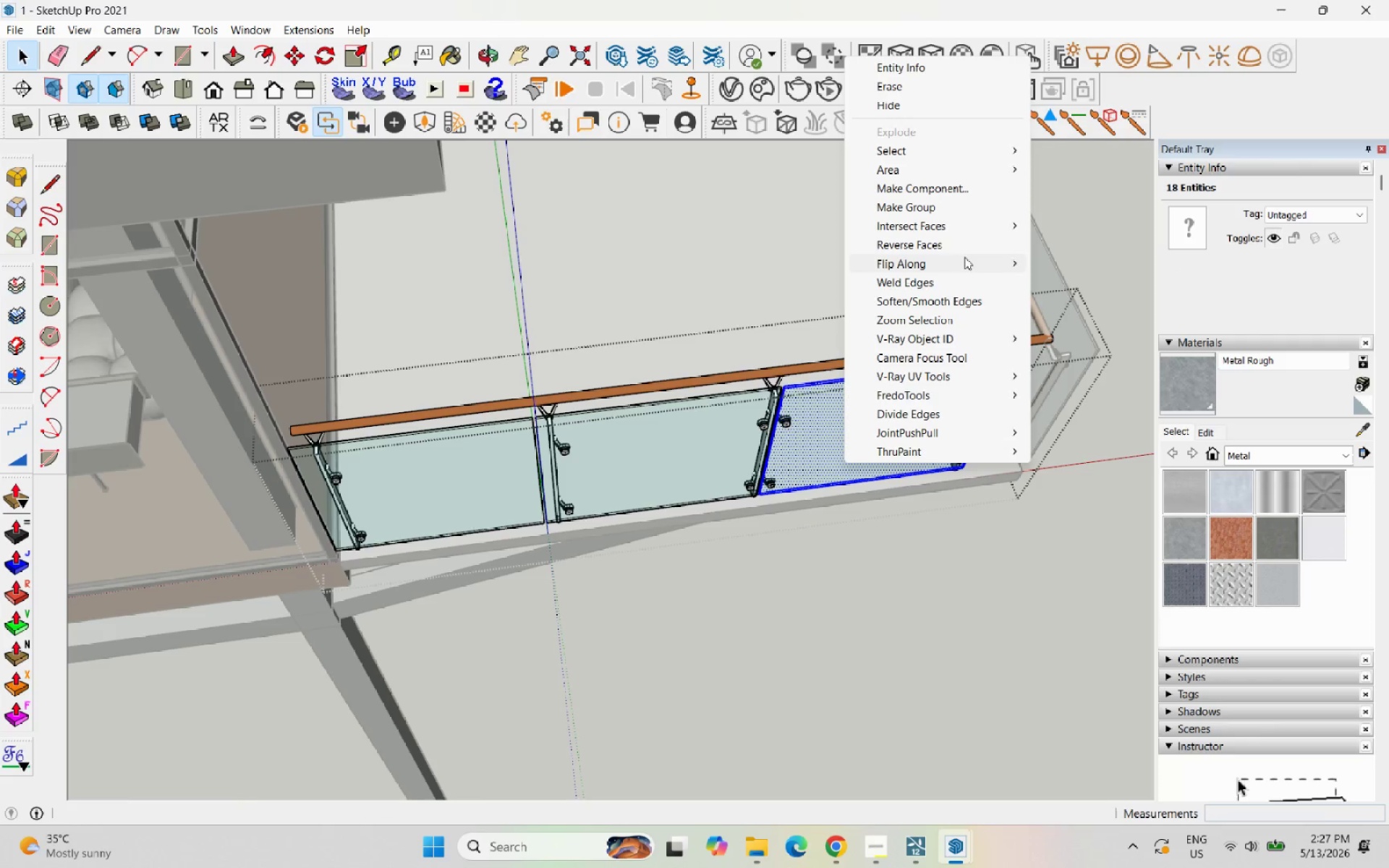 
left_click([964, 210])
 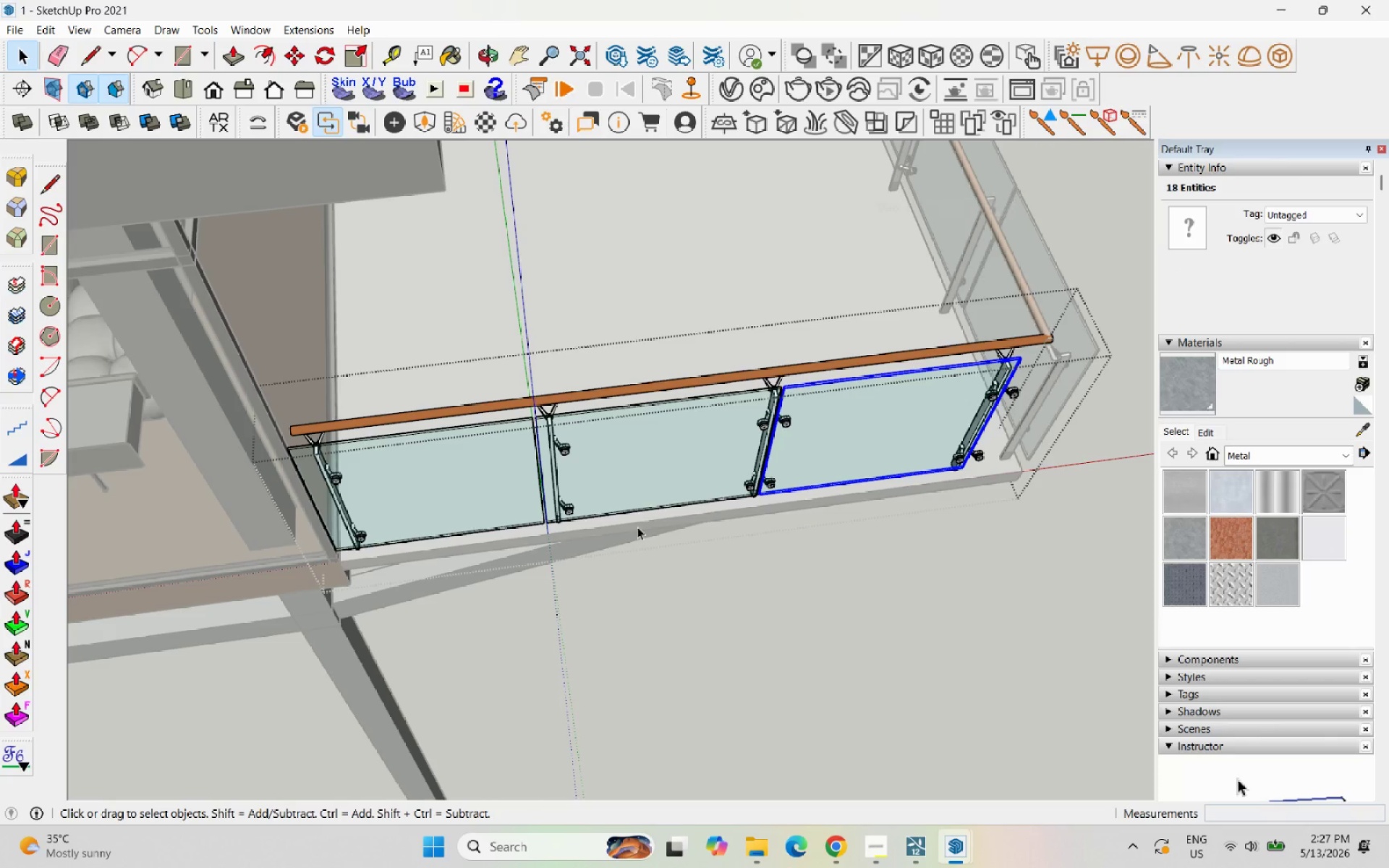 
left_click_drag(start_coordinate=[629, 560], to_coordinate=[531, 362])
 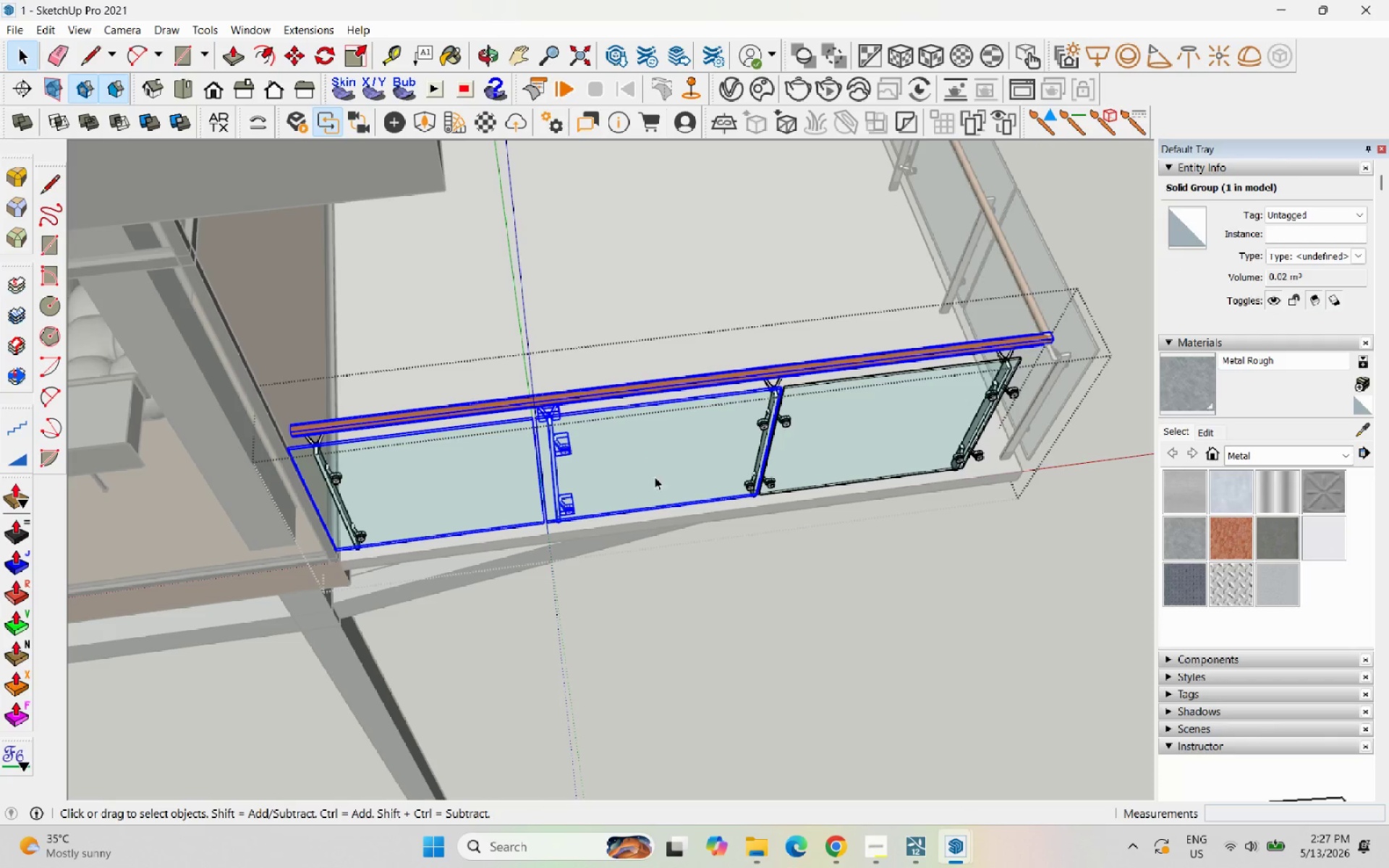 
hold_key(key=ShiftLeft, duration=2.5)
left_click_drag(start_coordinate=[677, 587], to_coordinate=[623, 324])
 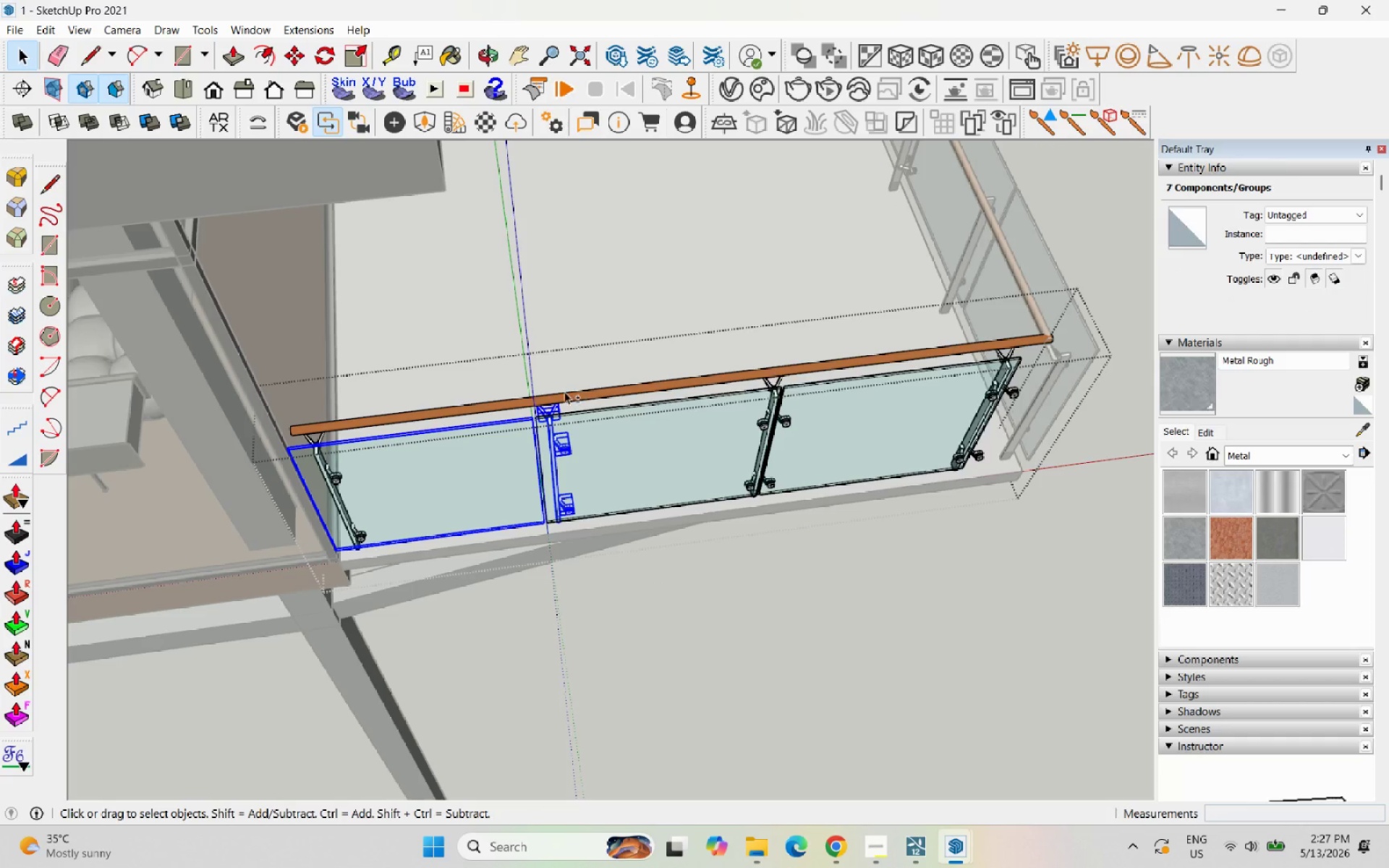 
scroll: coordinate [556, 420], scroll_direction: up, amount: 5.0
 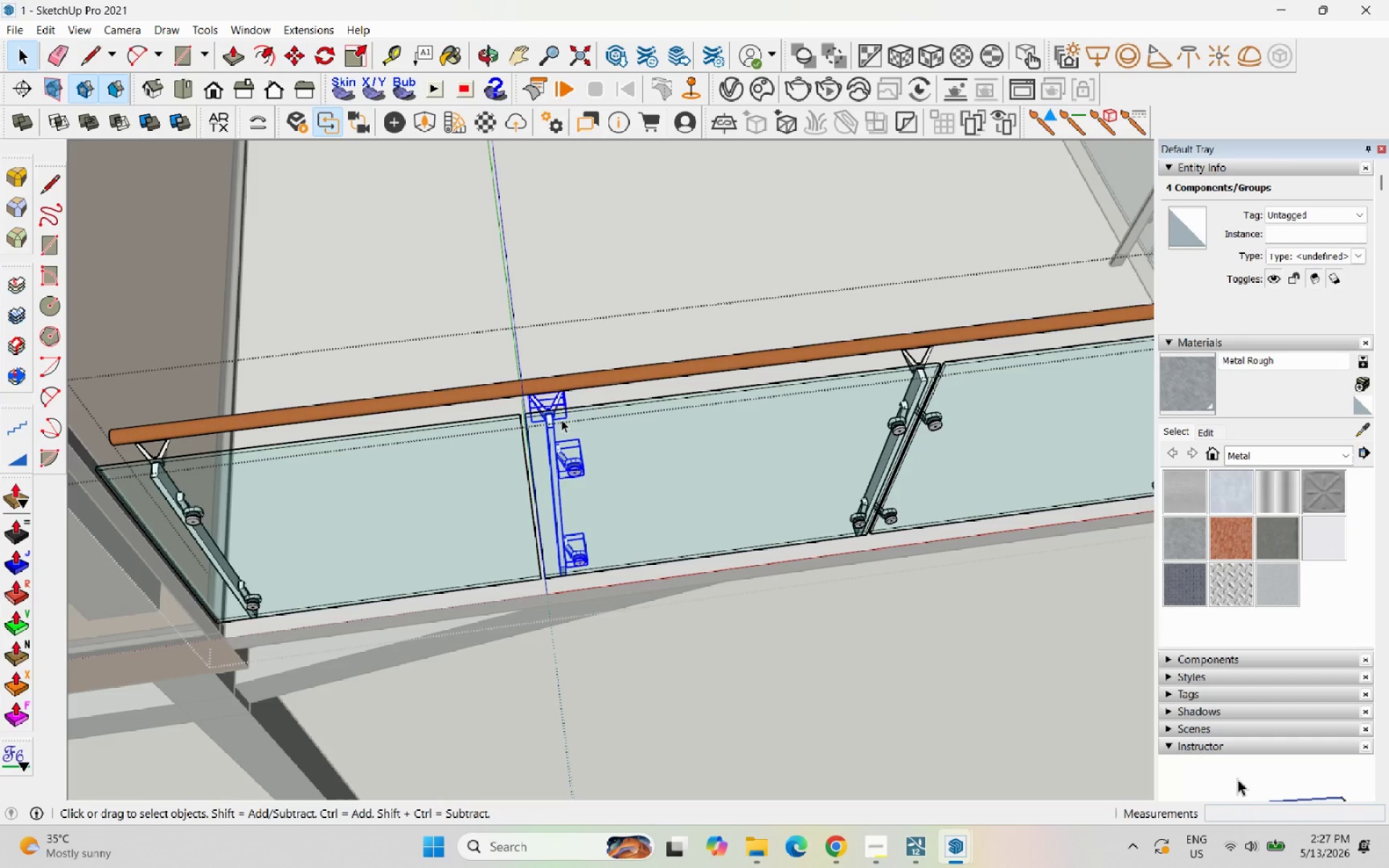 
key(Delete)
 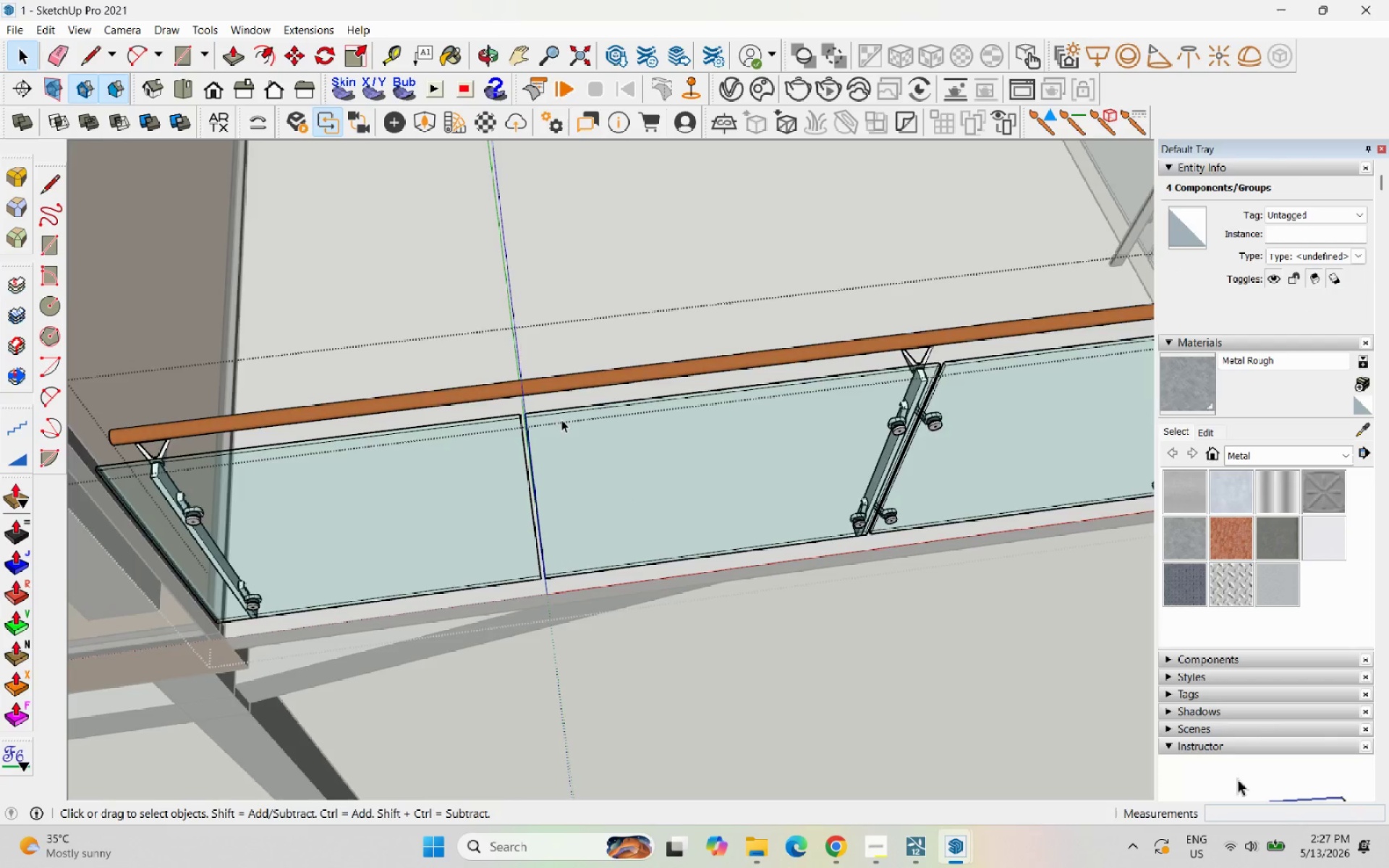 
scroll: coordinate [564, 420], scroll_direction: down, amount: 3.0
 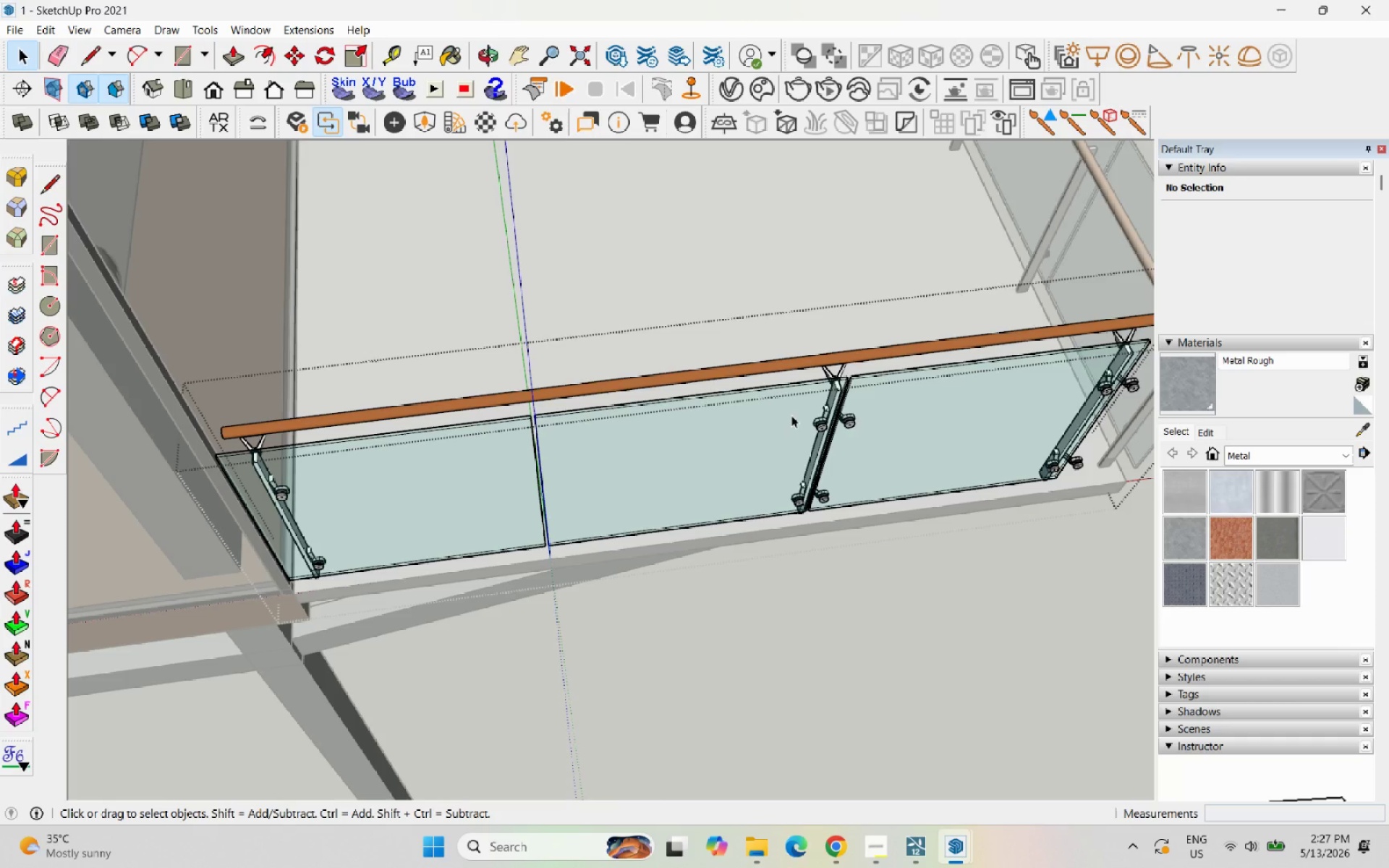 
left_click([842, 368])
 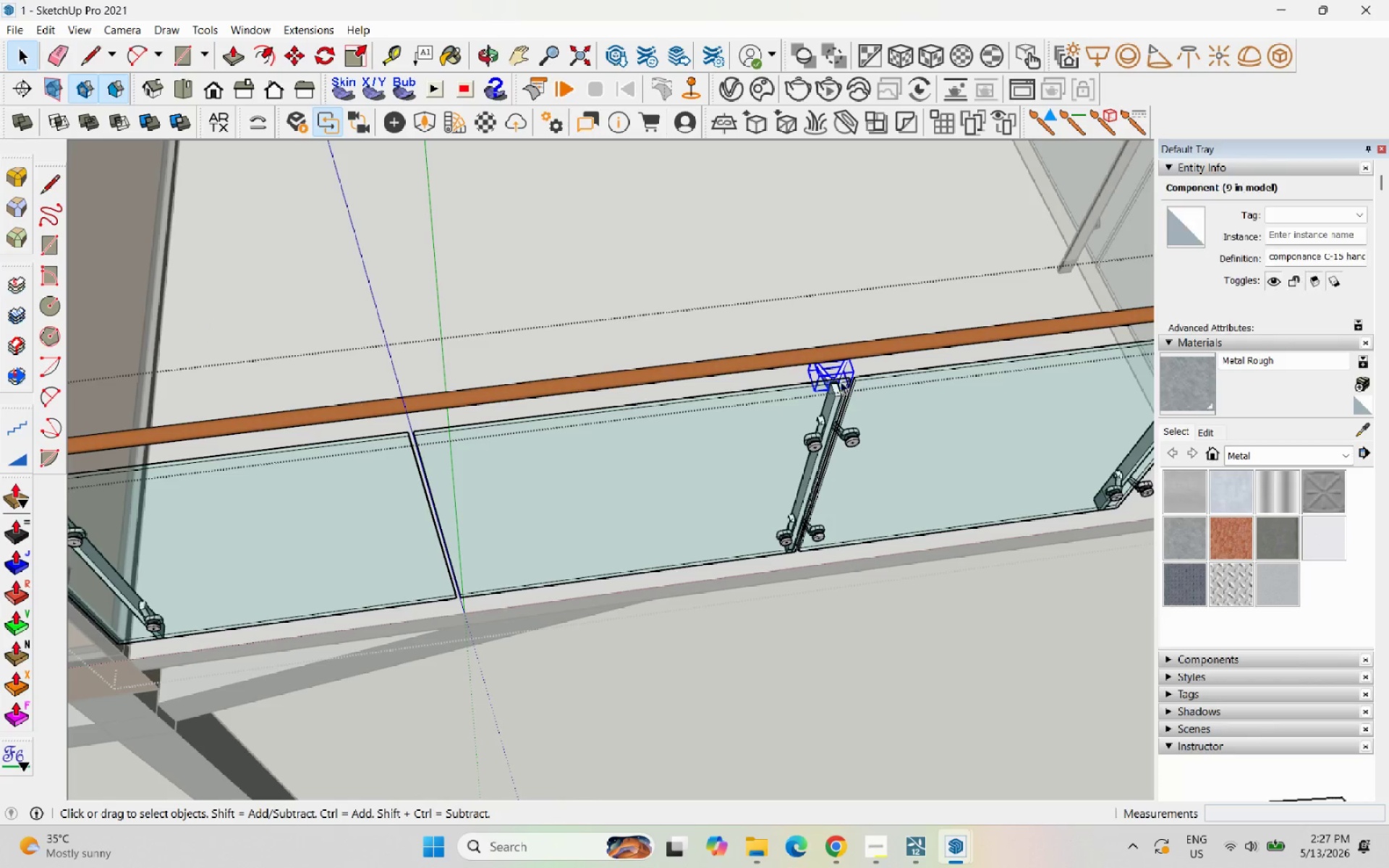 
scroll: coordinate [842, 373], scroll_direction: up, amount: 3.0
 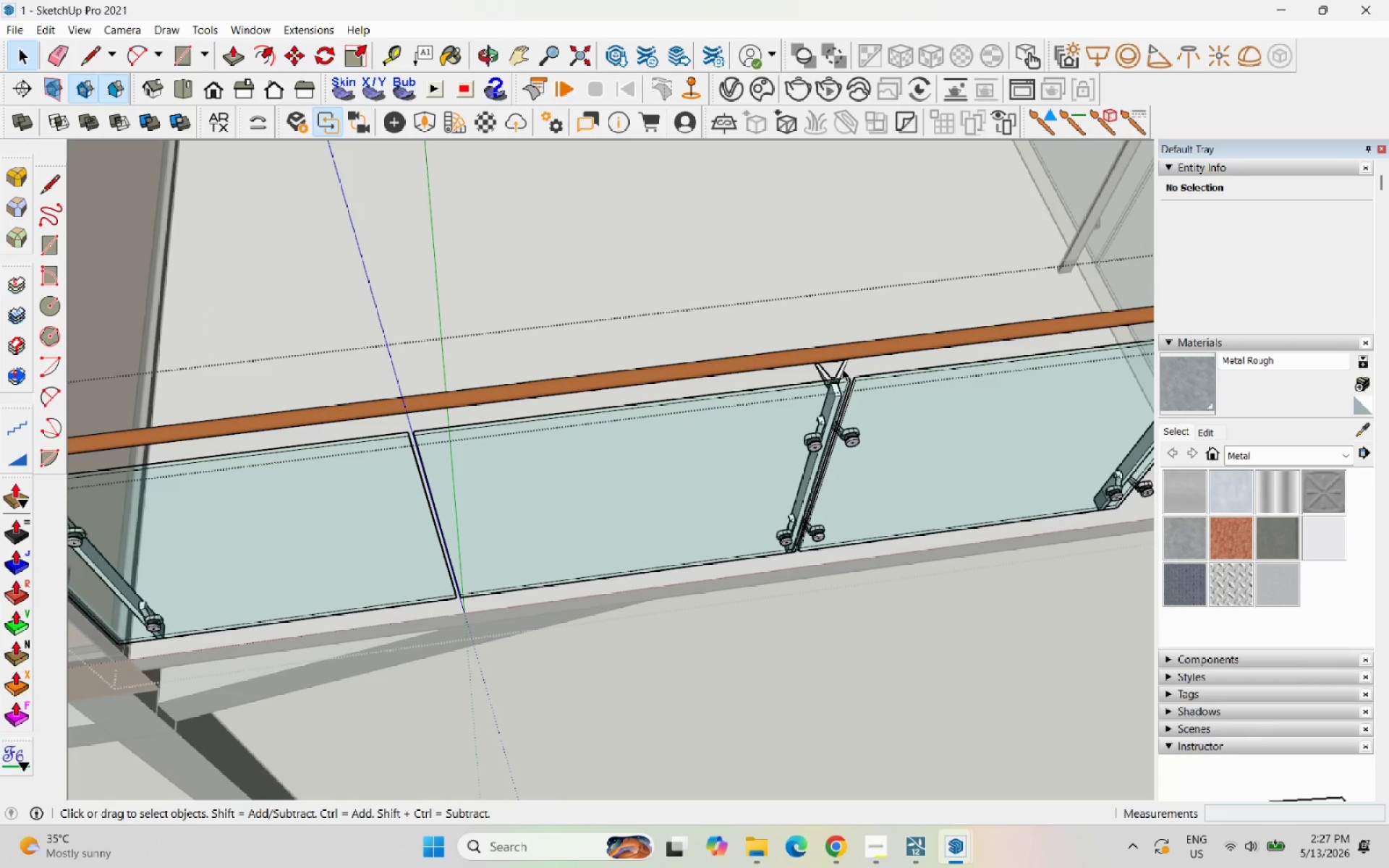 
left_click_drag(start_coordinate=[848, 555], to_coordinate=[773, 323])
 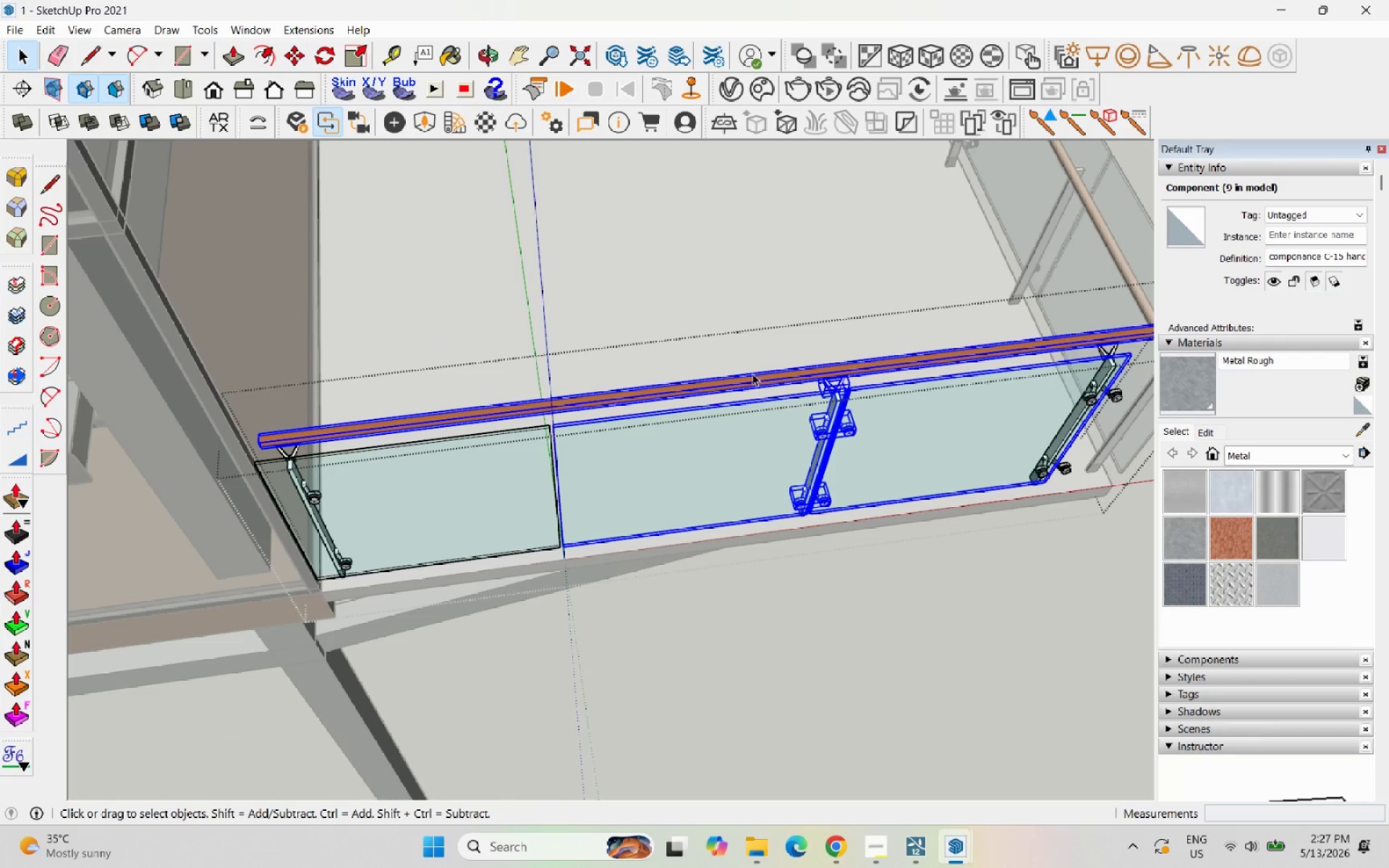 
scroll: coordinate [841, 411], scroll_direction: down, amount: 4.0
 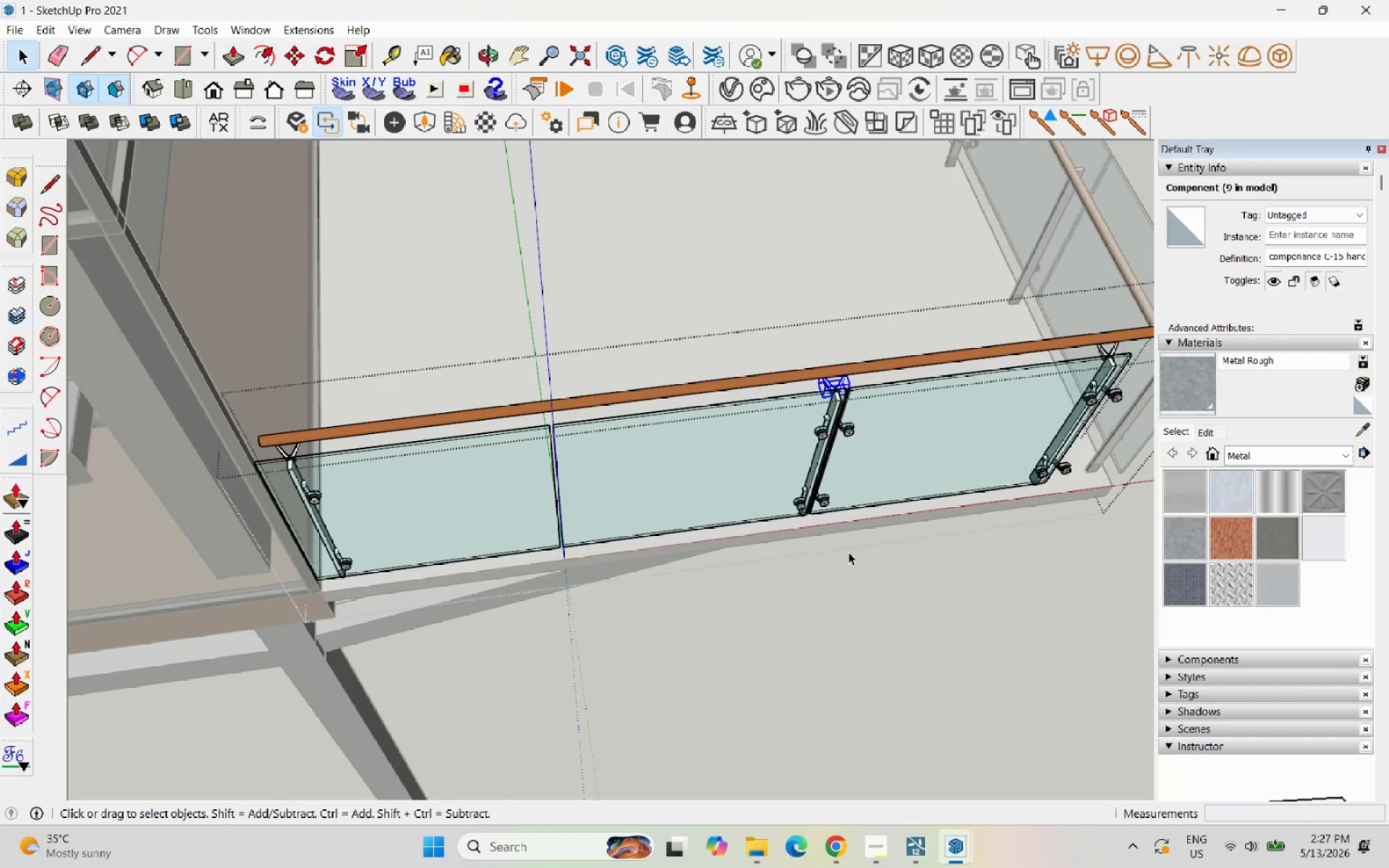 
hold_key(key=ShiftLeft, duration=1.78)
double_click([748, 435])
 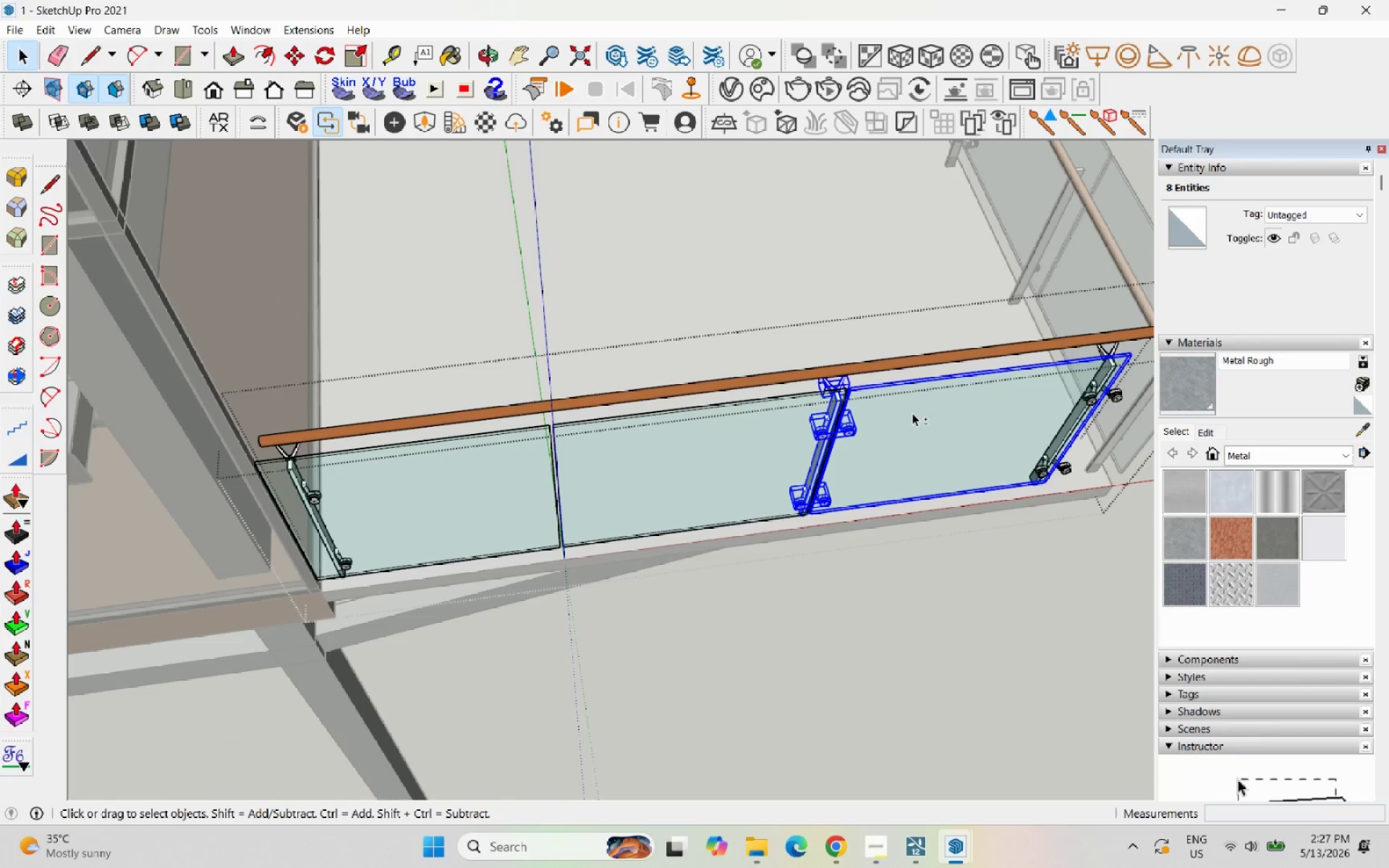 
triple_click([912, 413])
 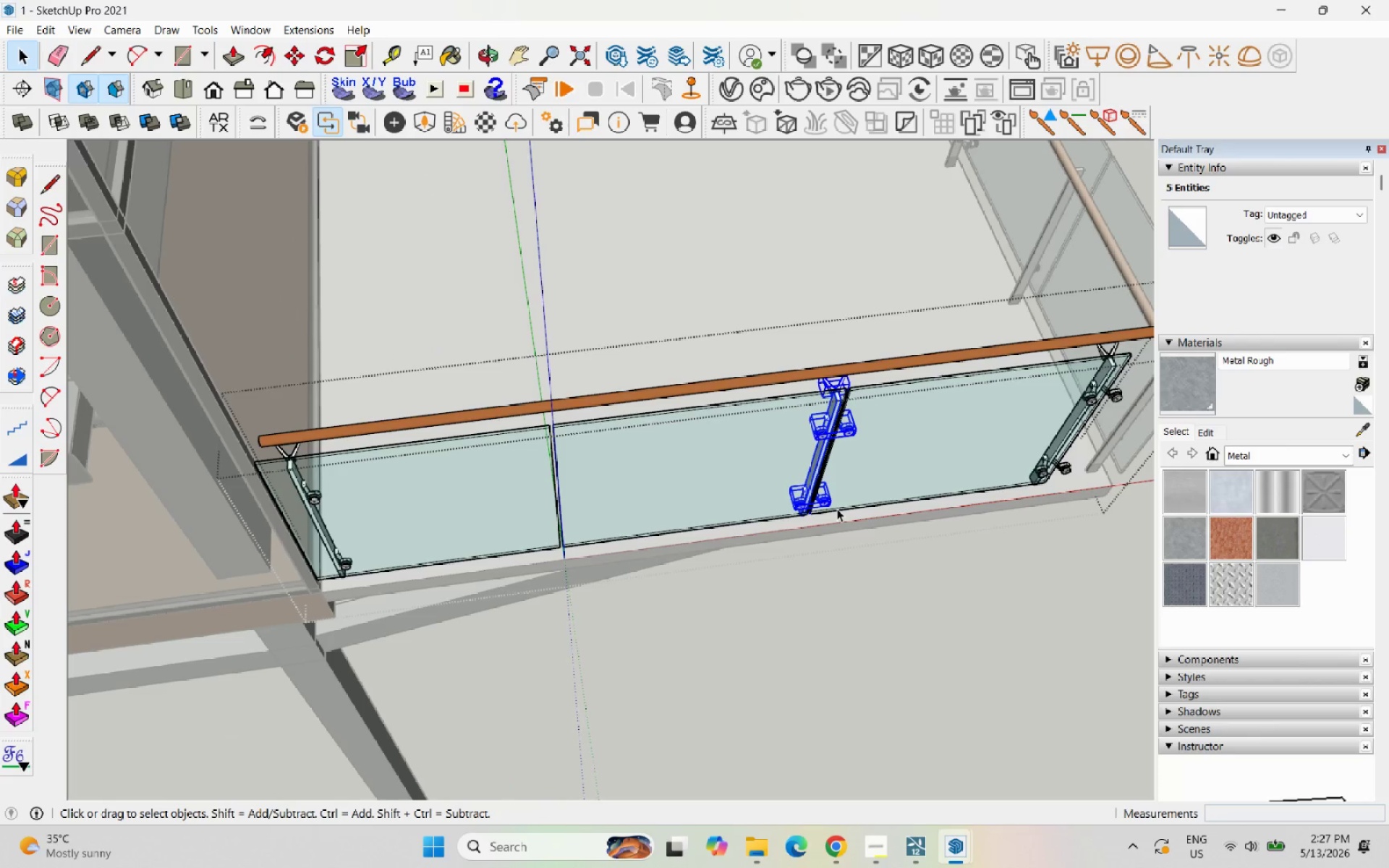 
key(C)
 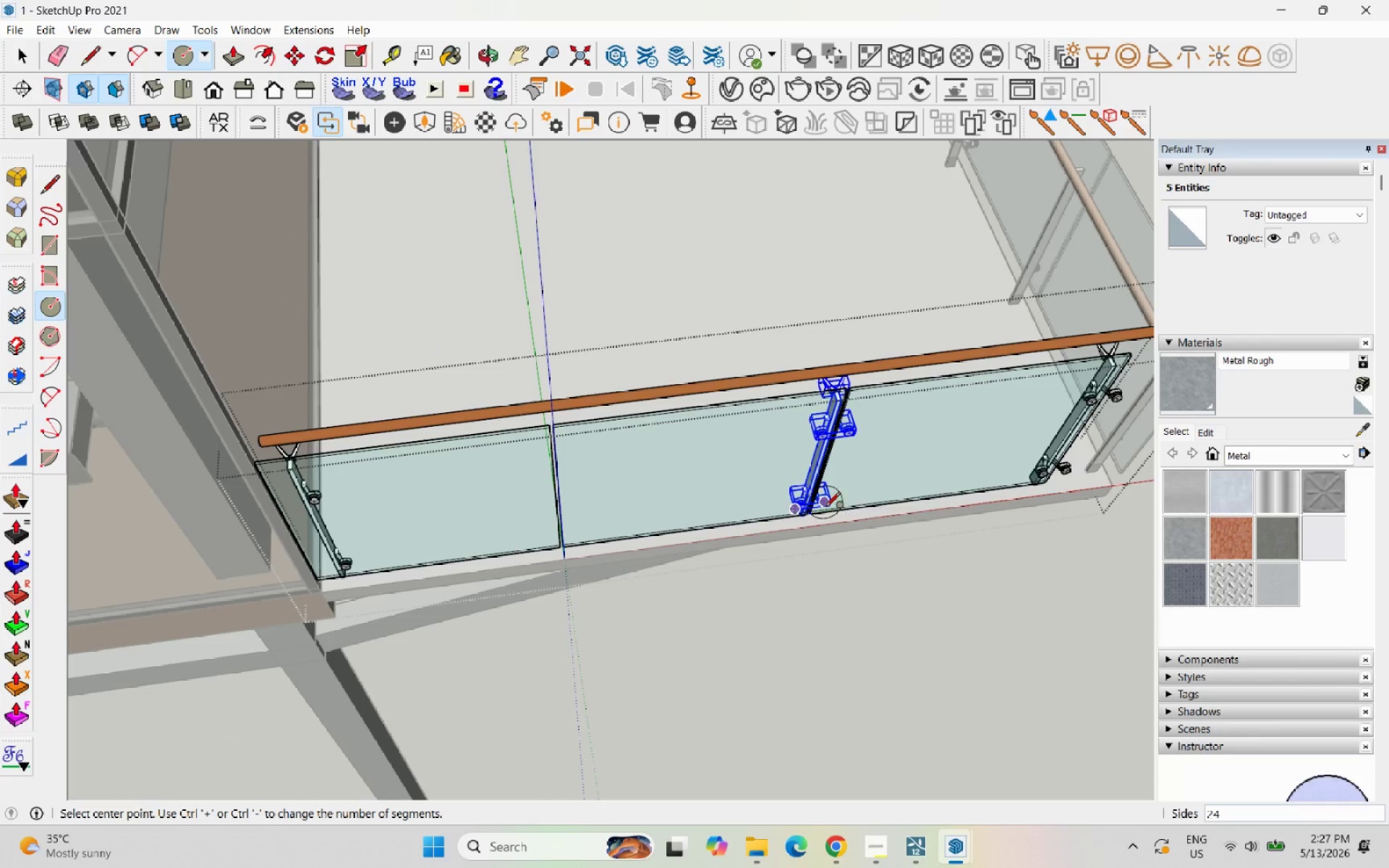 
key(M)
 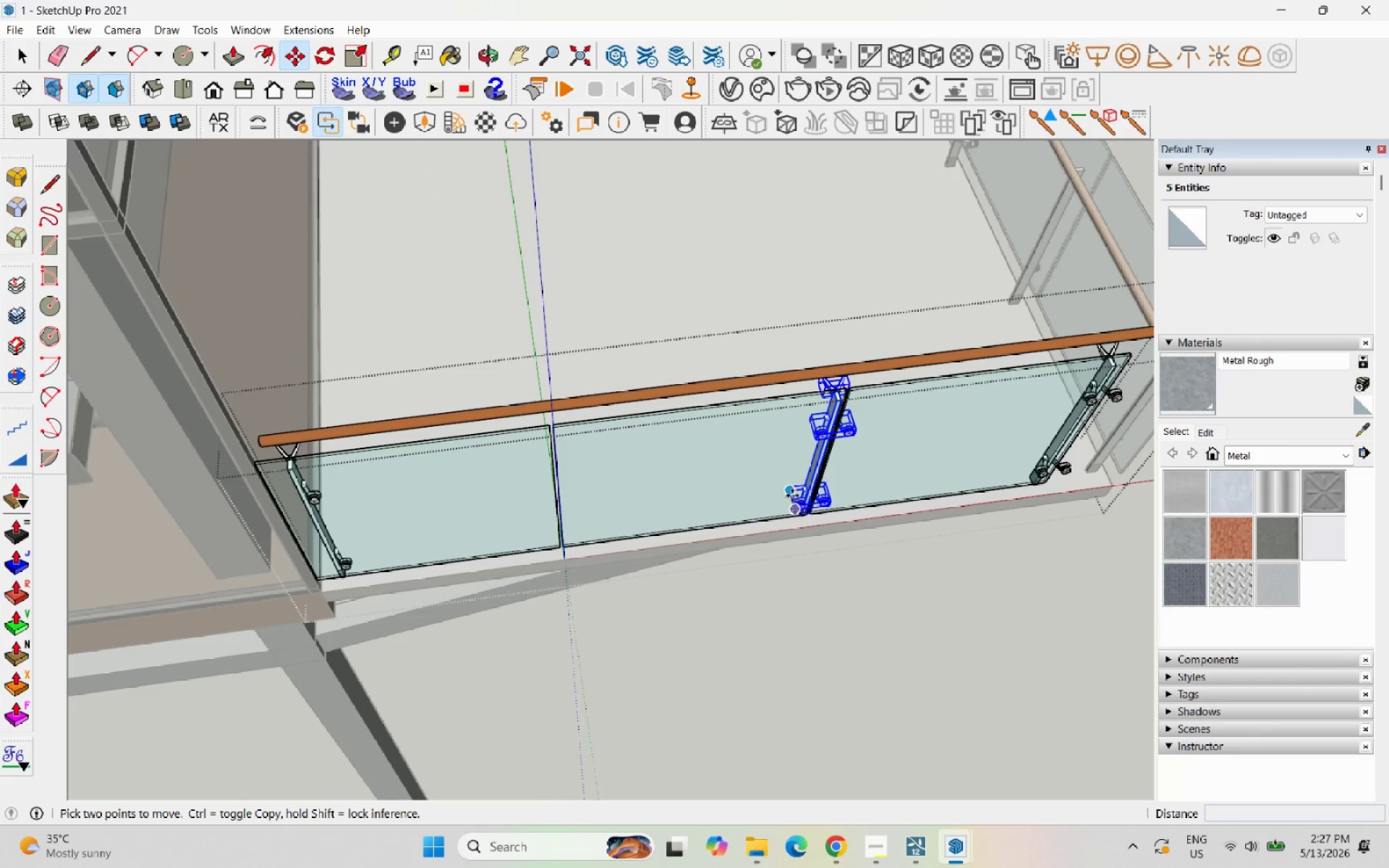 
left_click([791, 495])
 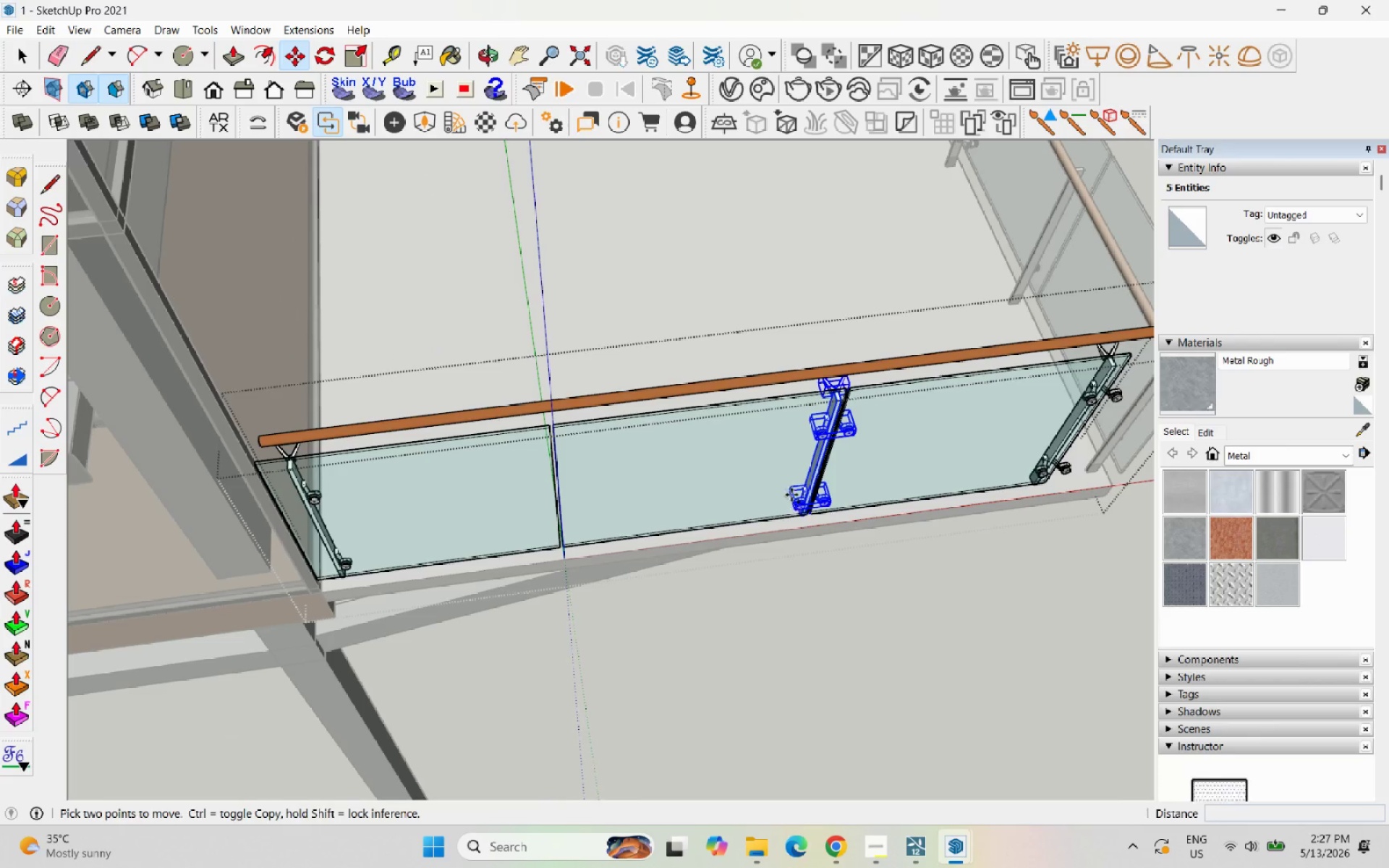 
key(Control+ControlLeft)
 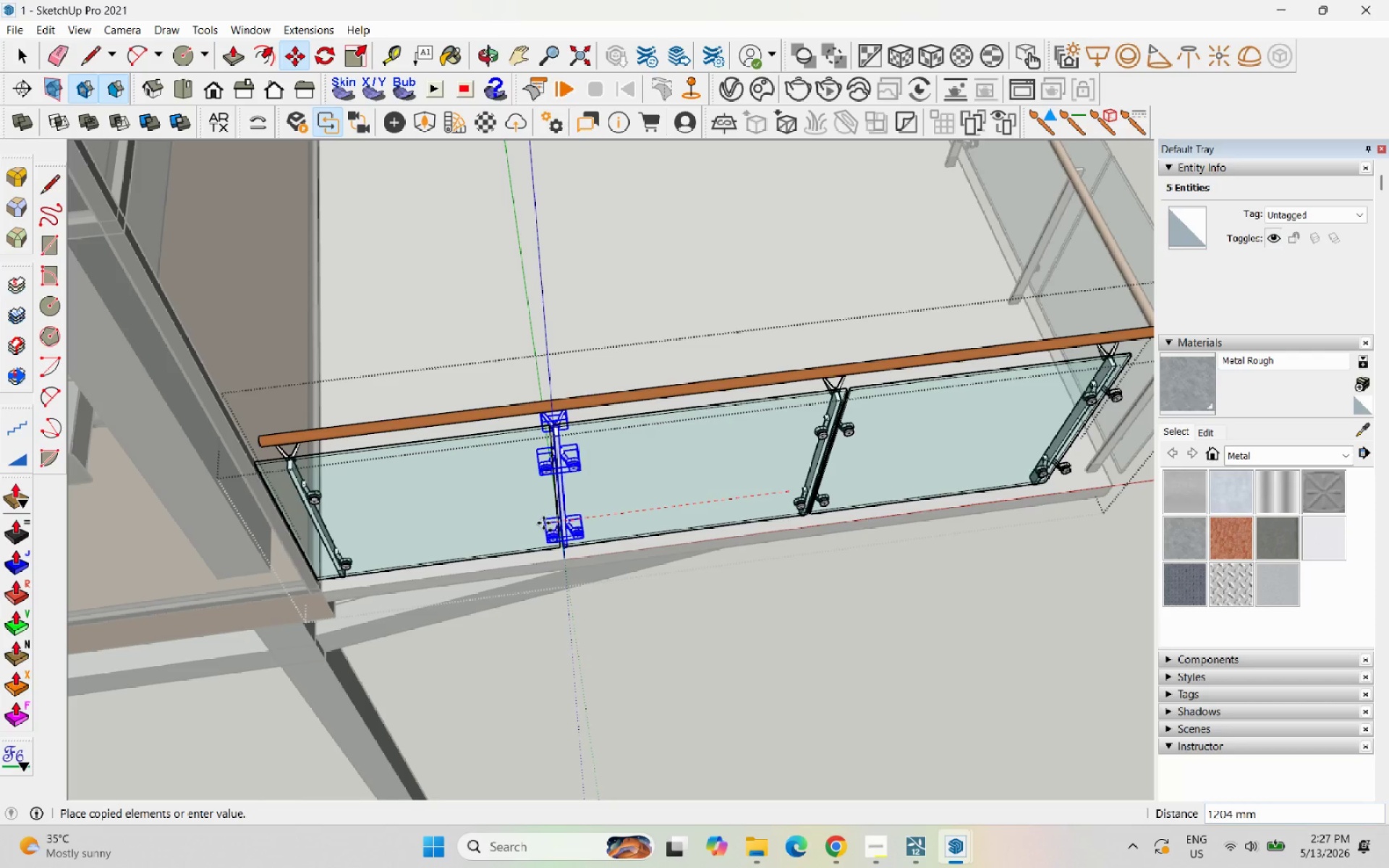 
left_click([540, 523])
 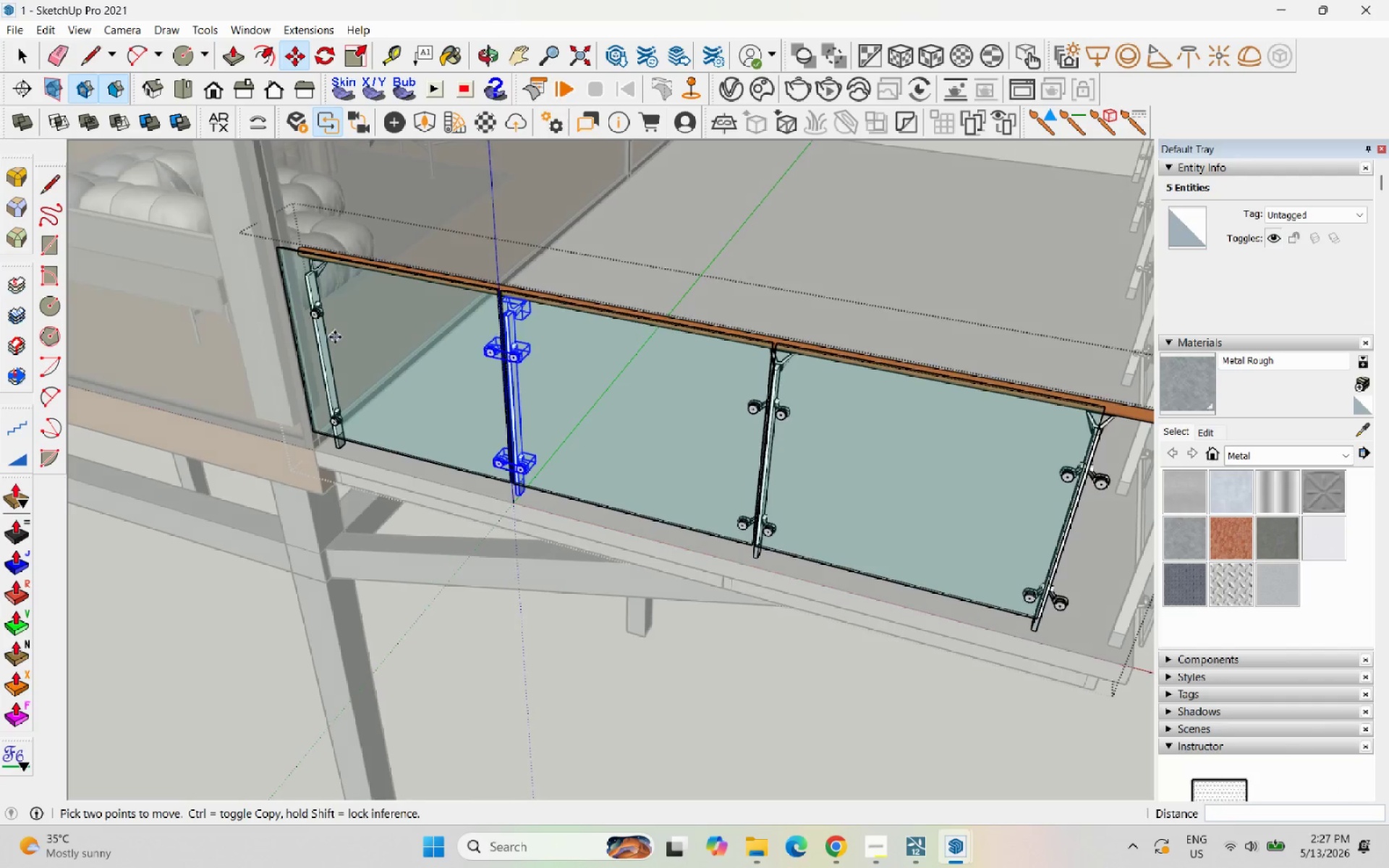 
scroll: coordinate [697, 401], scroll_direction: down, amount: 4.0
 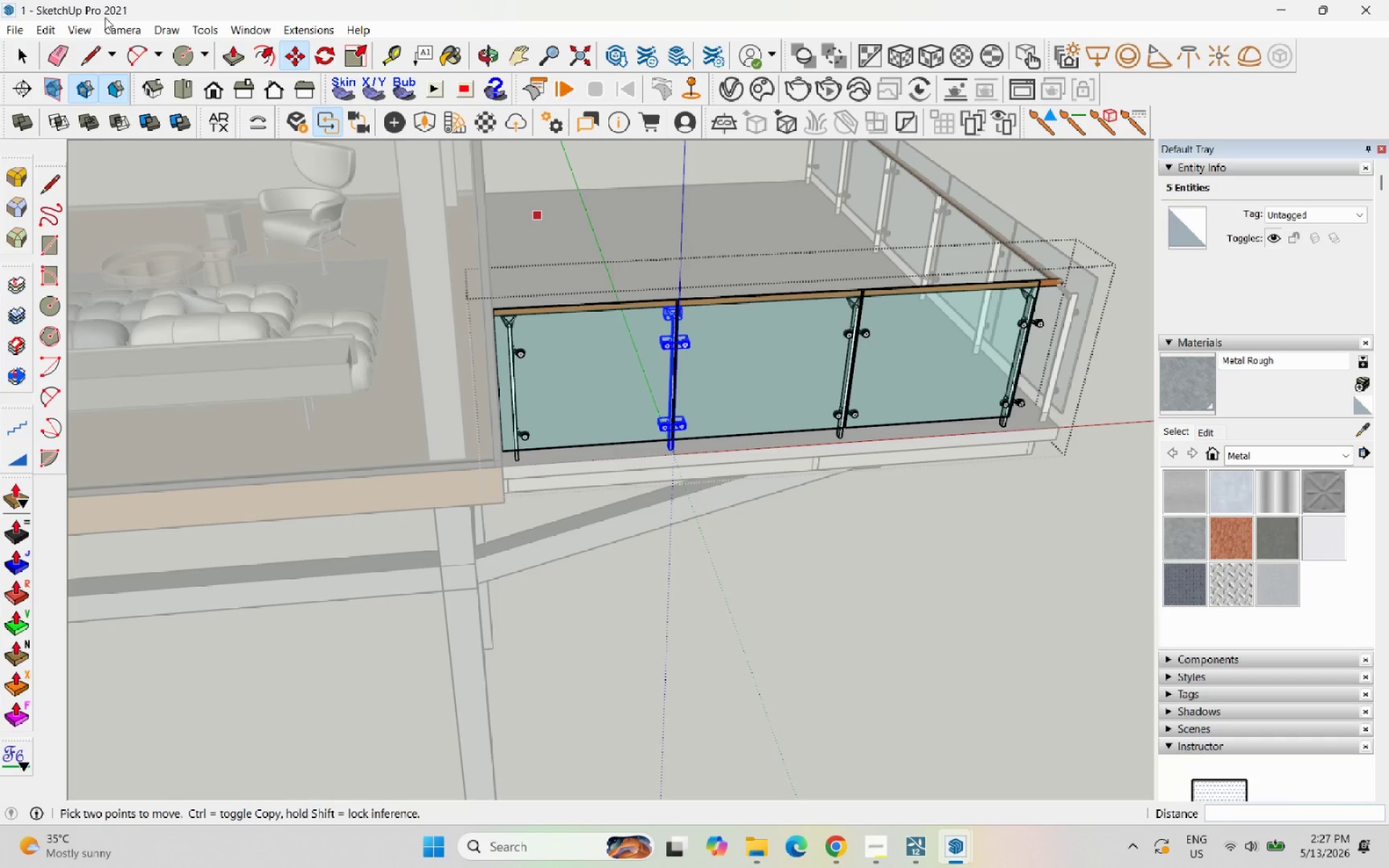 
left_click([17, 59])
 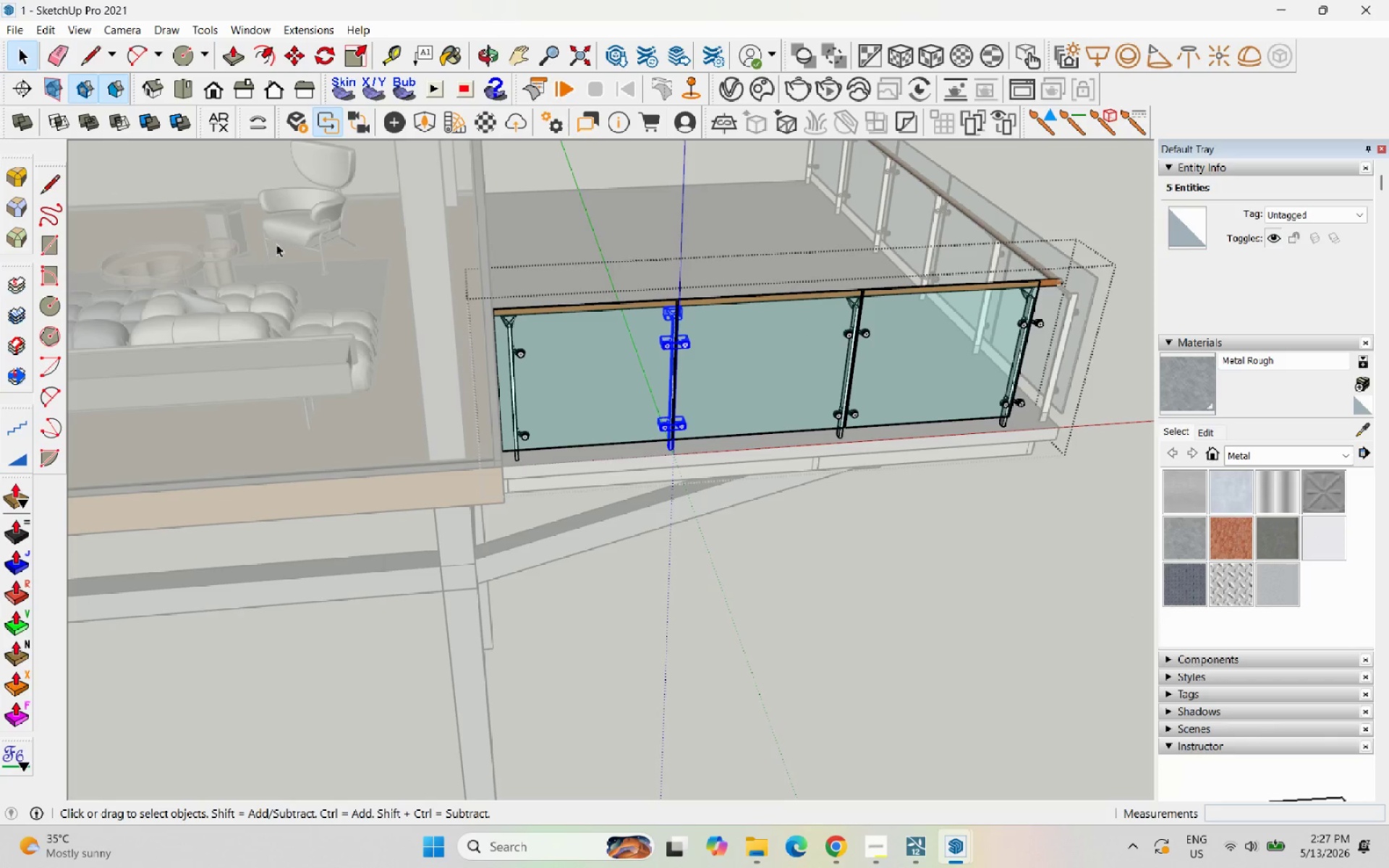 
scroll: coordinate [363, 270], scroll_direction: down, amount: 2.0
 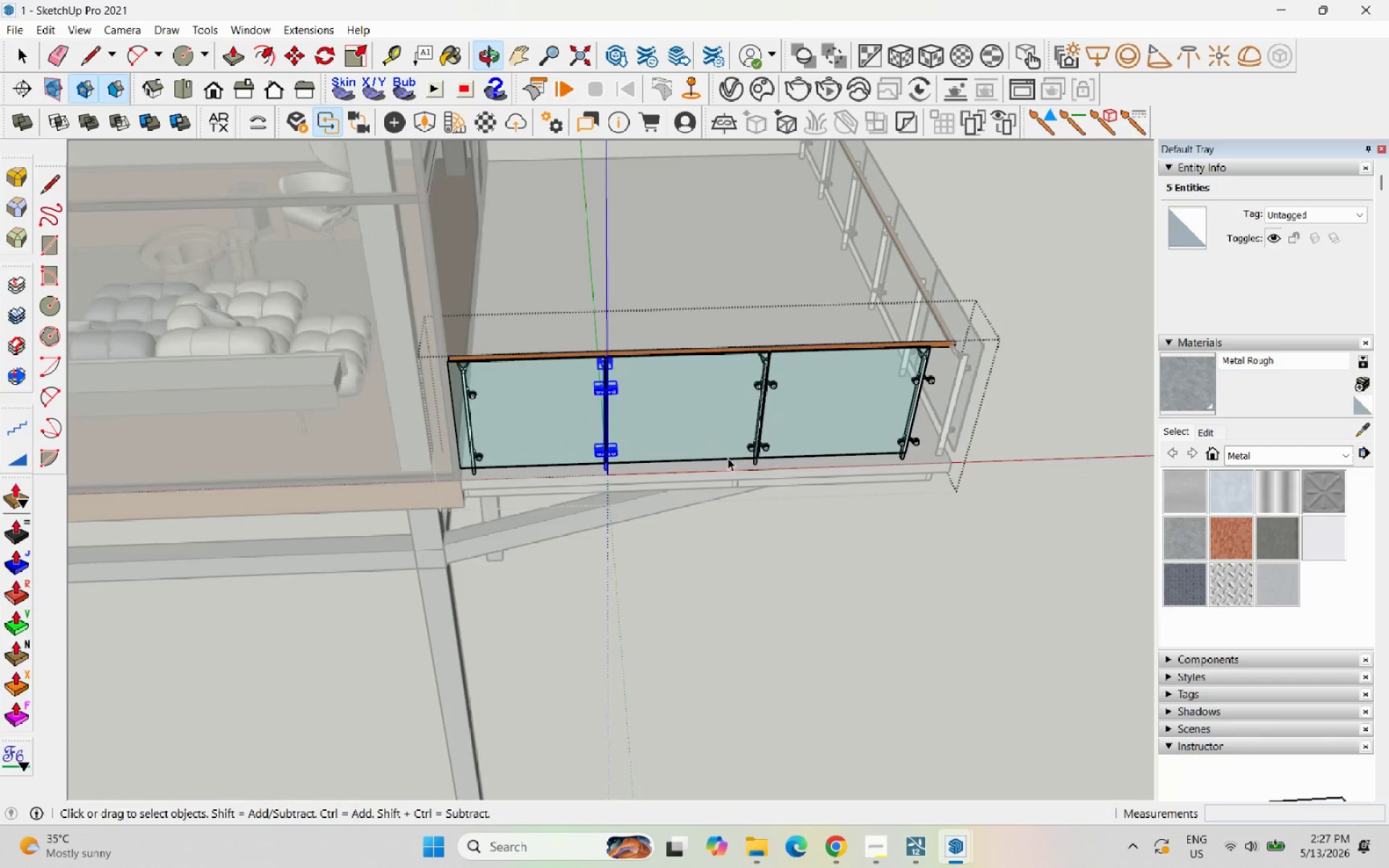 
left_click_drag(start_coordinate=[915, 519], to_coordinate=[469, 494])
 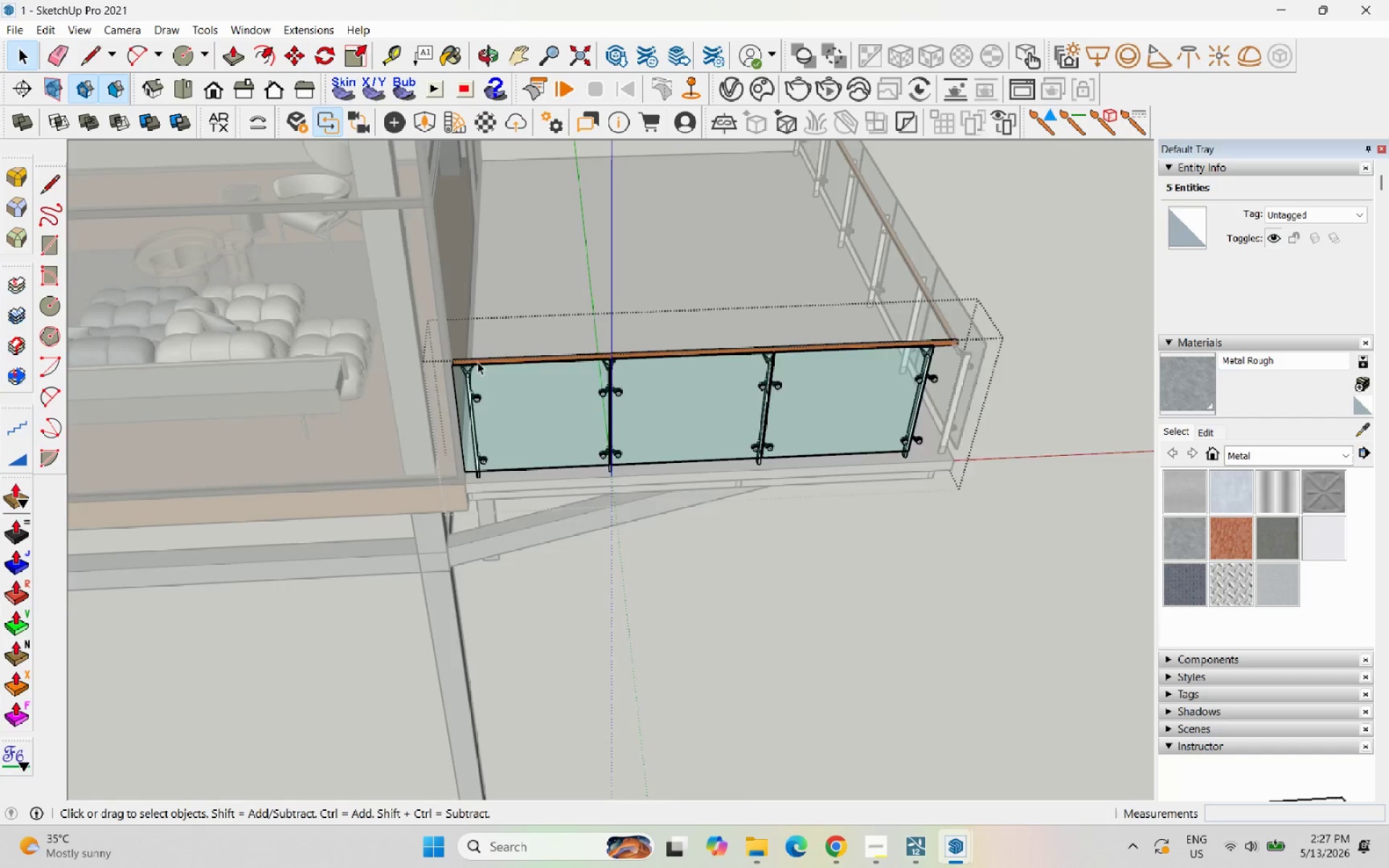 
left_click_drag(start_coordinate=[489, 597], to_coordinate=[441, 318])
 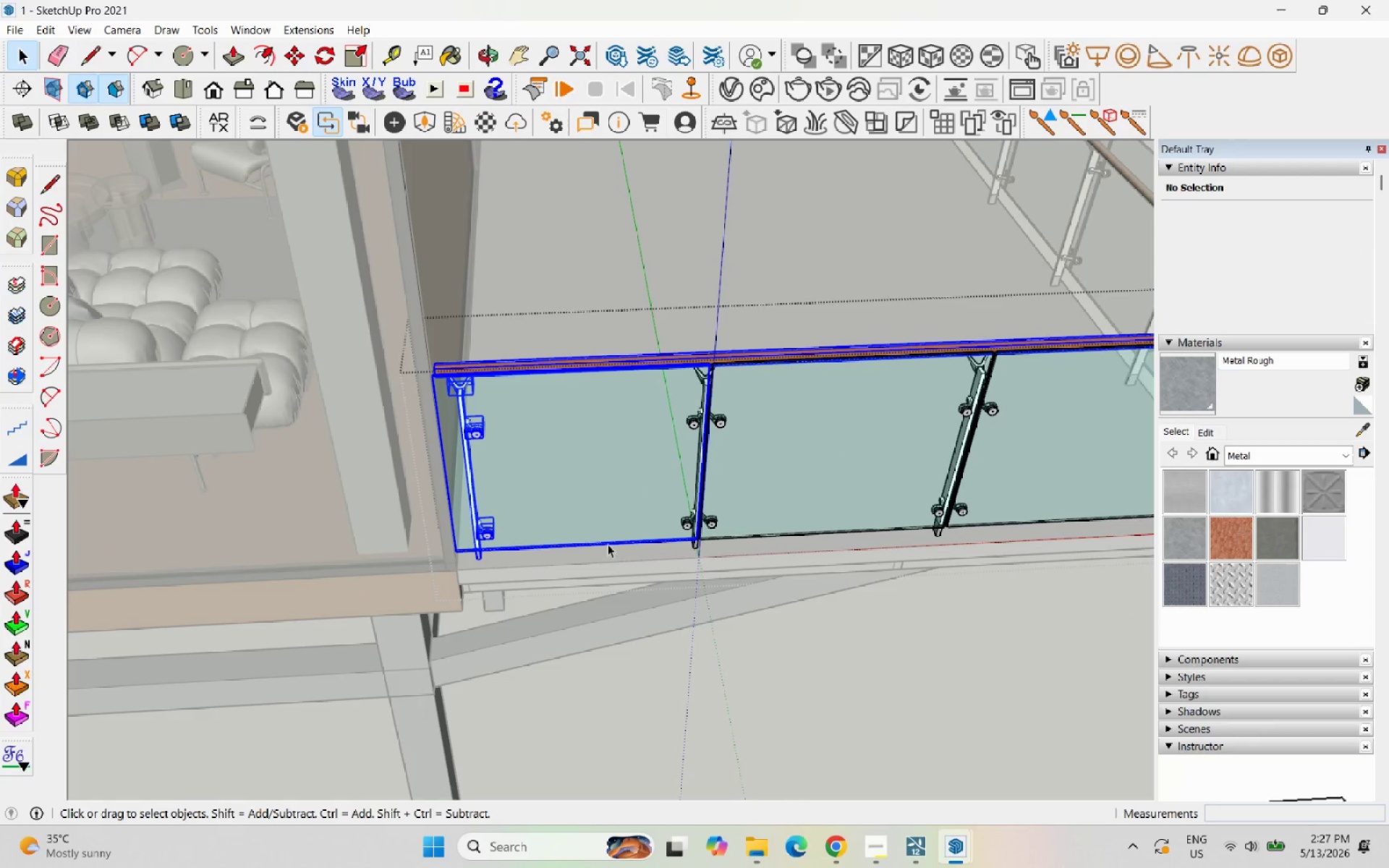 
scroll: coordinate [478, 352], scroll_direction: up, amount: 4.0
 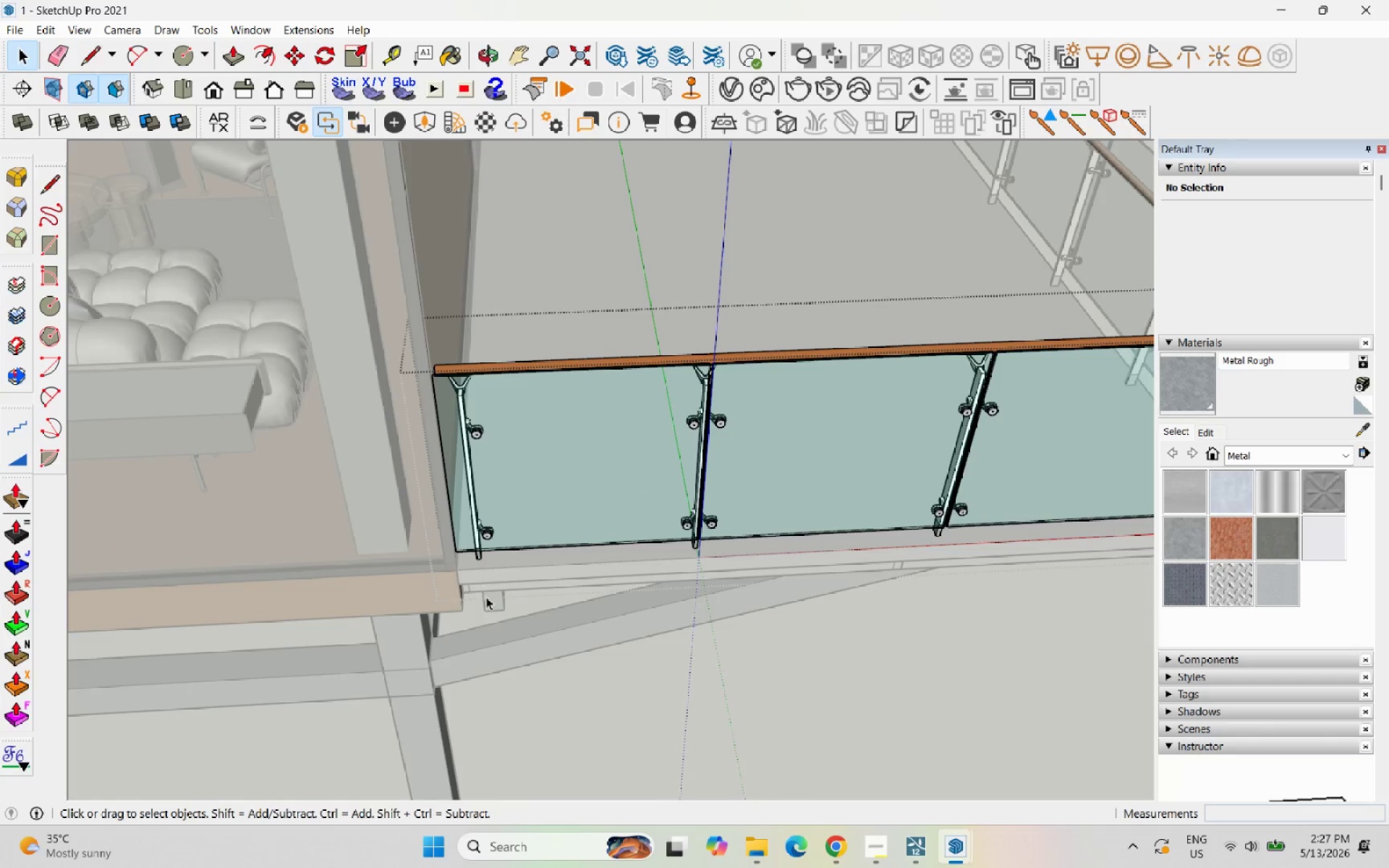 
hold_key(key=ShiftLeft, duration=1.2)
left_click_drag(start_coordinate=[616, 613], to_coordinate=[573, 294])
 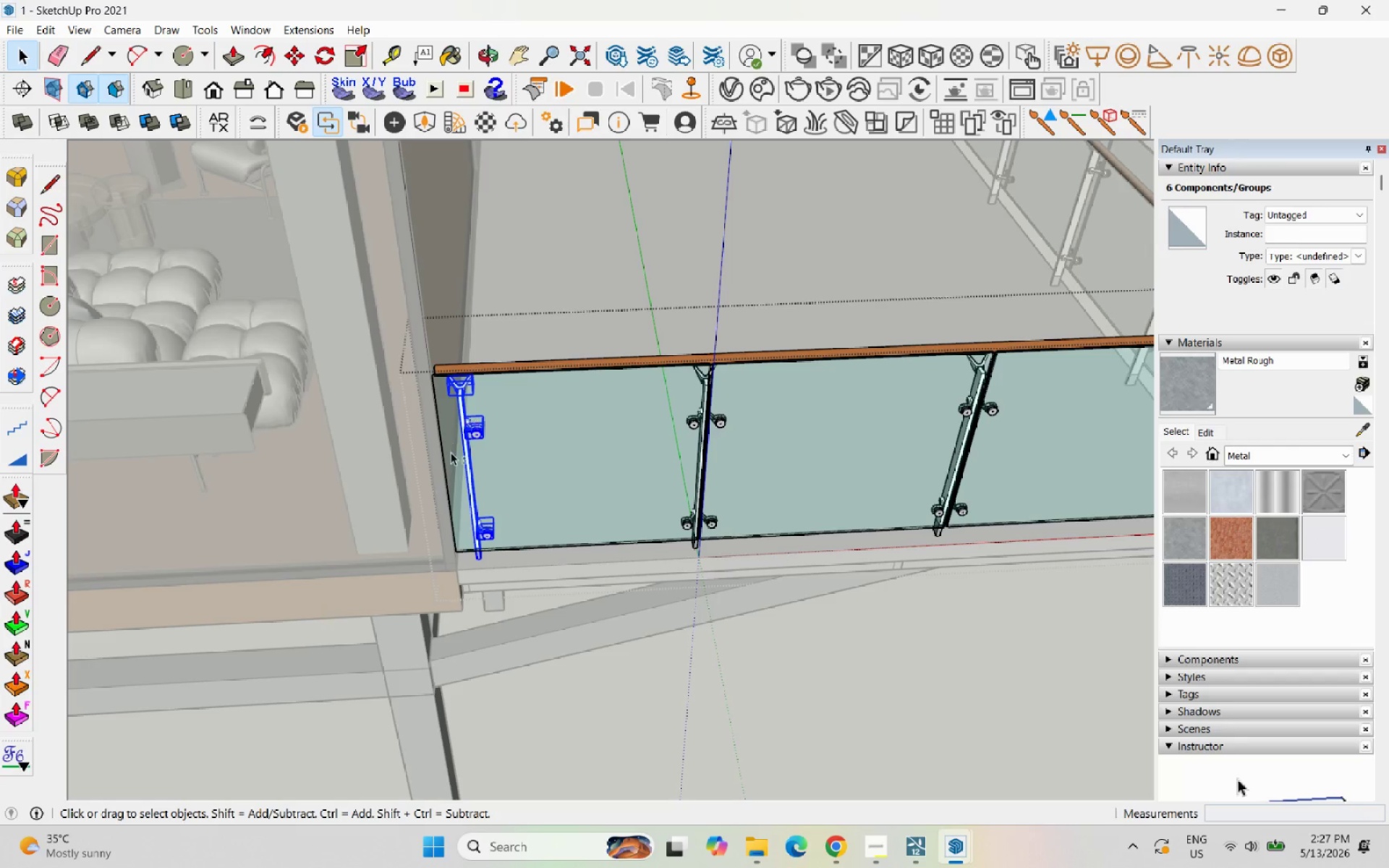 
scroll: coordinate [465, 480], scroll_direction: up, amount: 2.0
 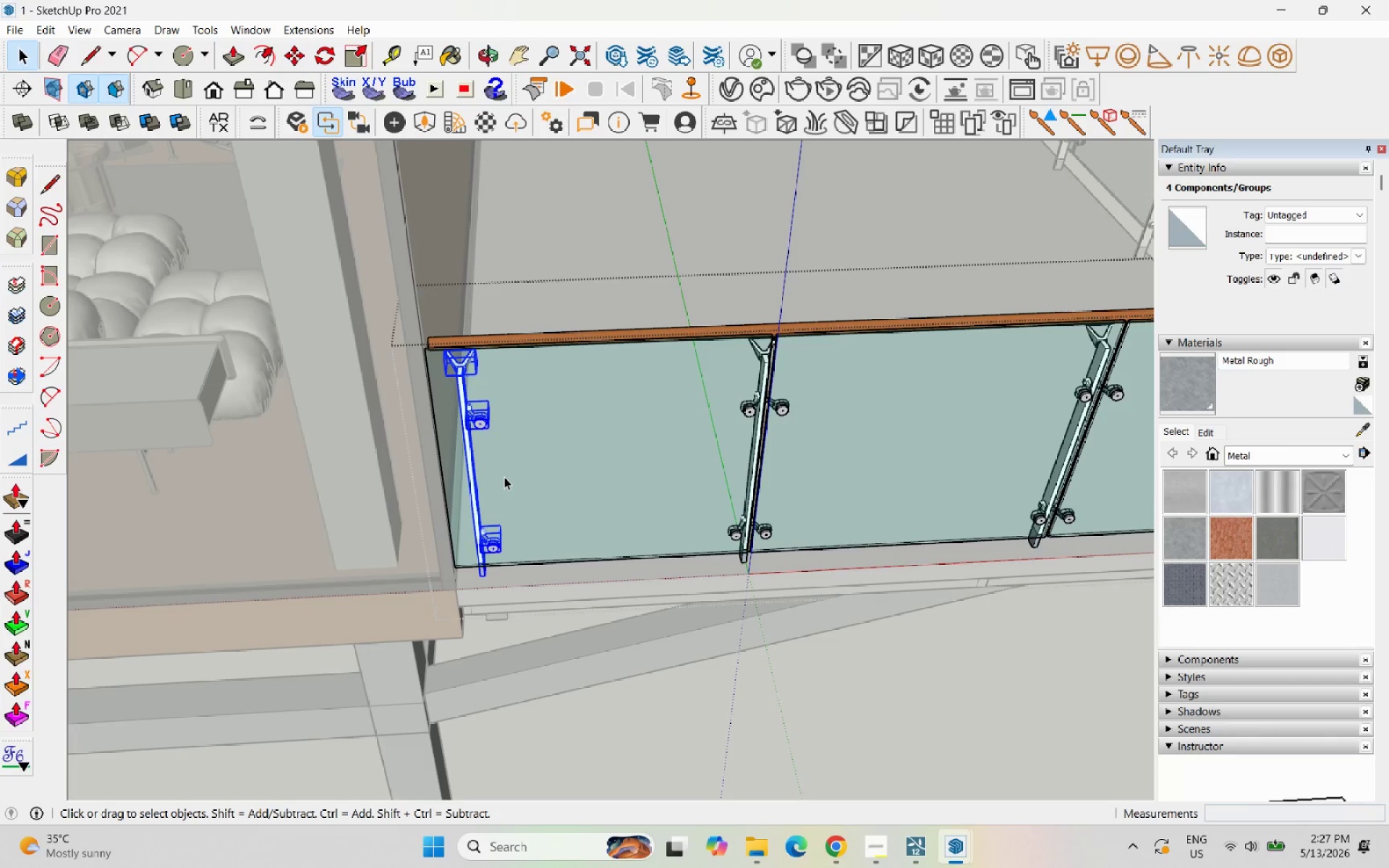 
key(M)
 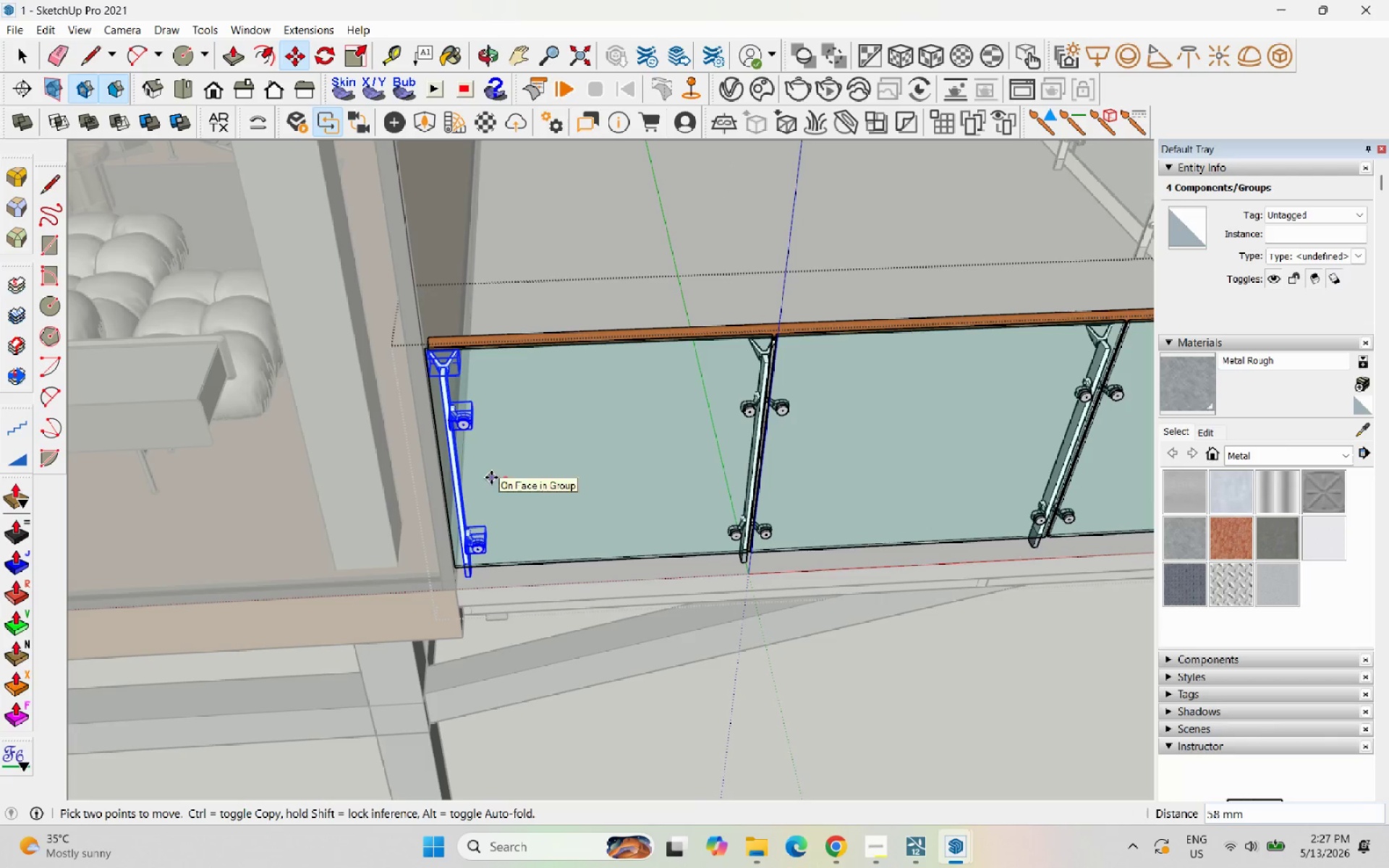 
left_click([488, 480])
 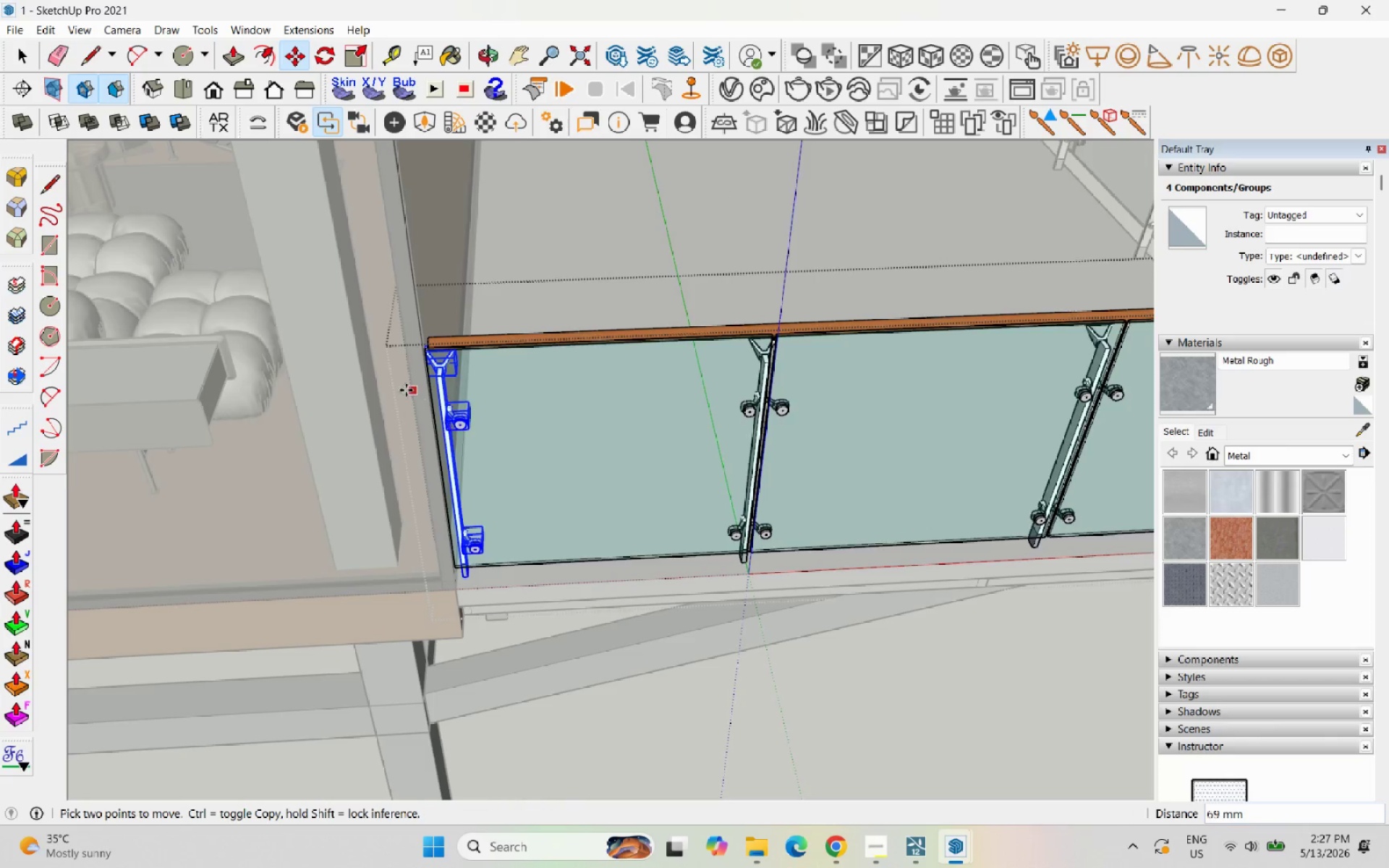 
scroll: coordinate [406, 383], scroll_direction: down, amount: 9.0
 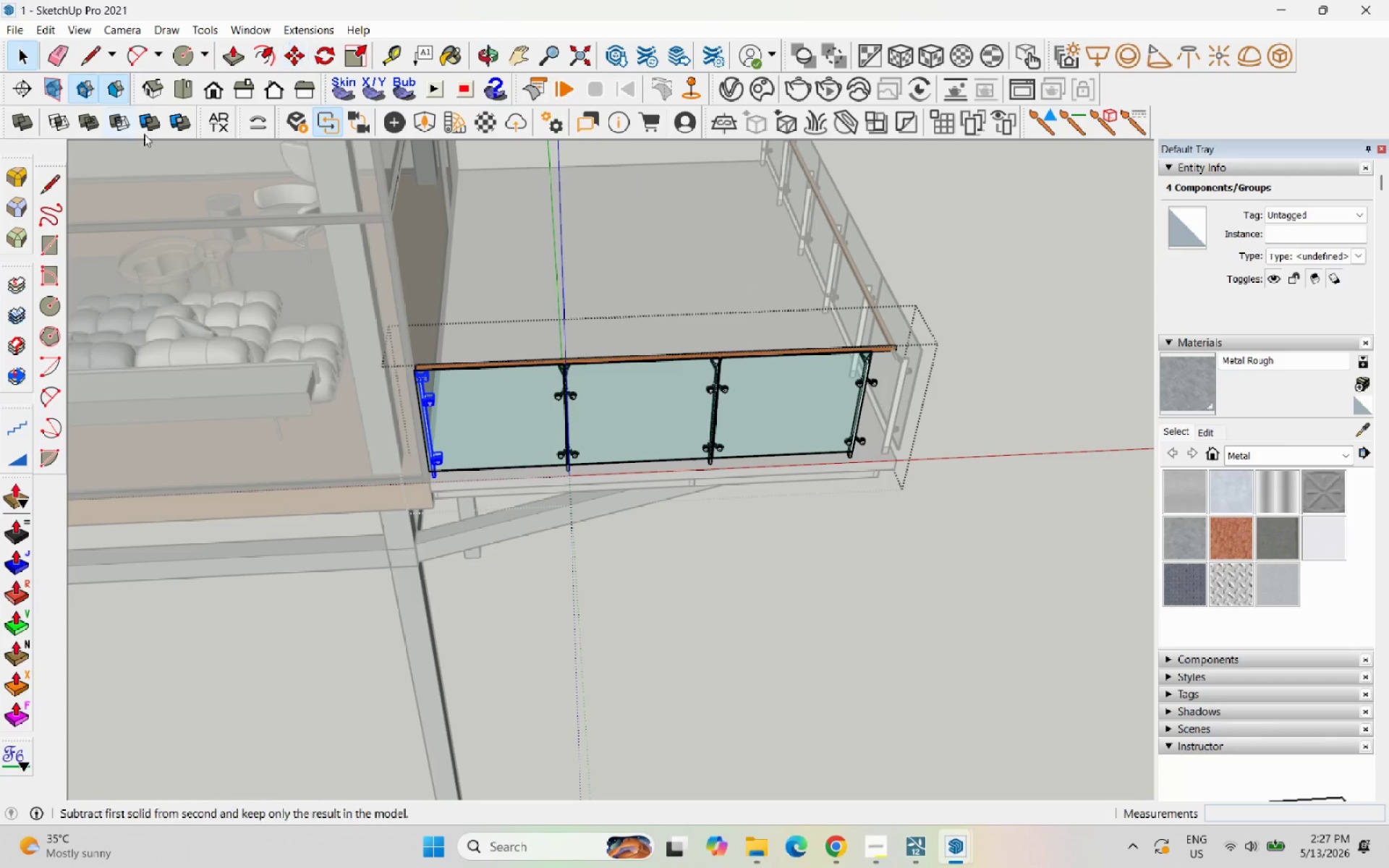 
scroll: coordinate [879, 470], scroll_direction: up, amount: 3.0
 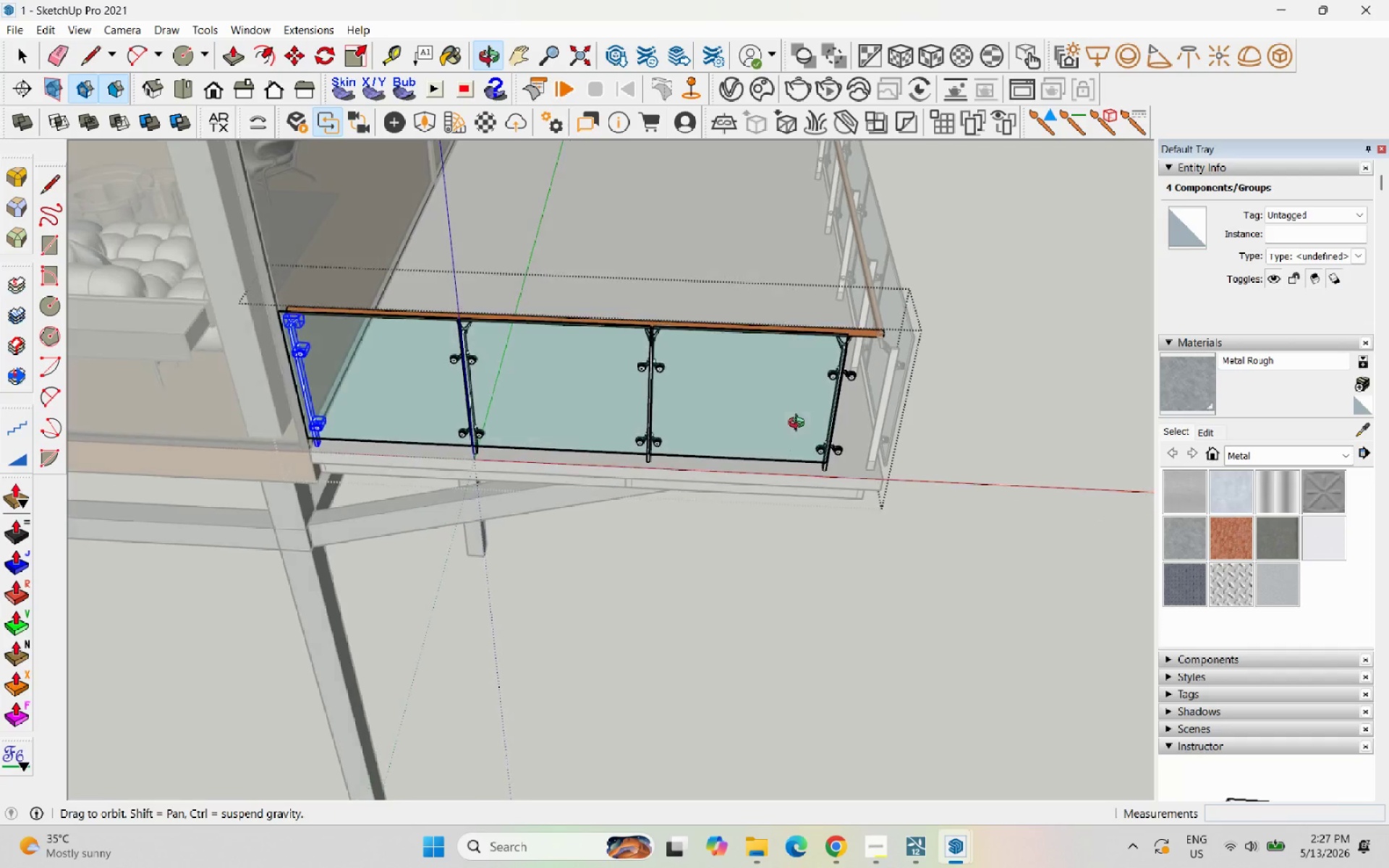 
scroll: coordinate [648, 384], scroll_direction: down, amount: 3.0
 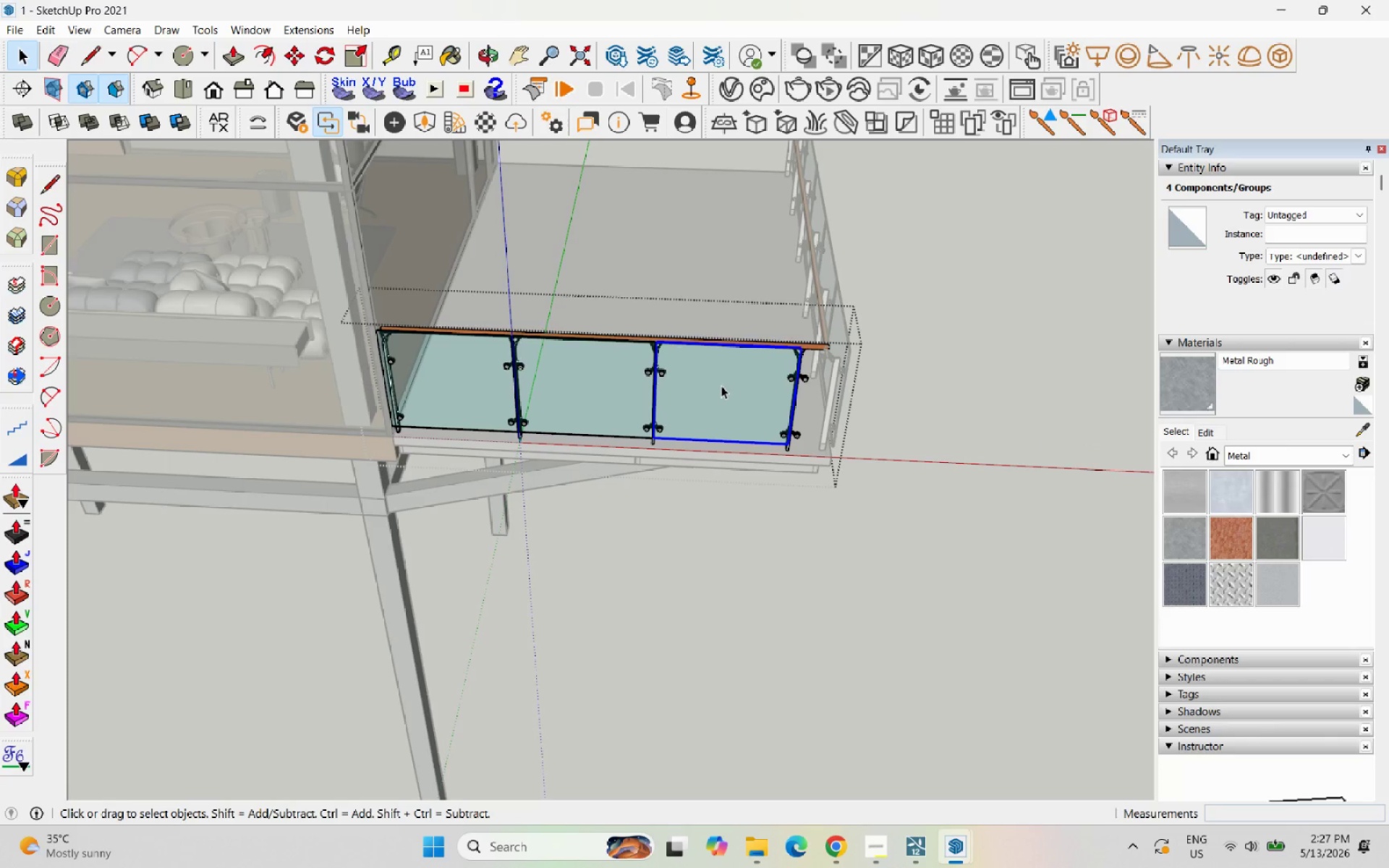 
scroll: coordinate [667, 396], scroll_direction: up, amount: 5.0
 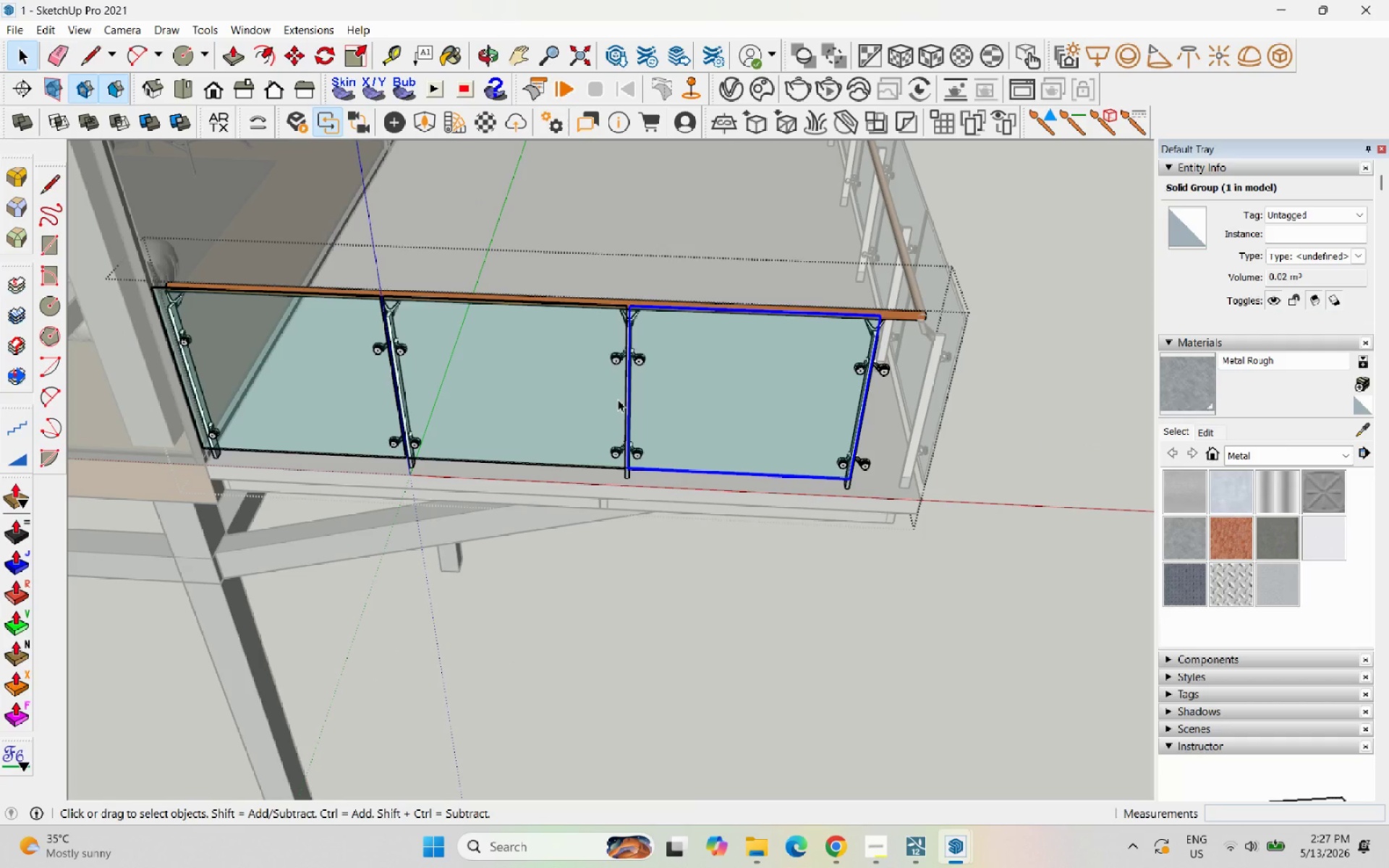 
key(M)
 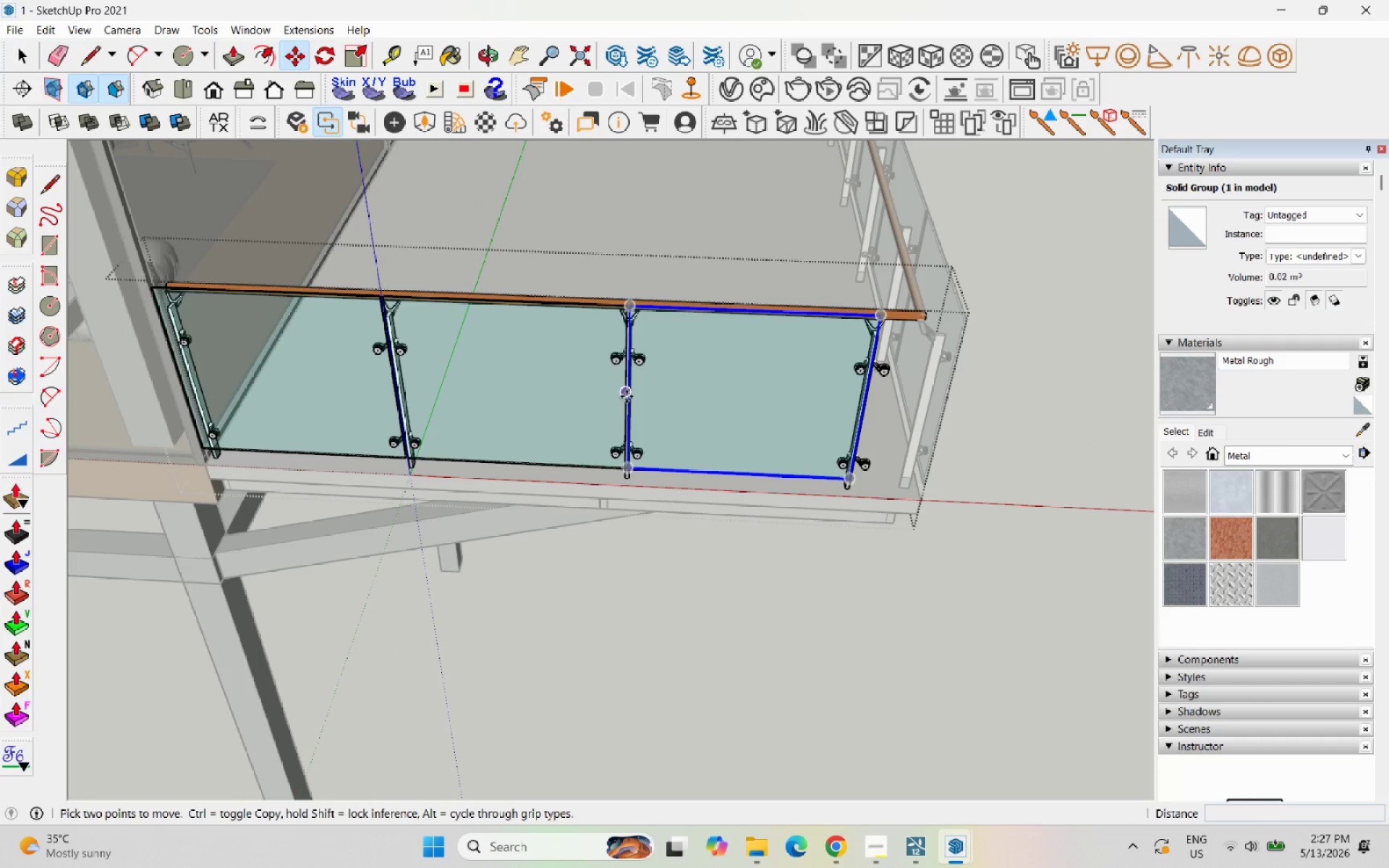 
left_click([626, 396])
 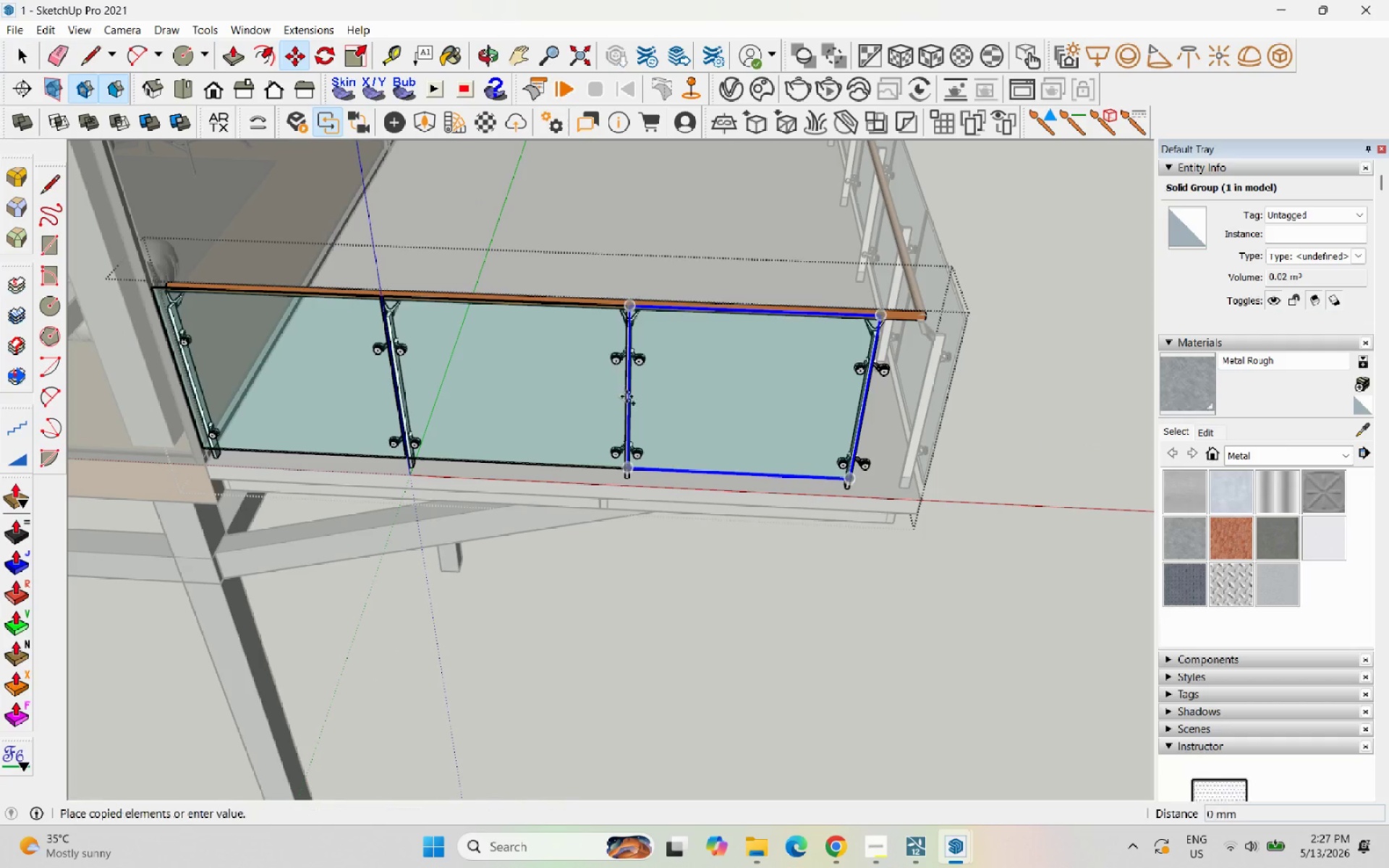 
key(Control+ControlLeft)
 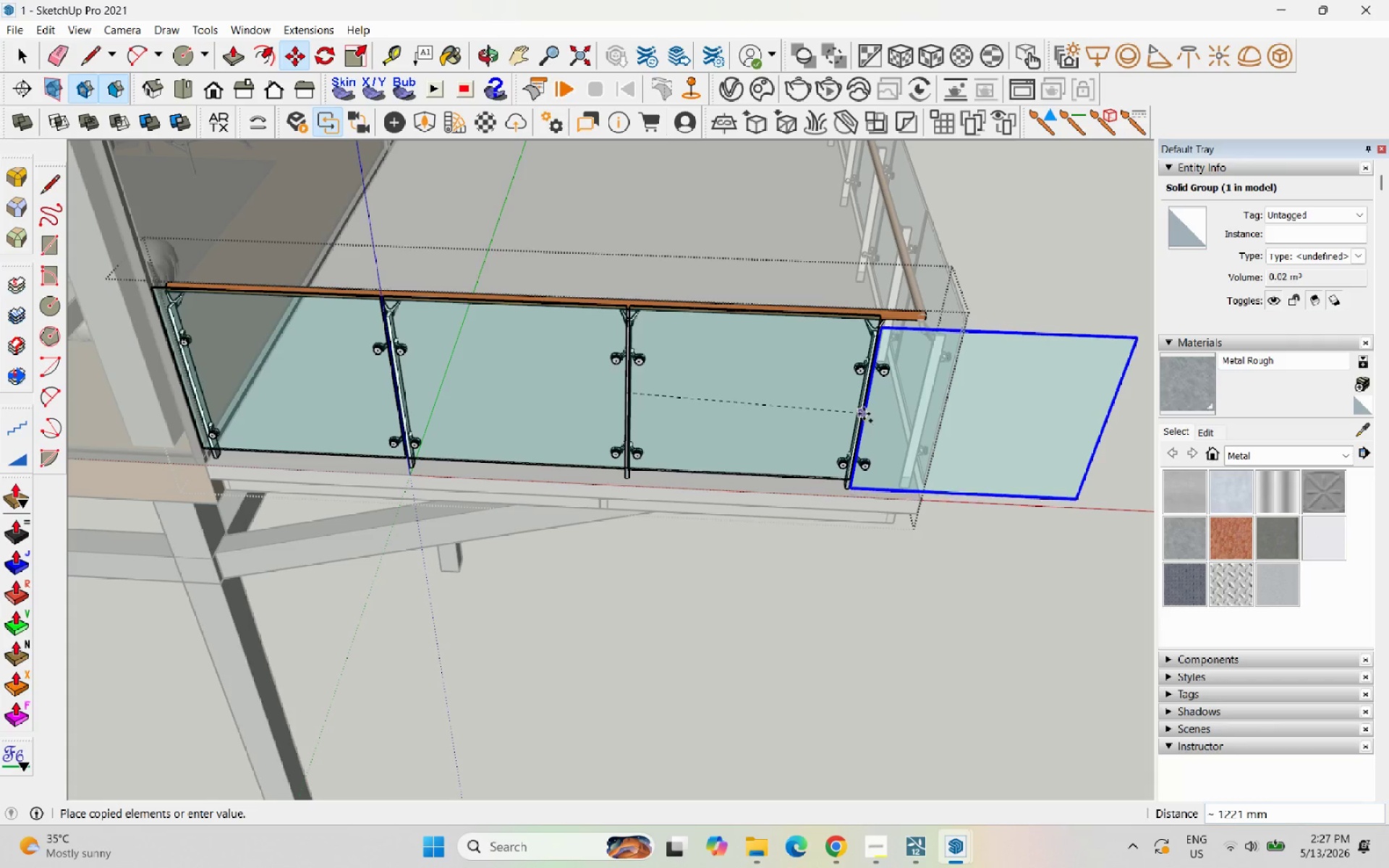 
left_click([863, 408])
 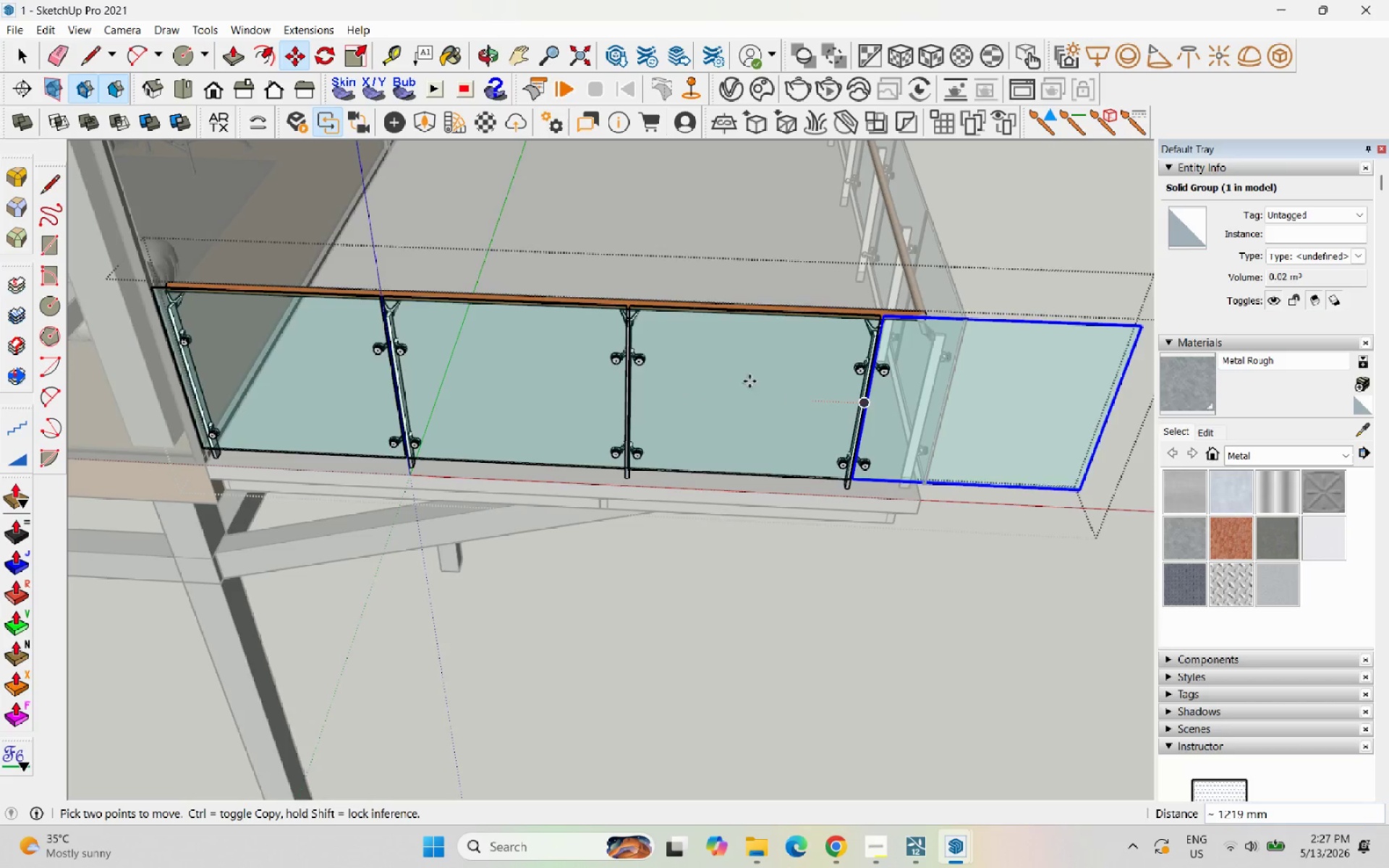 
scroll: coordinate [686, 367], scroll_direction: down, amount: 2.0
 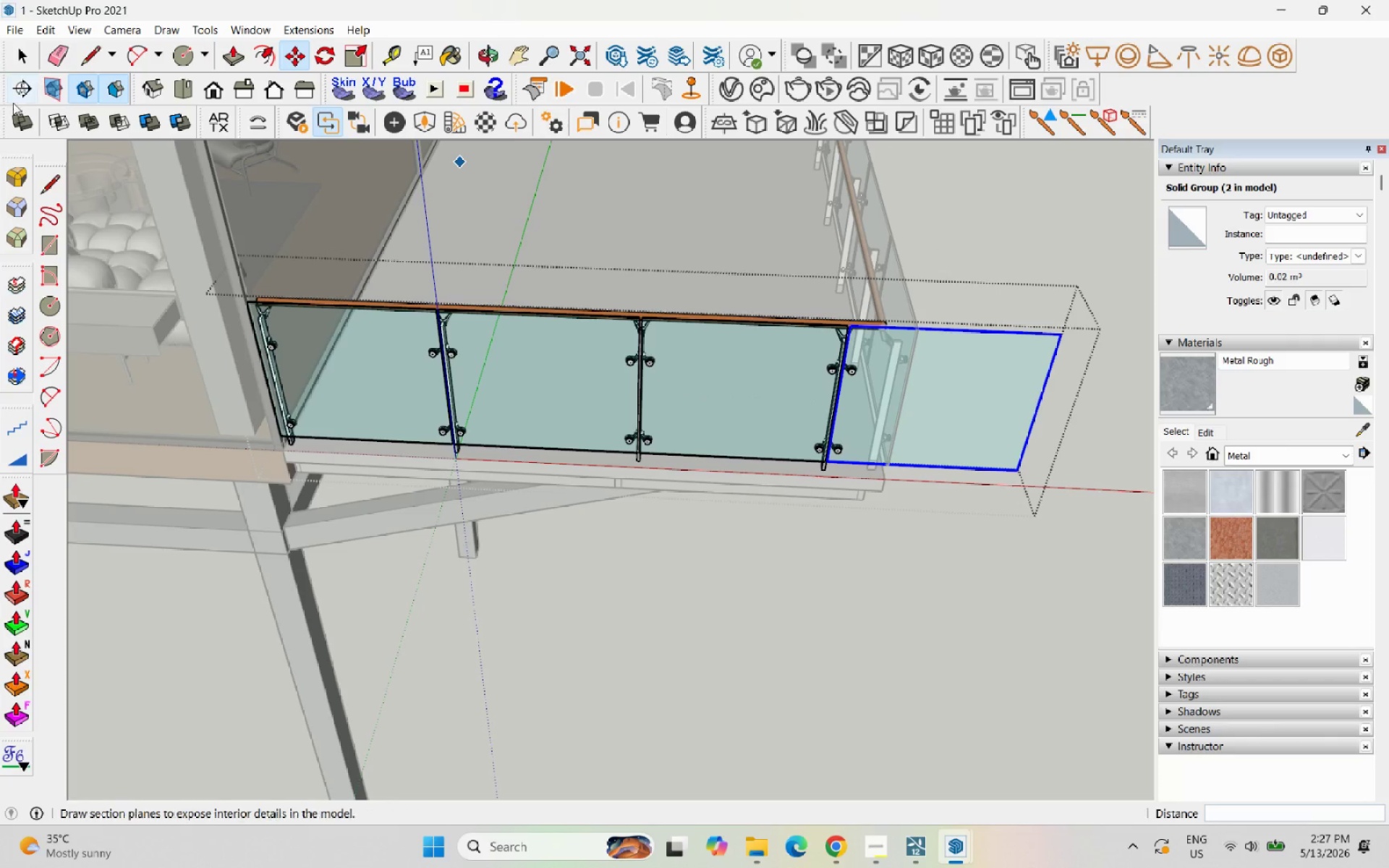 
left_click([25, 59])
 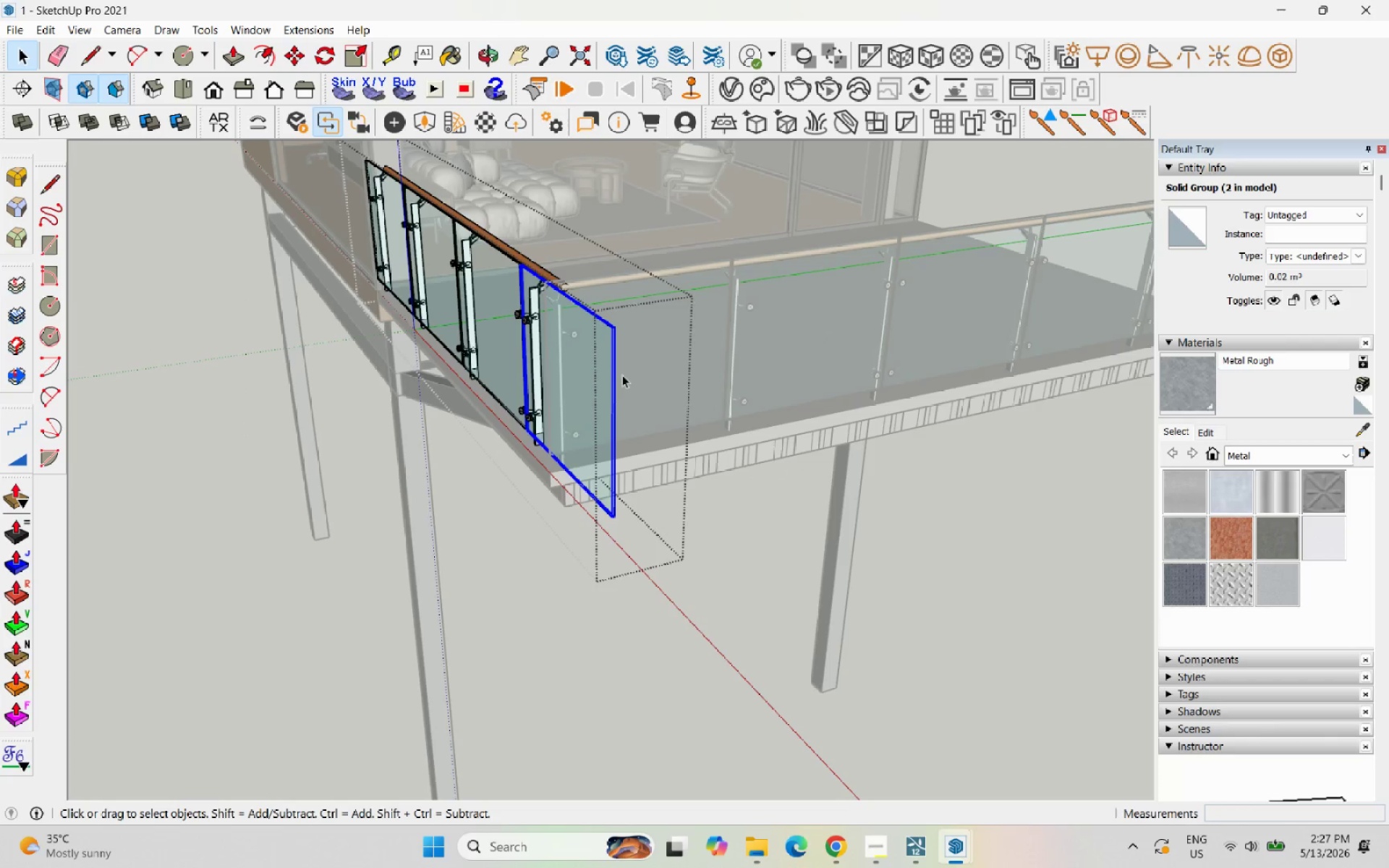 
double_click([612, 371])
 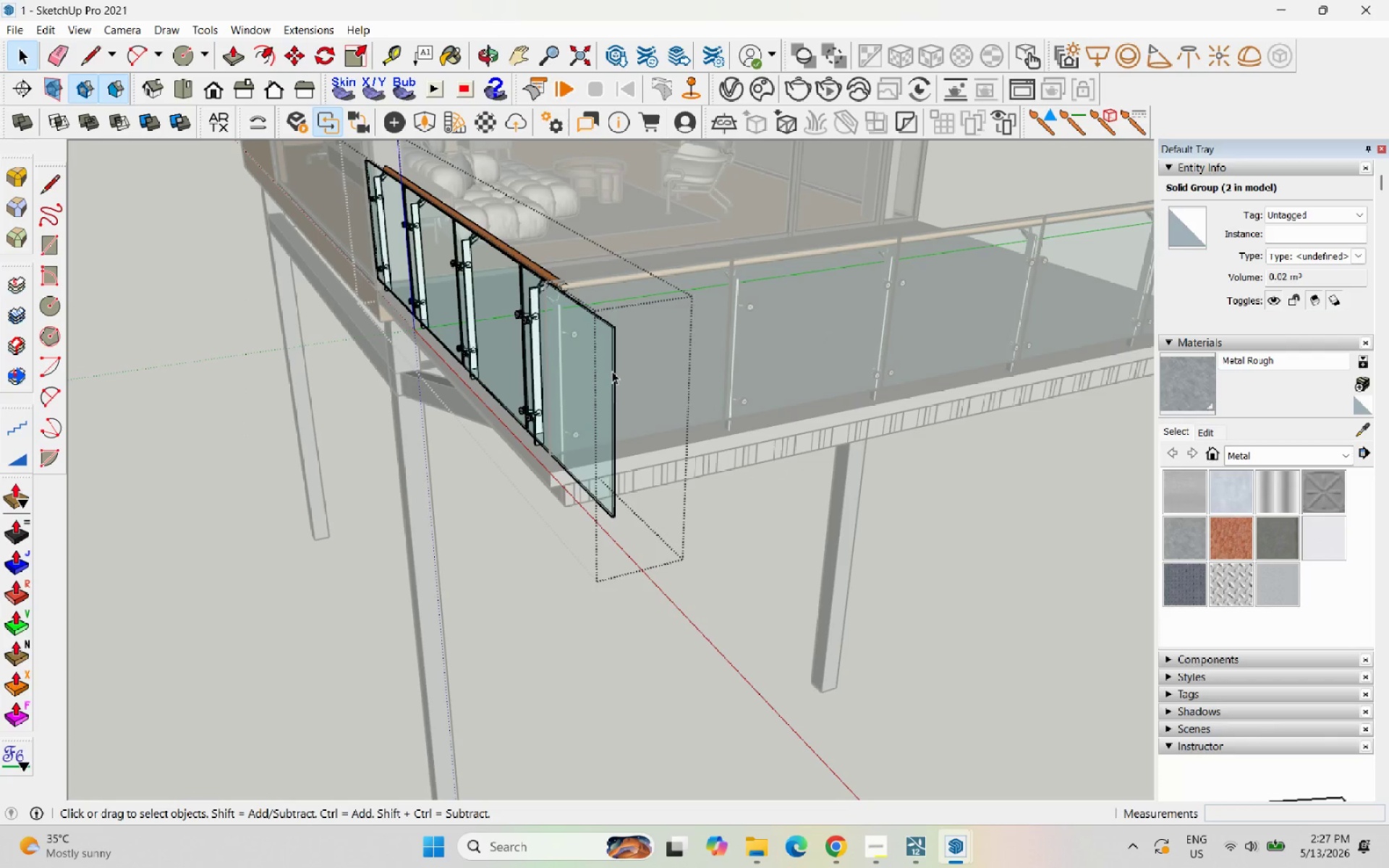 
triple_click([612, 371])
 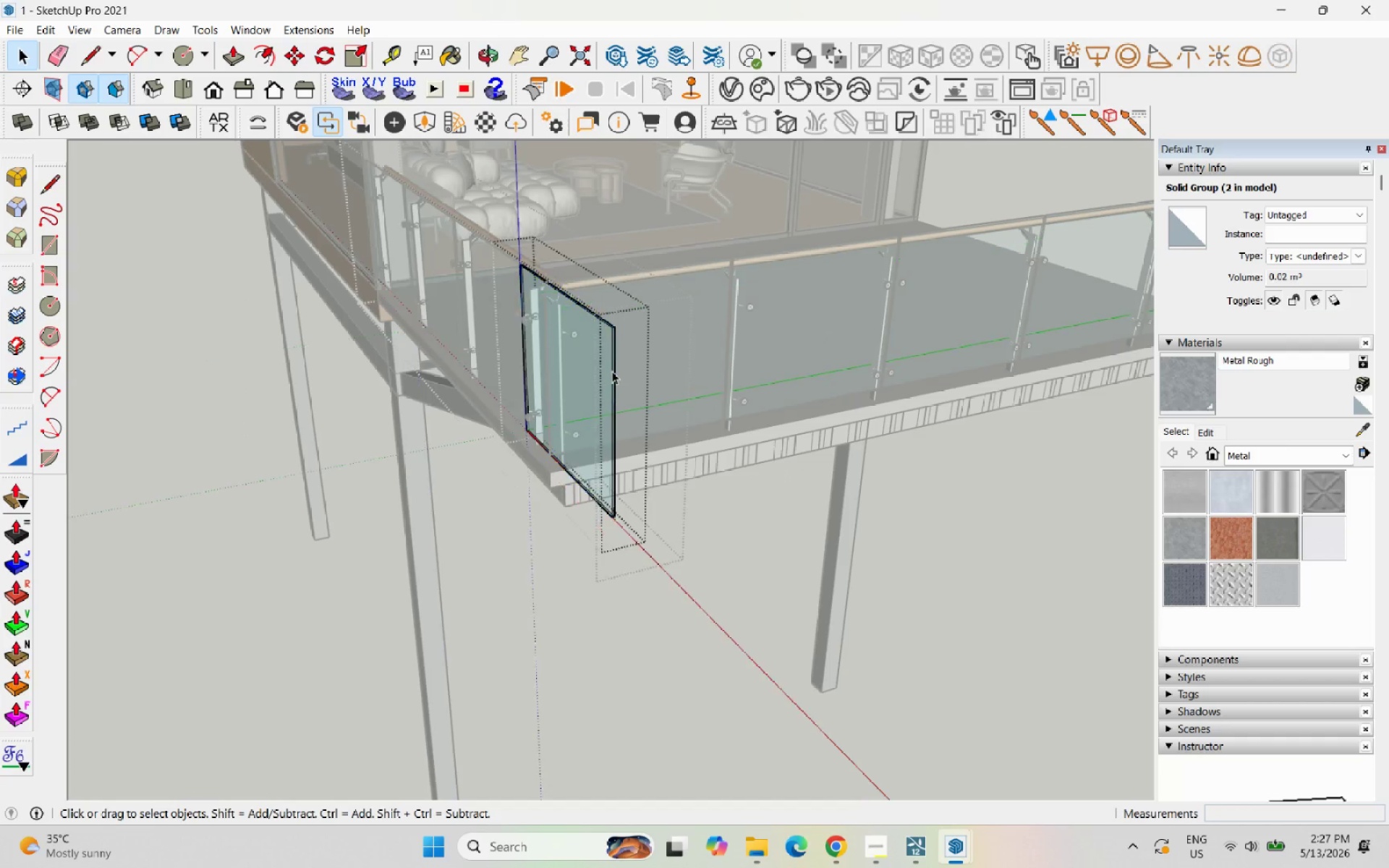 
triple_click([612, 371])
 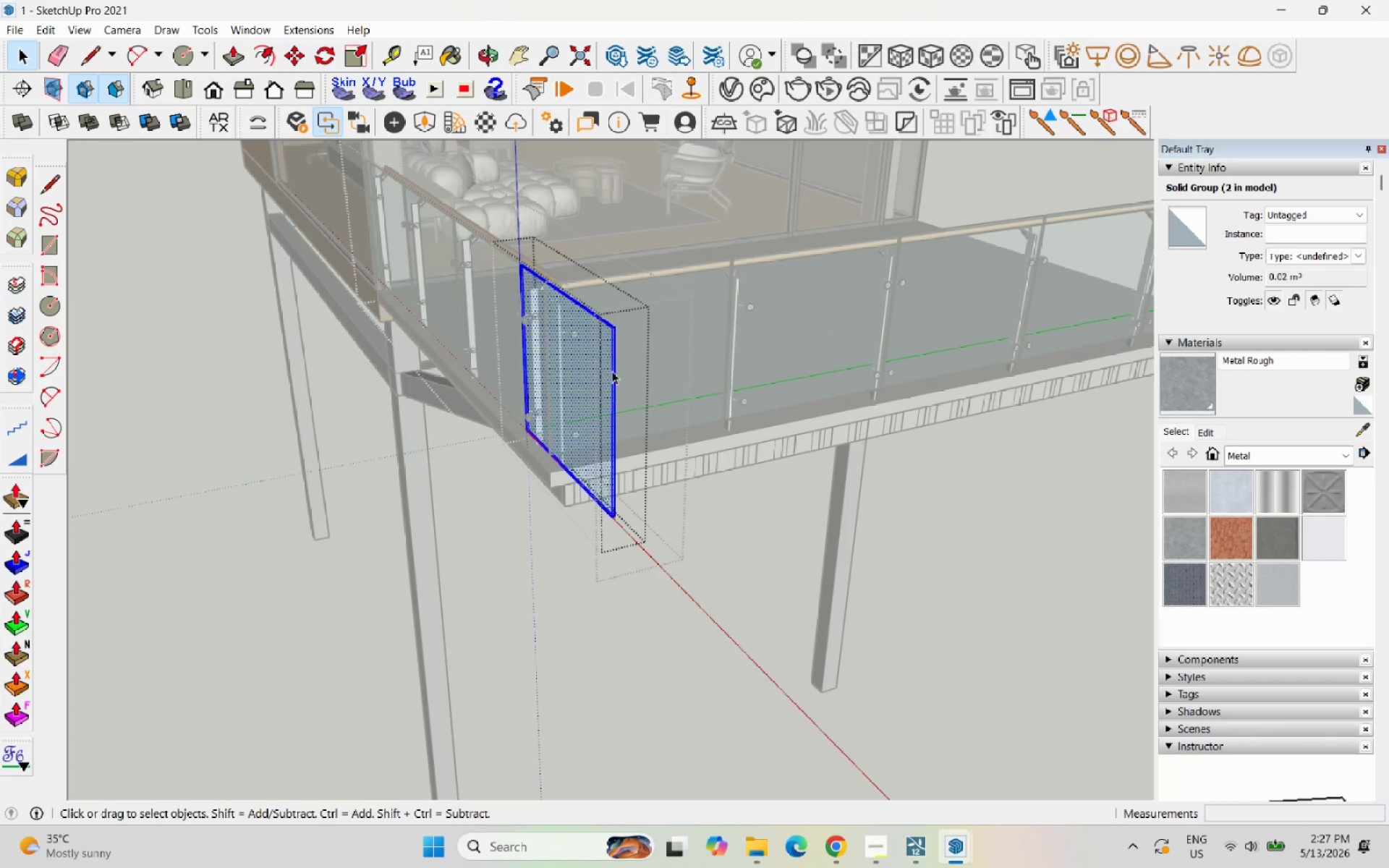 
triple_click([612, 371])
 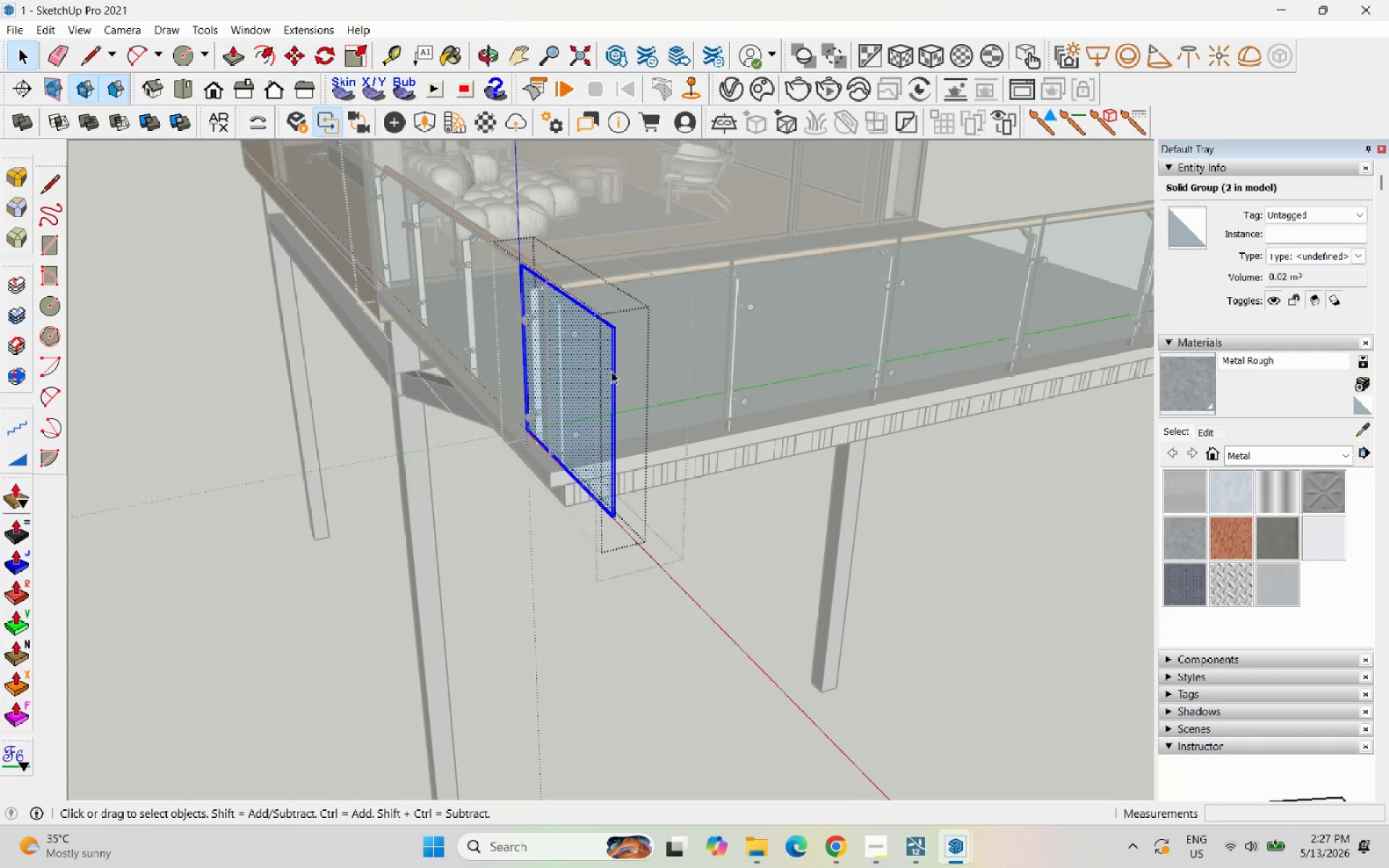 
key(P)
 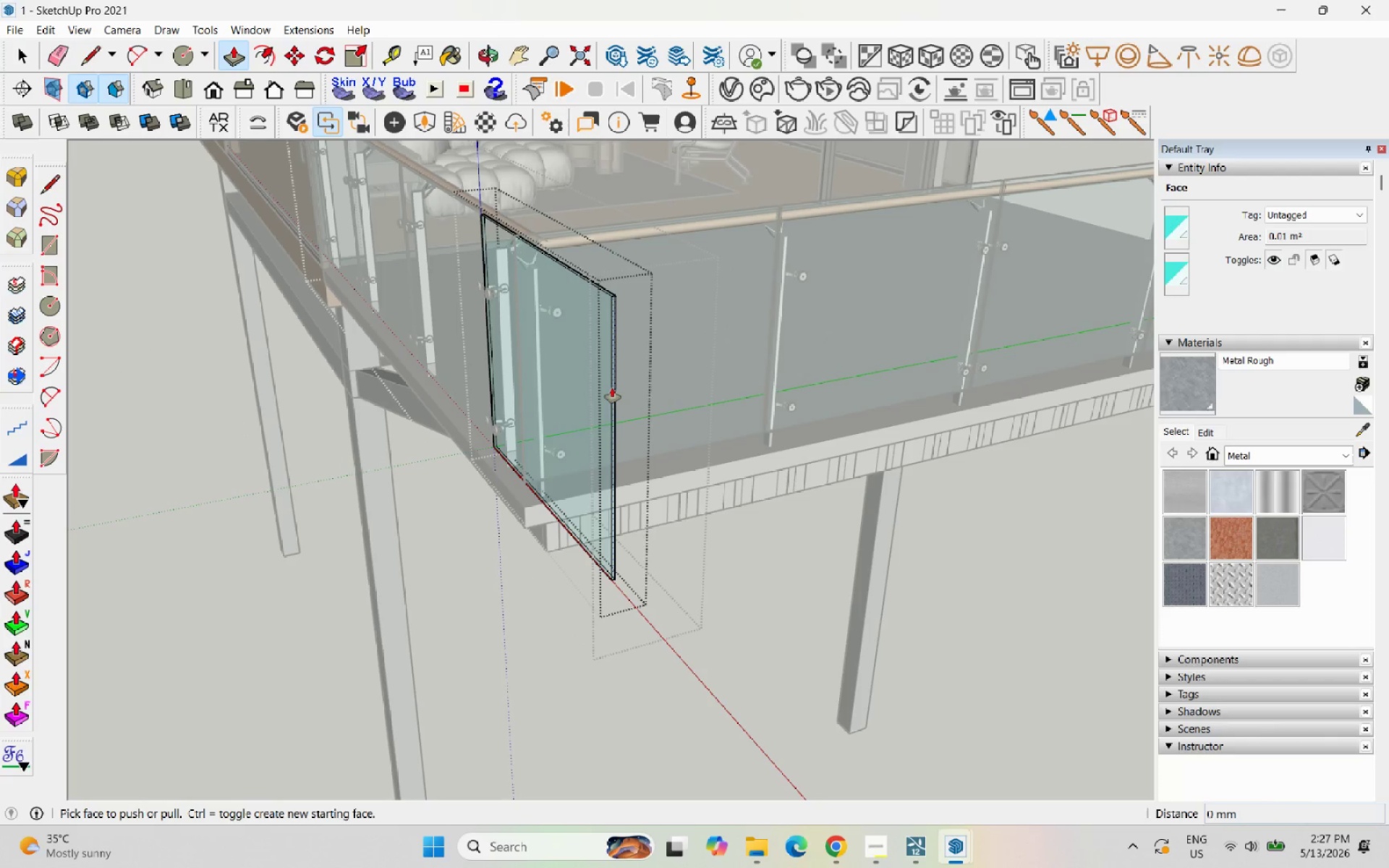 
scroll: coordinate [612, 388], scroll_direction: up, amount: 4.0
 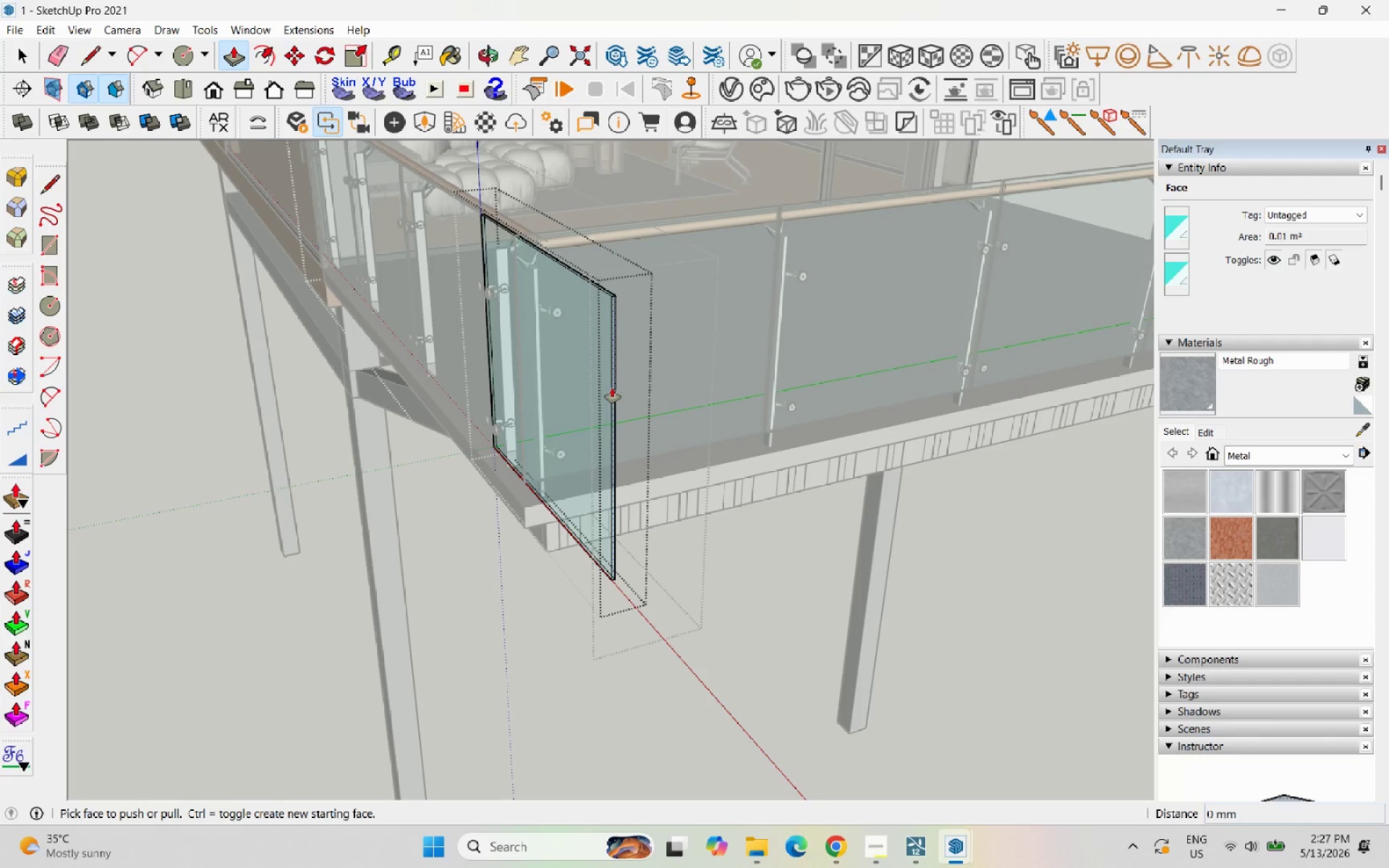 
left_click([612, 388])
 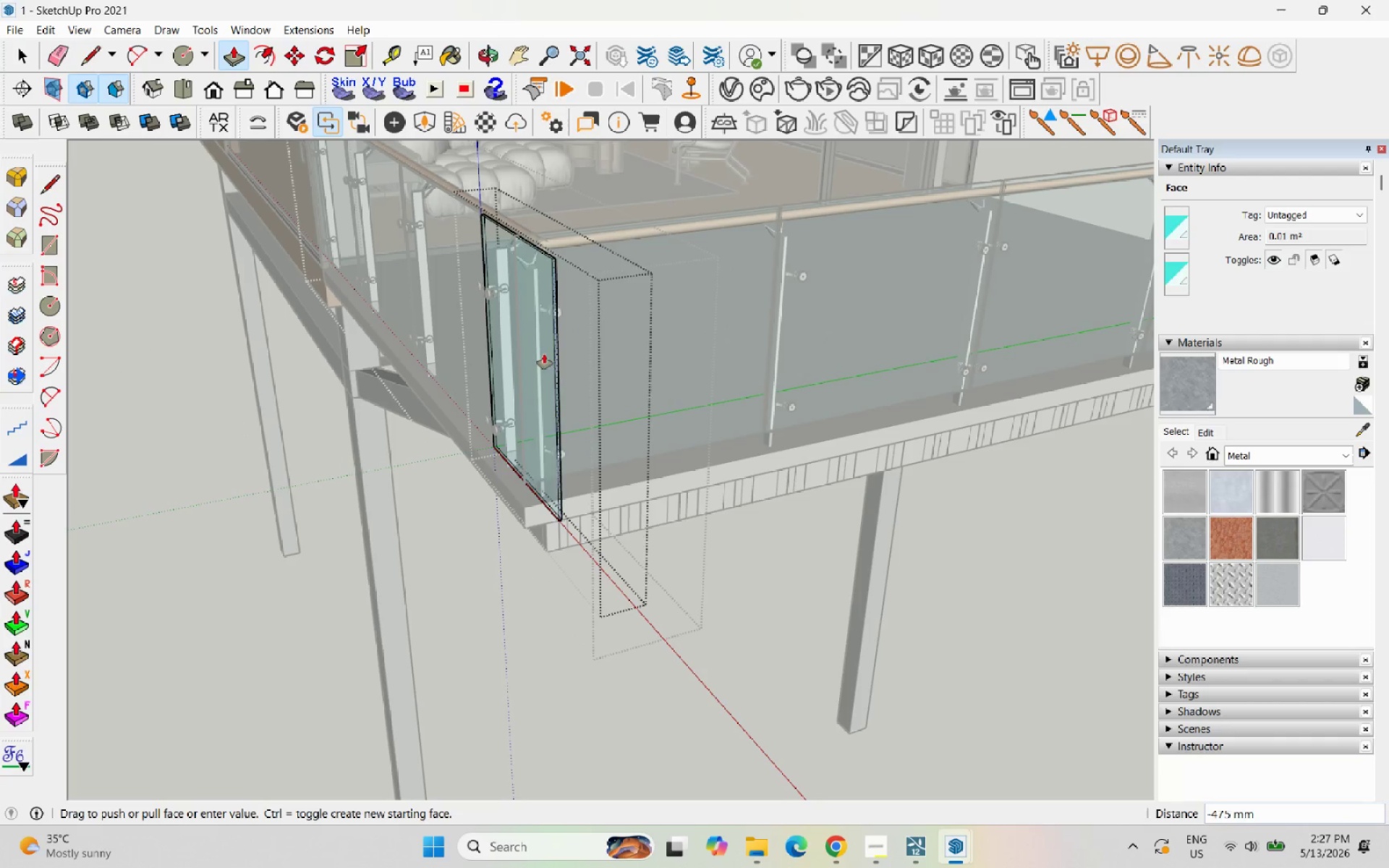 
scroll: coordinate [488, 298], scroll_direction: up, amount: 3.0
 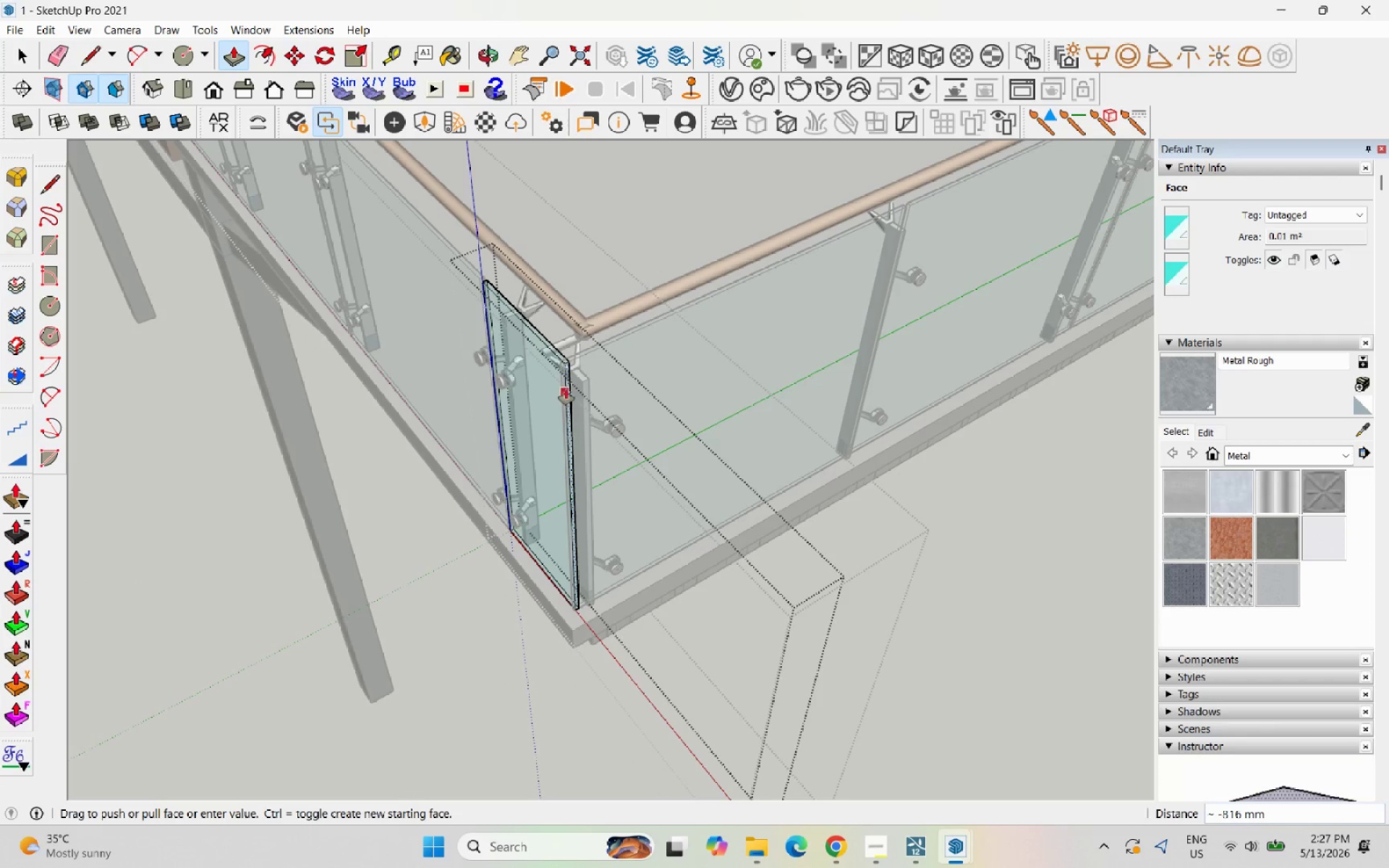 
left_click([569, 369])
 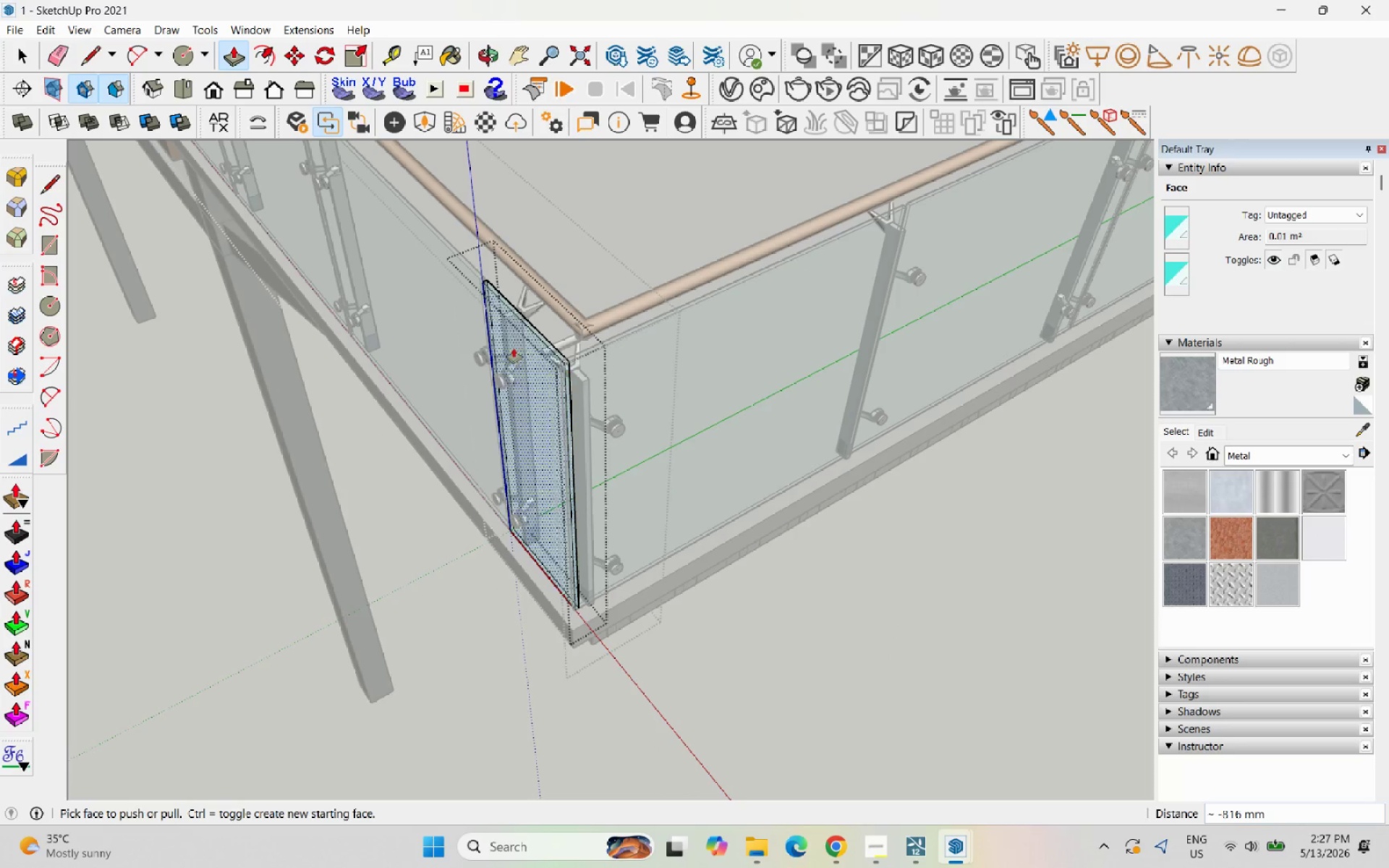 
scroll: coordinate [519, 477], scroll_direction: down, amount: 9.0
 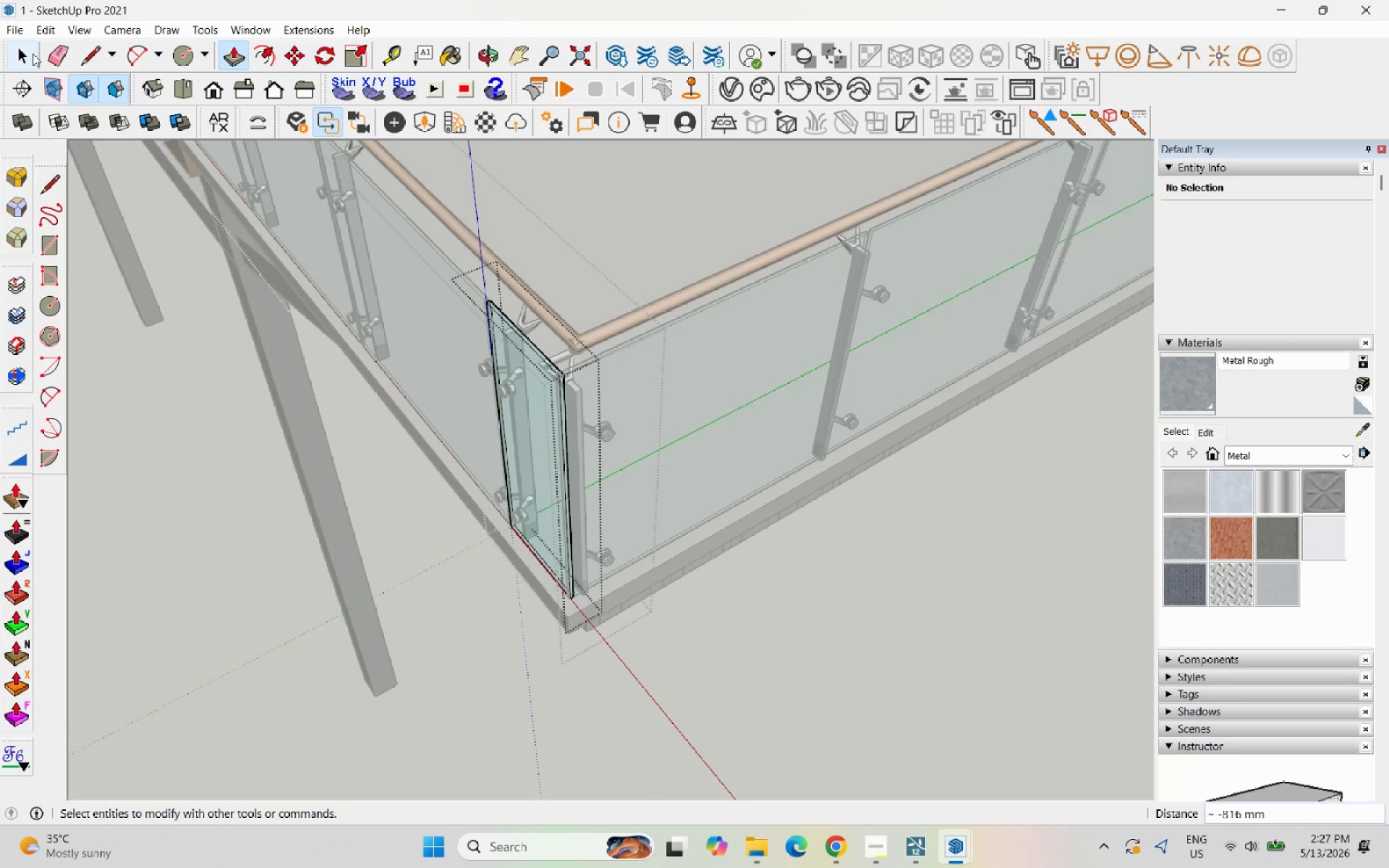 
left_click([33, 54])
 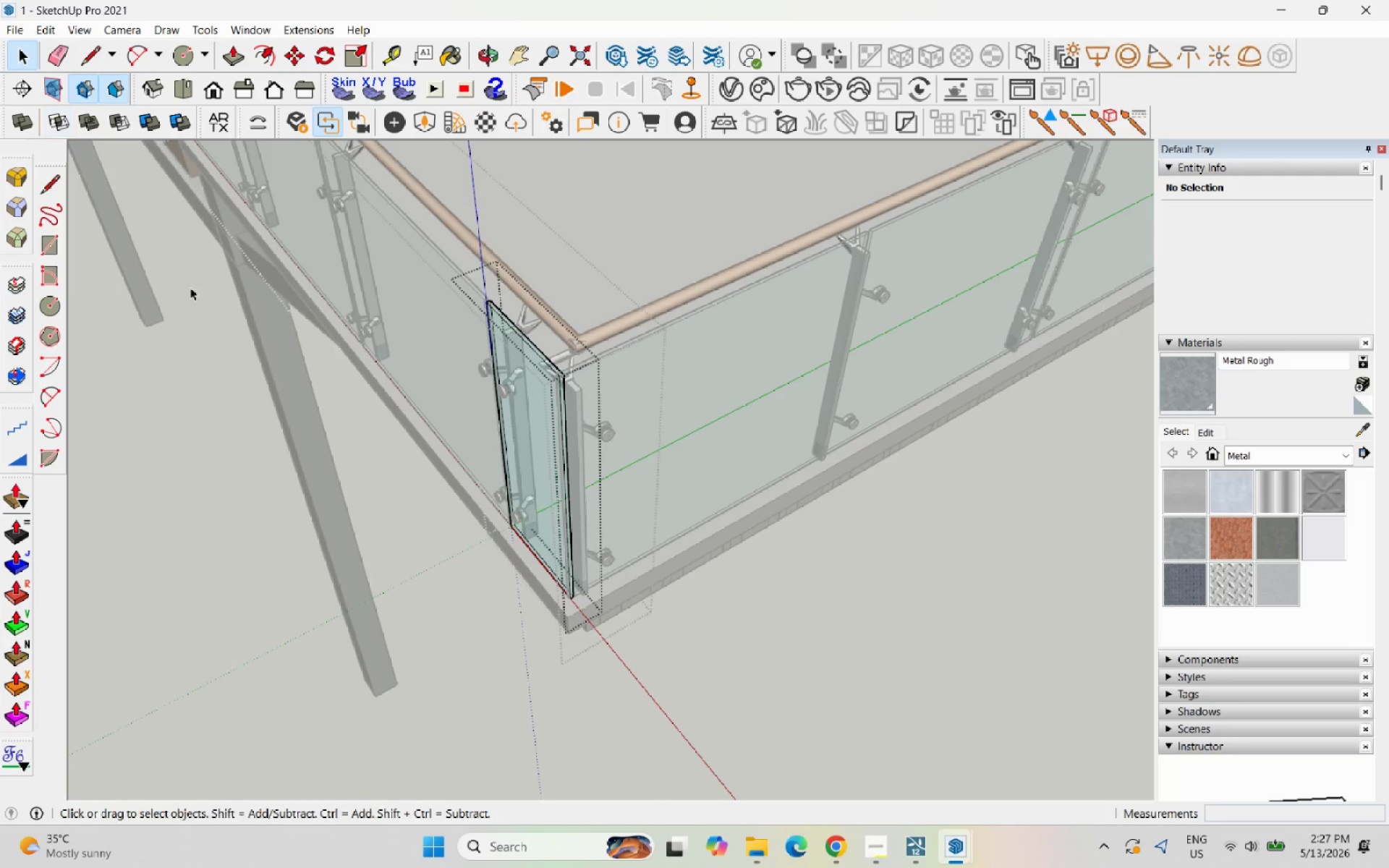 
key(Escape)
 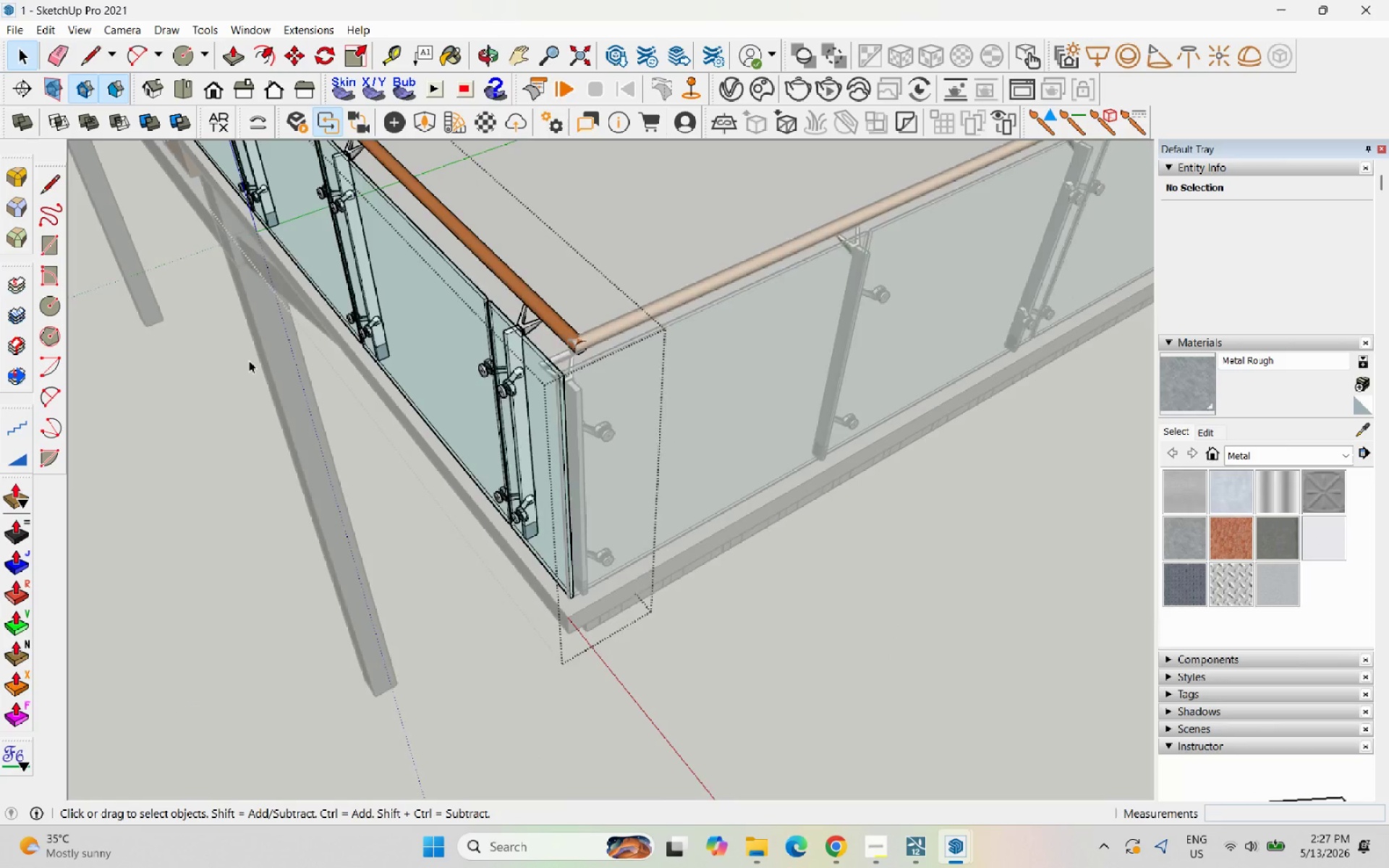 
key(Escape)
 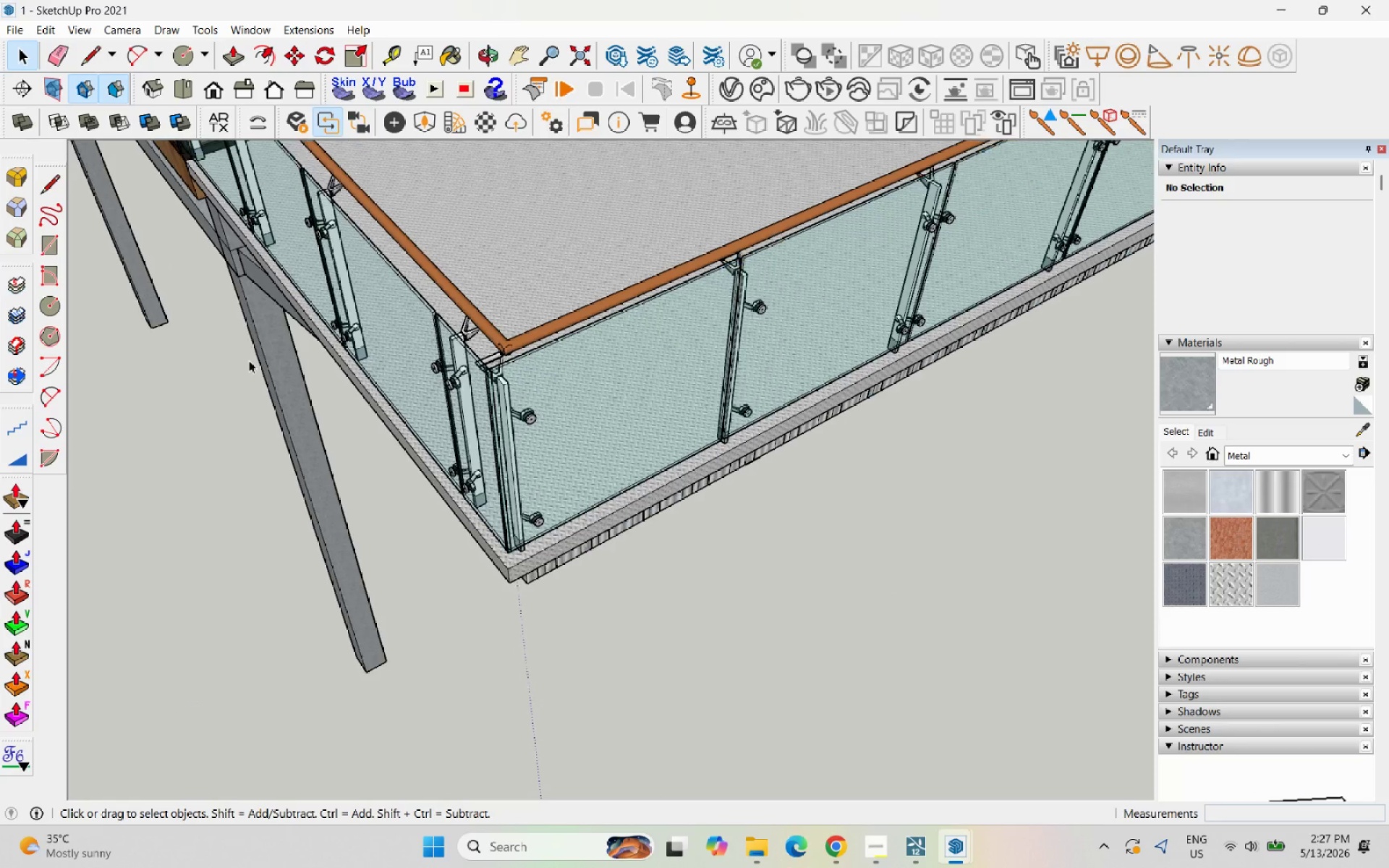 
key(Escape)
 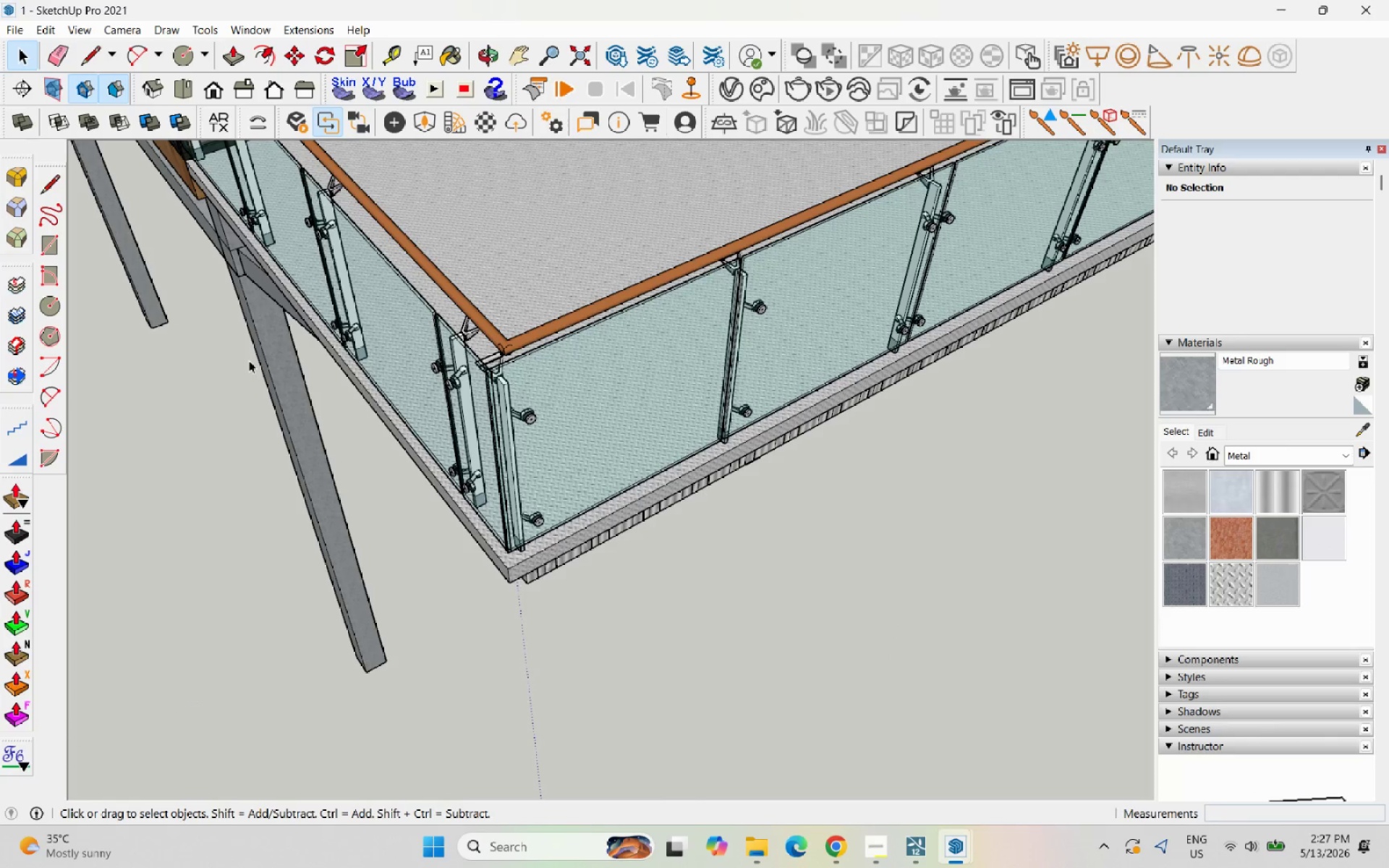 
scroll: coordinate [249, 360], scroll_direction: down, amount: 2.0
 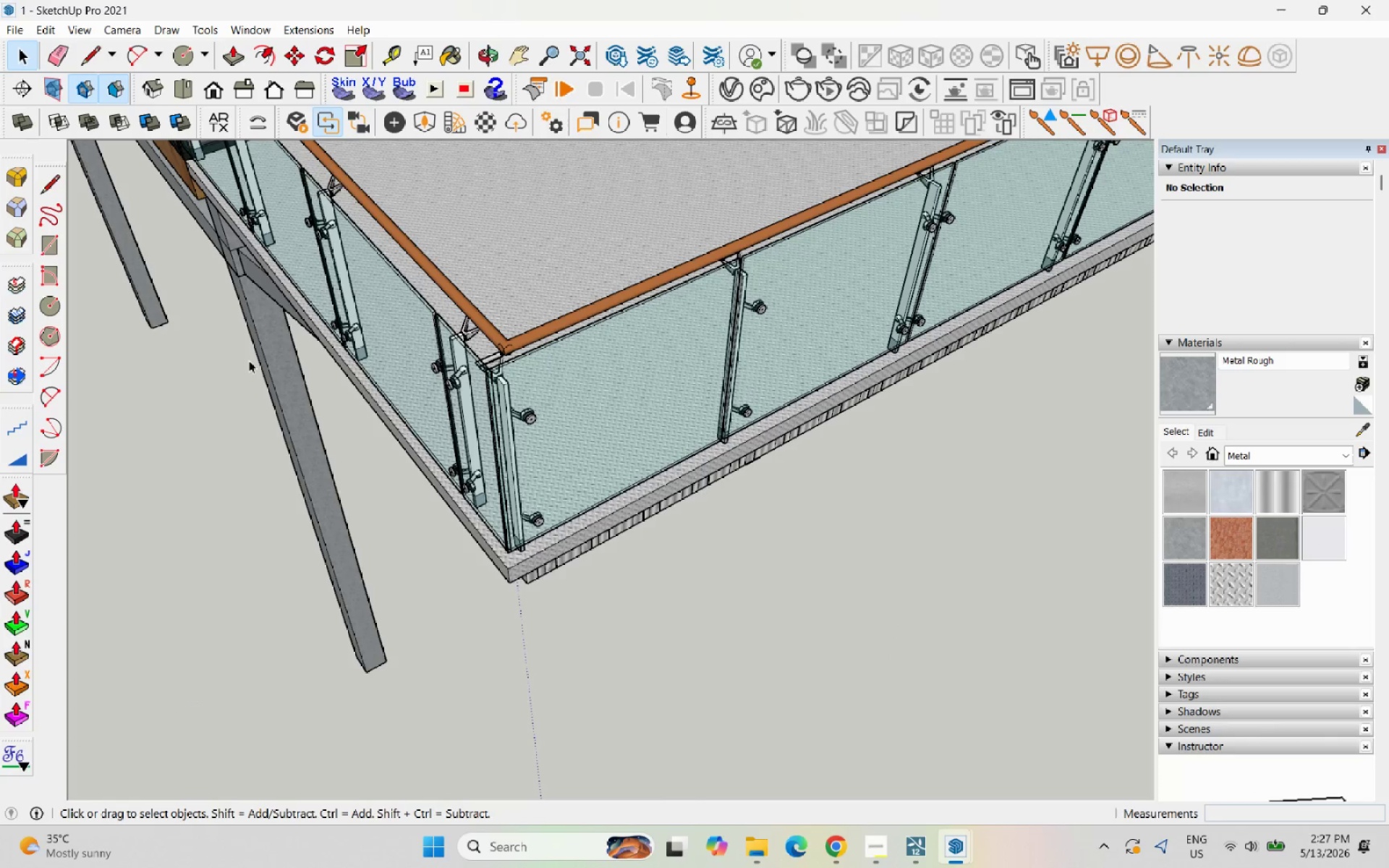 
key(Control+S)
 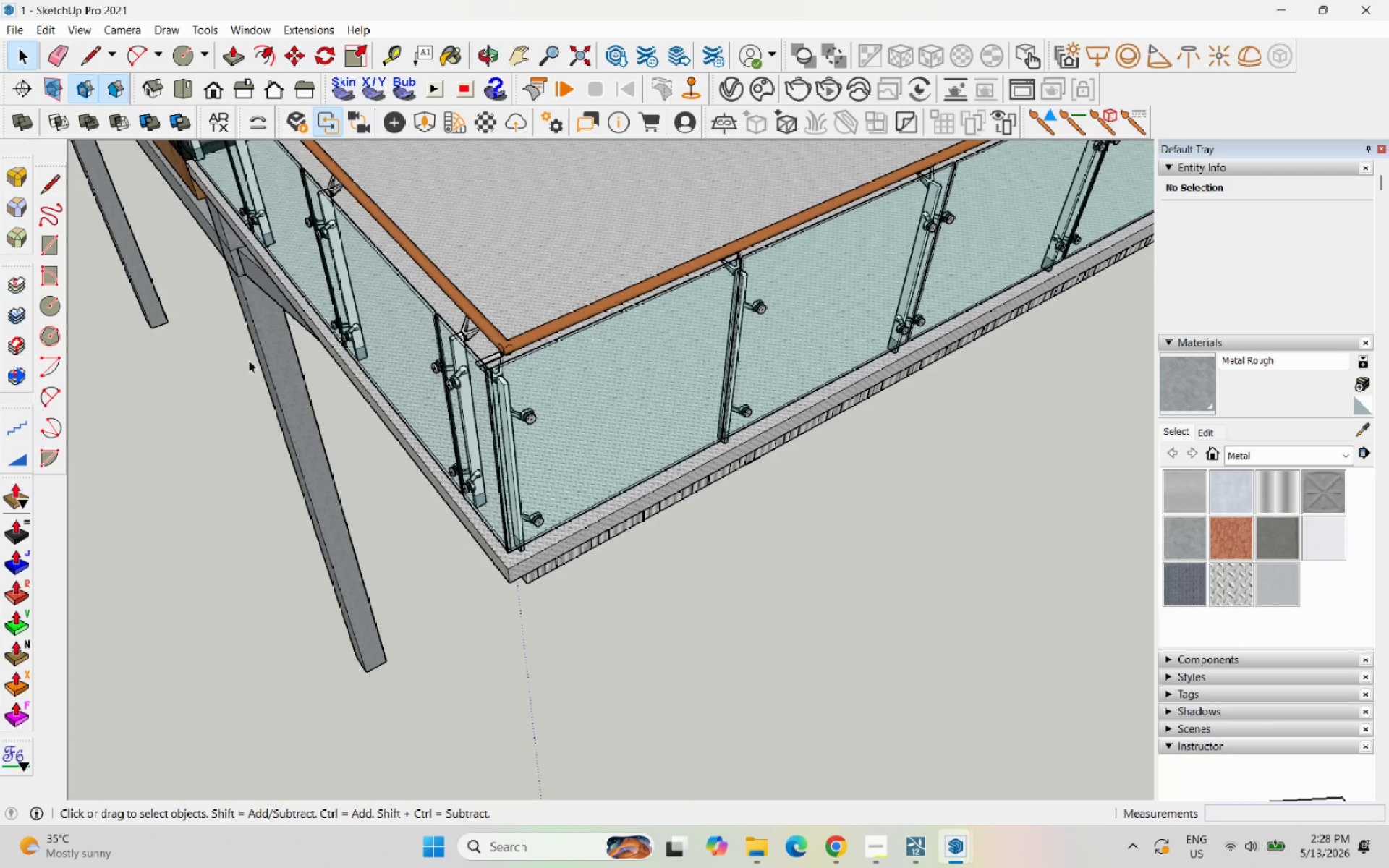 
wait(7.16)
 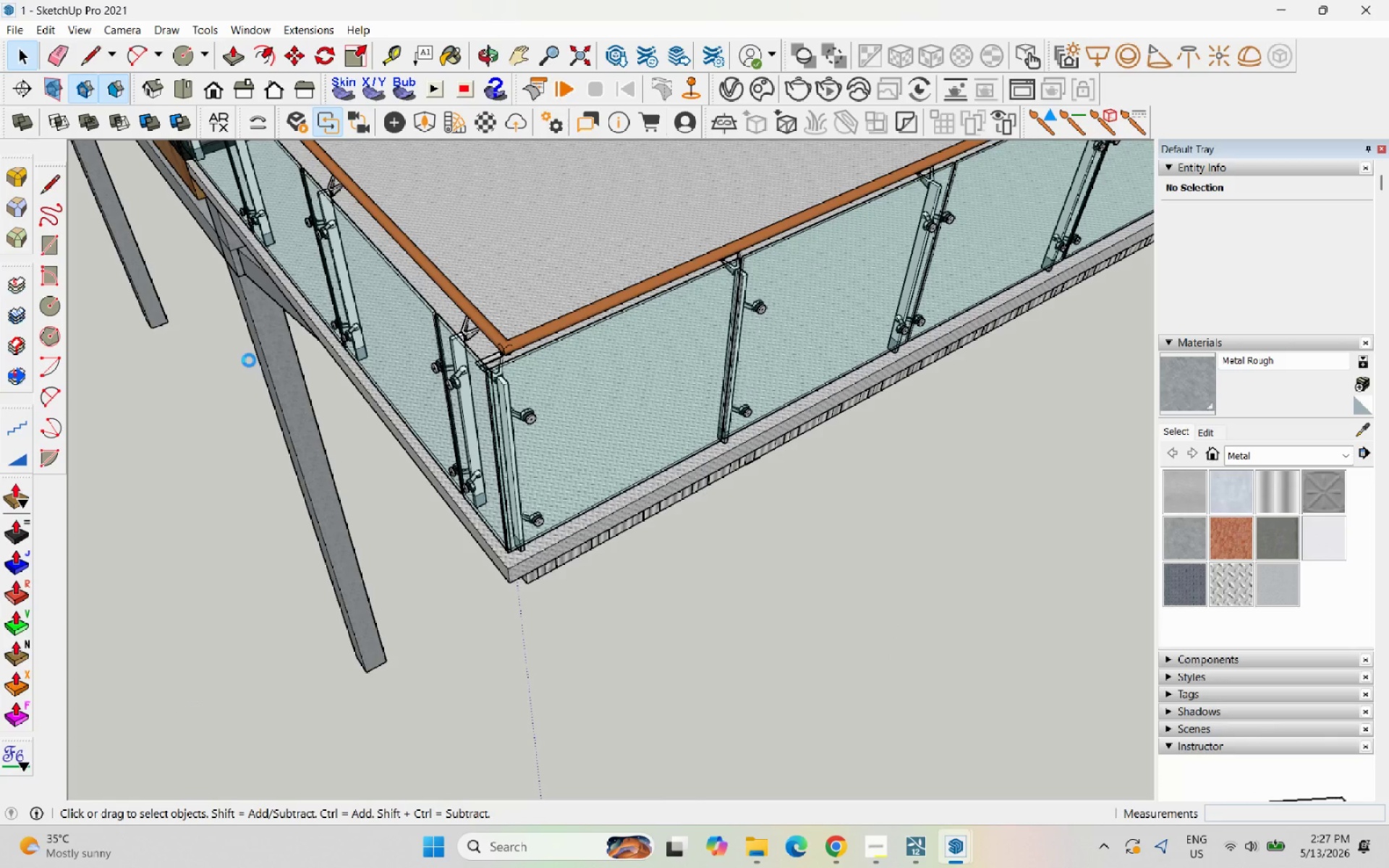 
left_click([378, 363])
 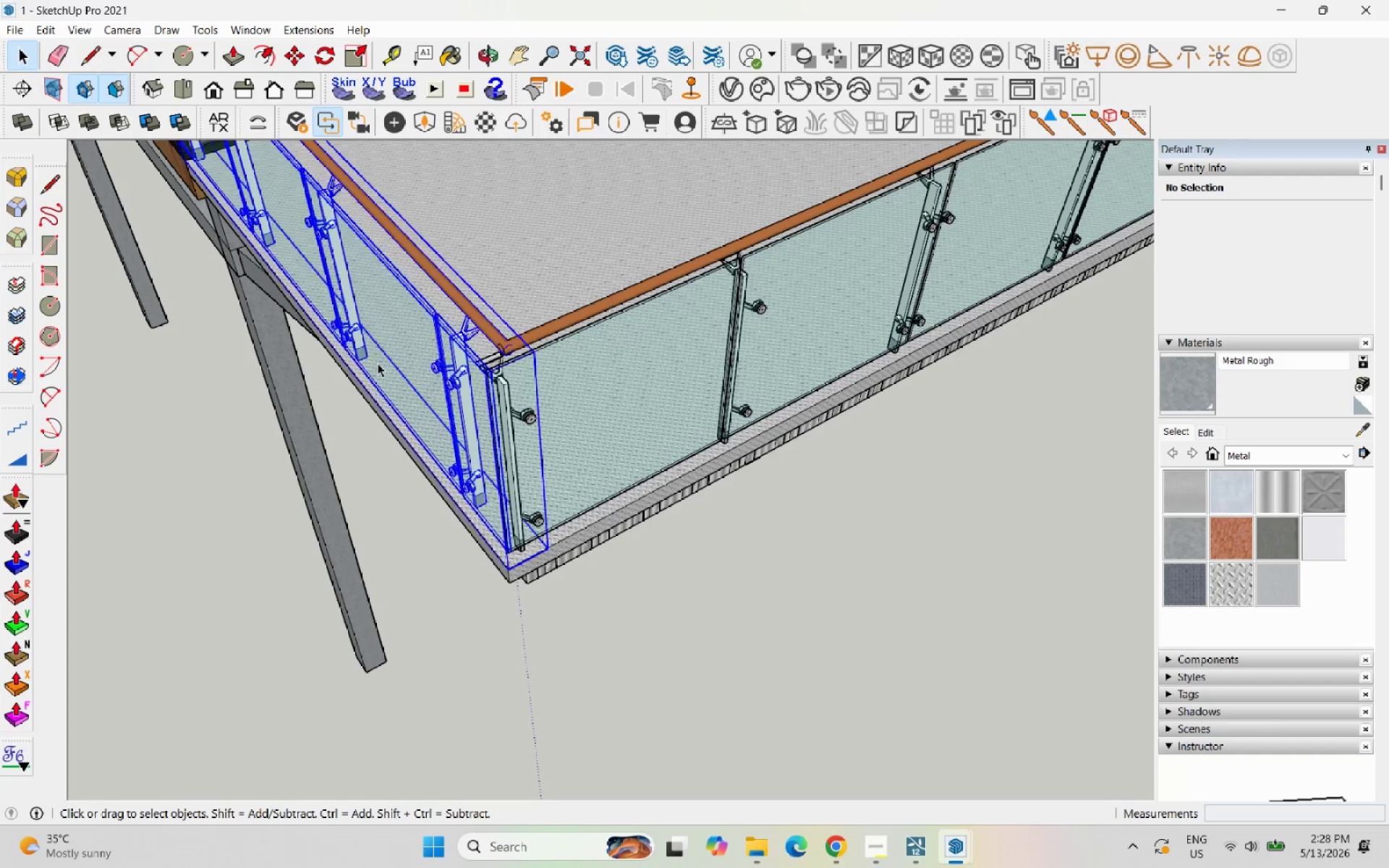 
scroll: coordinate [388, 488], scroll_direction: up, amount: 7.0
 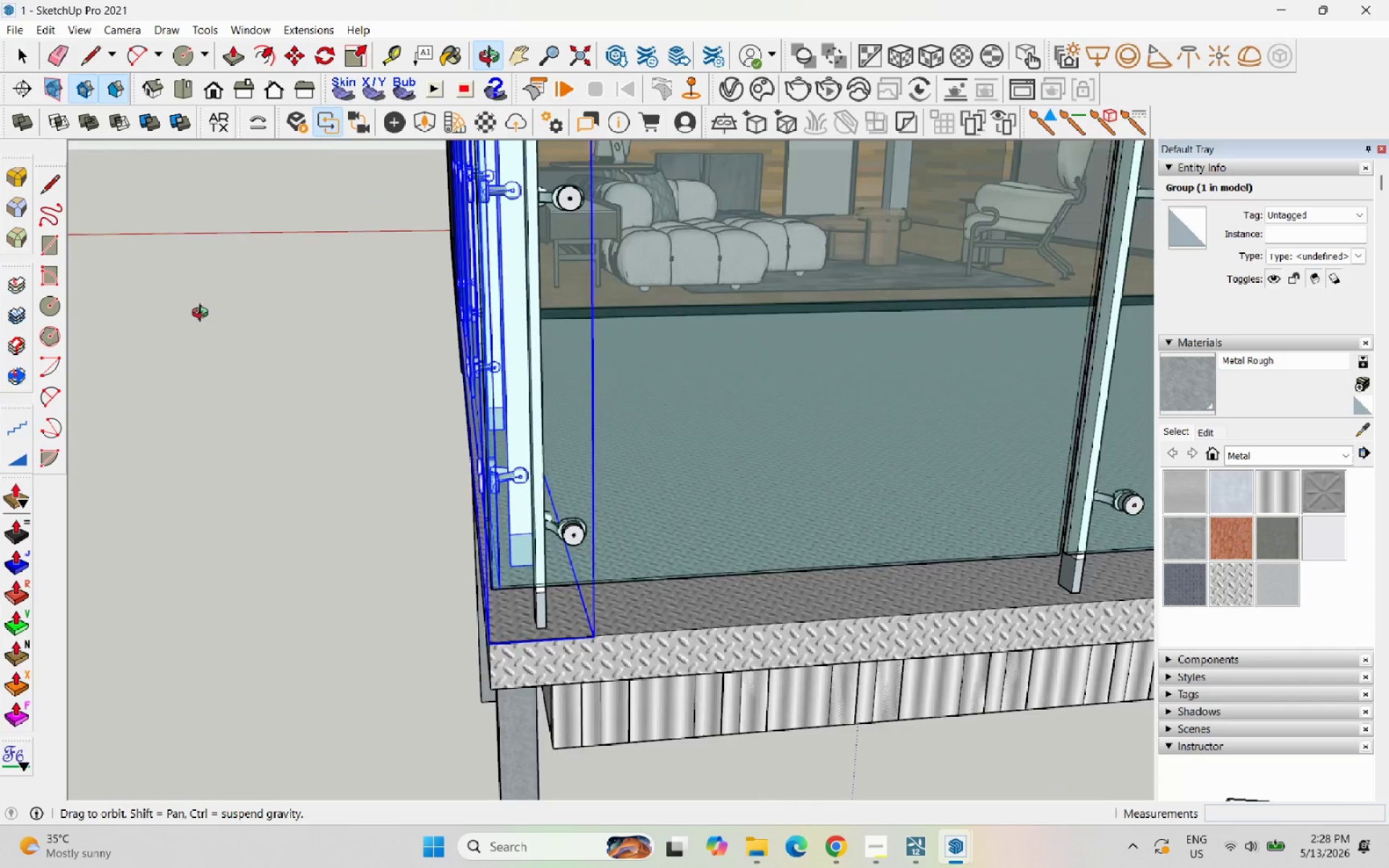 
scroll: coordinate [366, 598], scroll_direction: down, amount: 14.0
 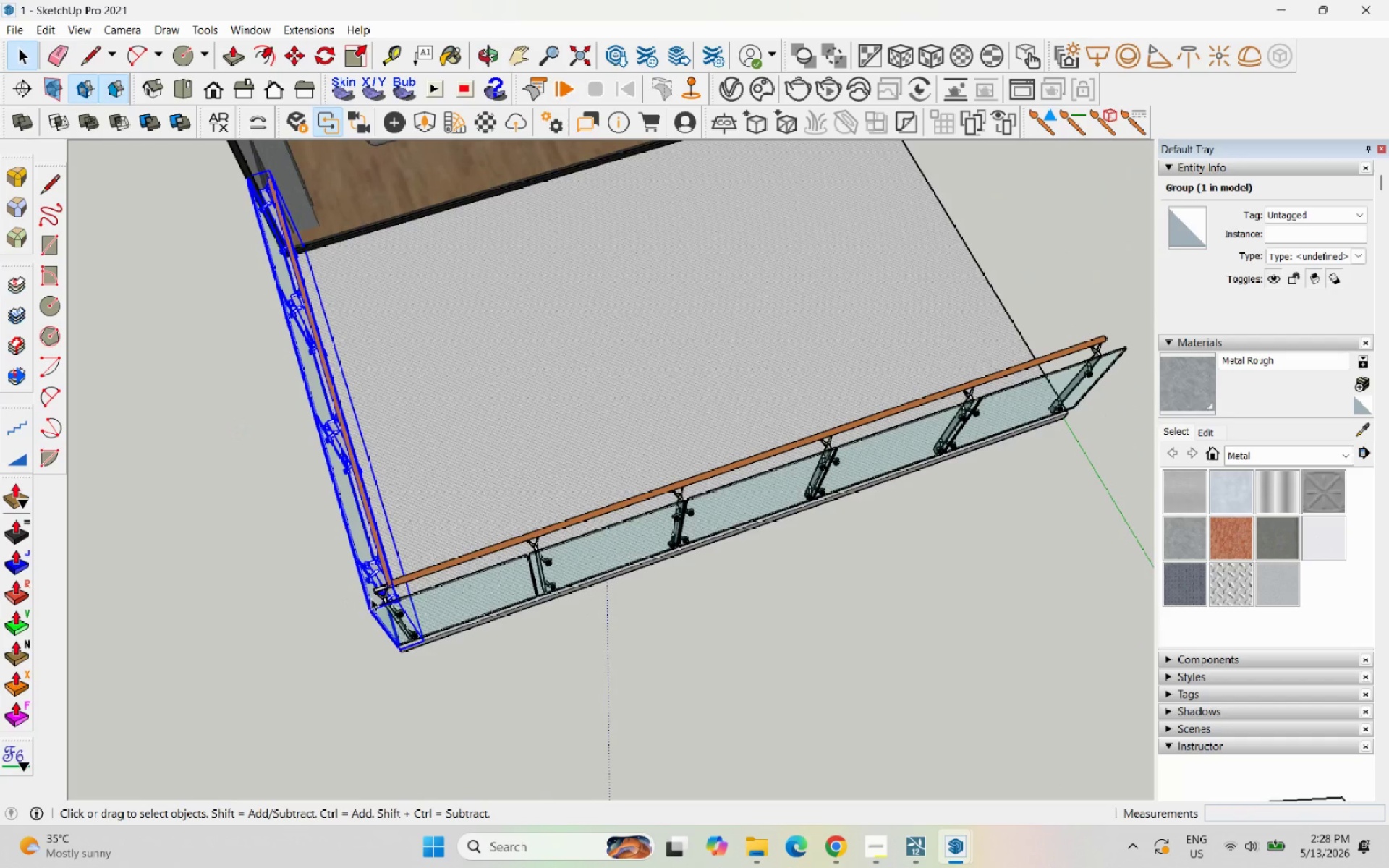 
key(M)
 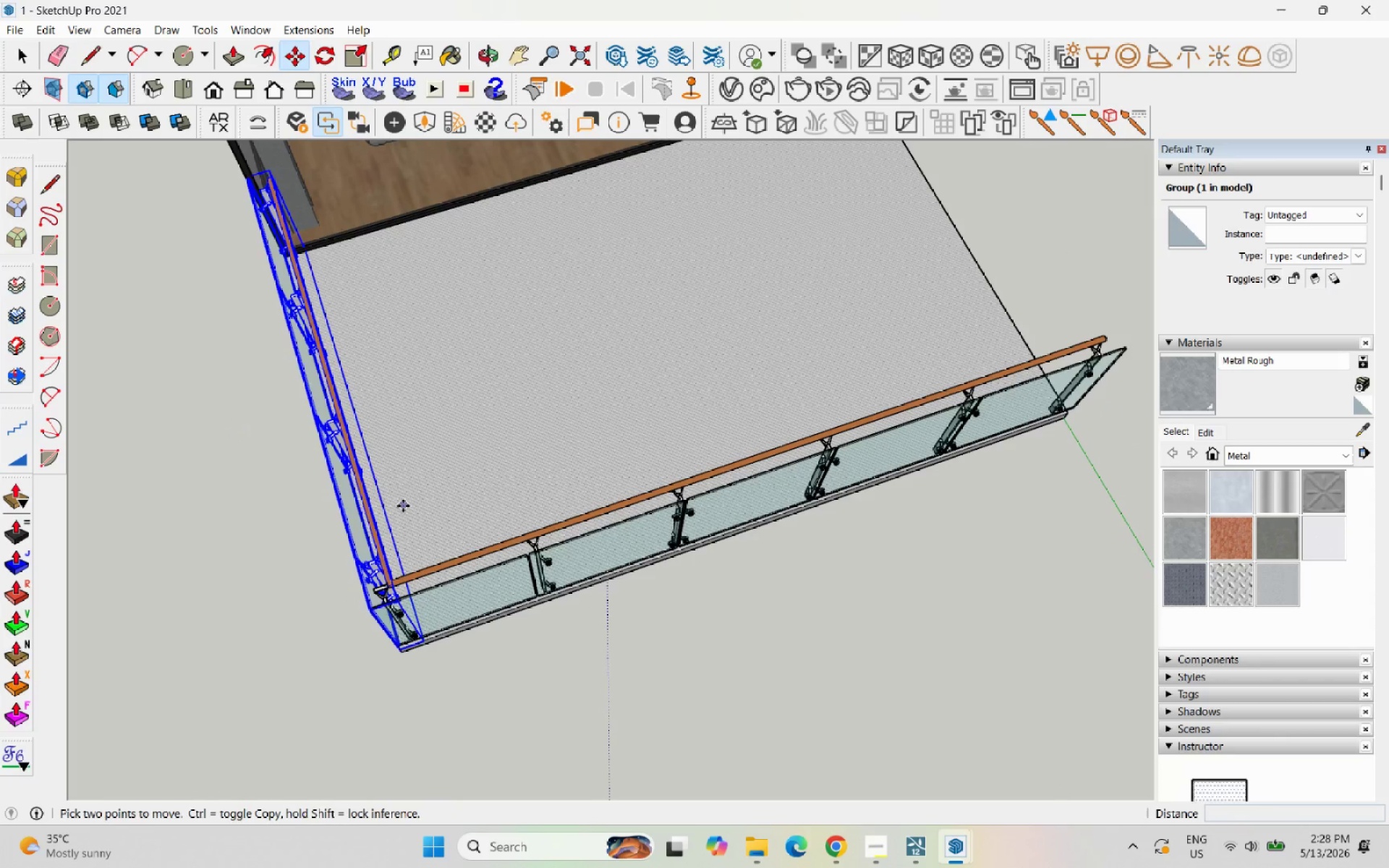 
left_click([403, 504])
 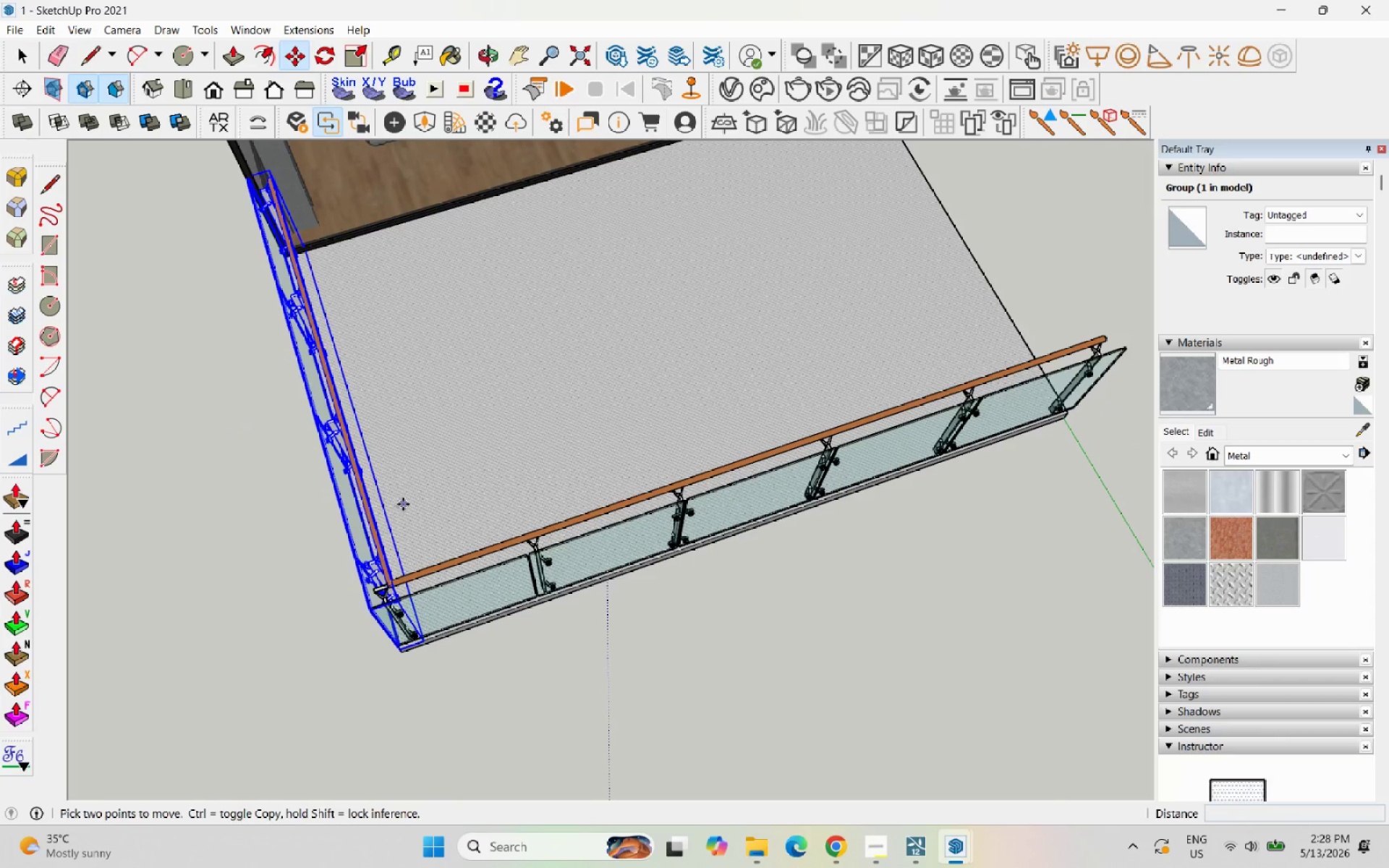 
key(Control+ControlLeft)
 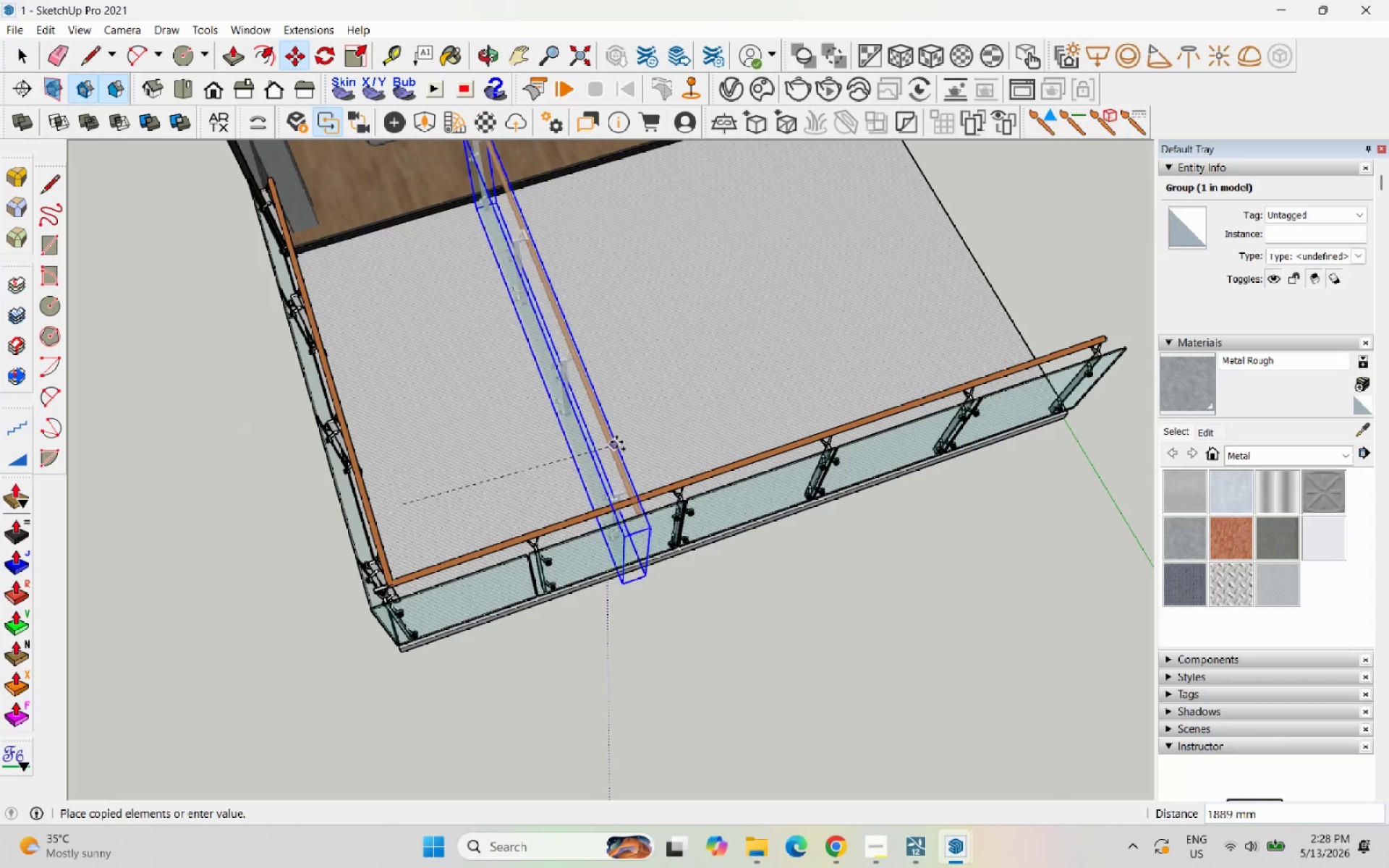 
left_click([624, 434])
 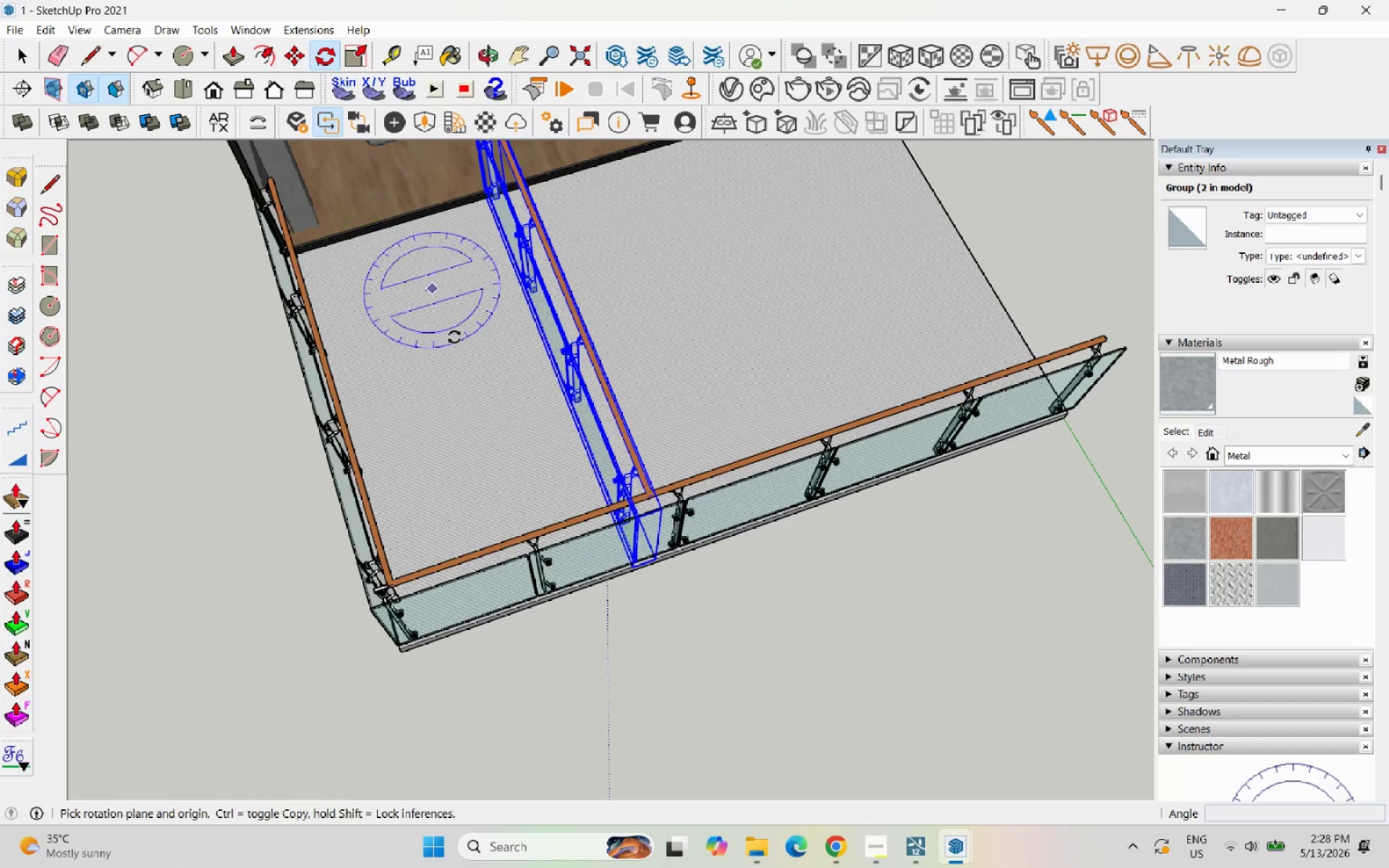 
left_click([470, 356])
 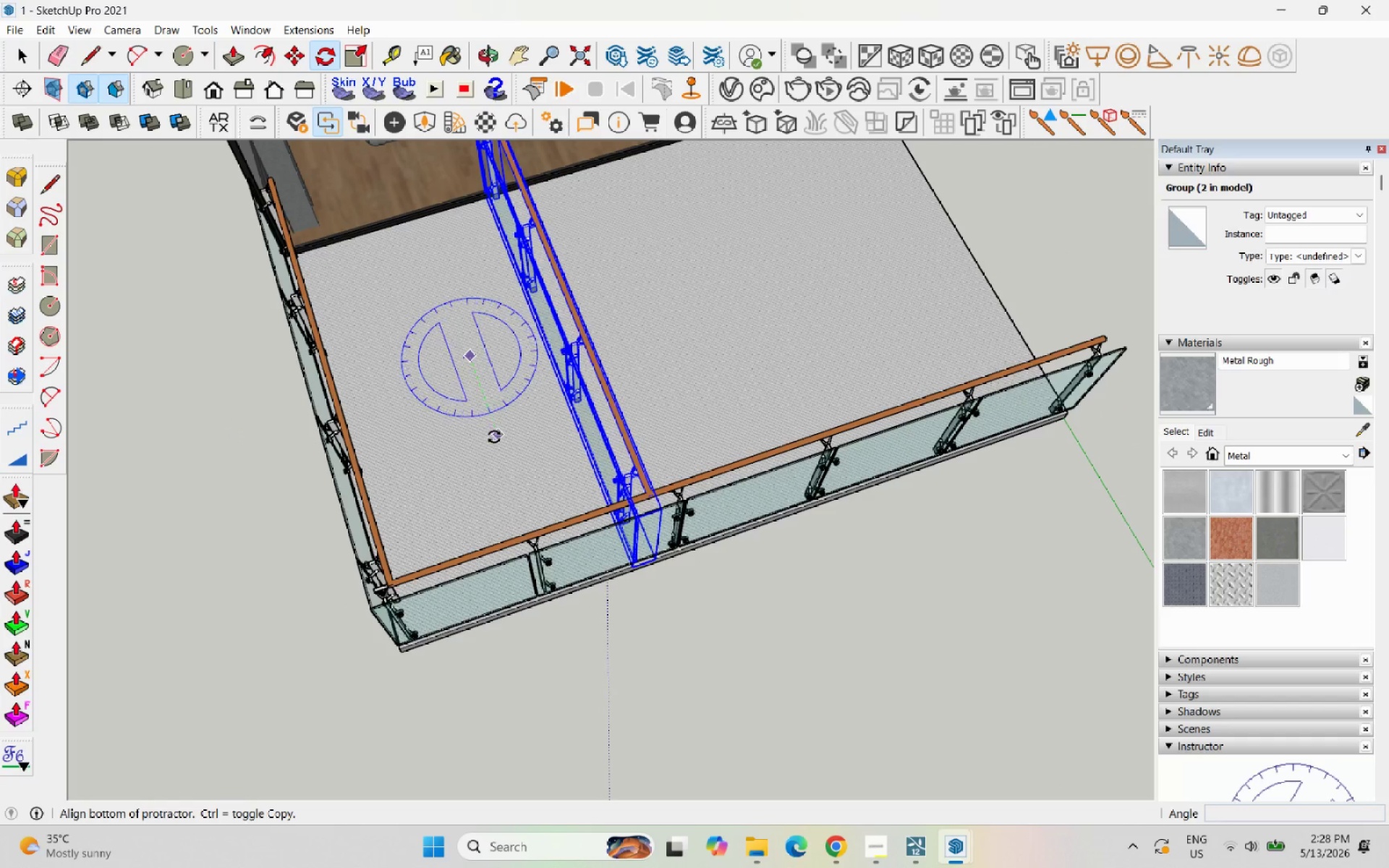 
left_click([494, 437])
 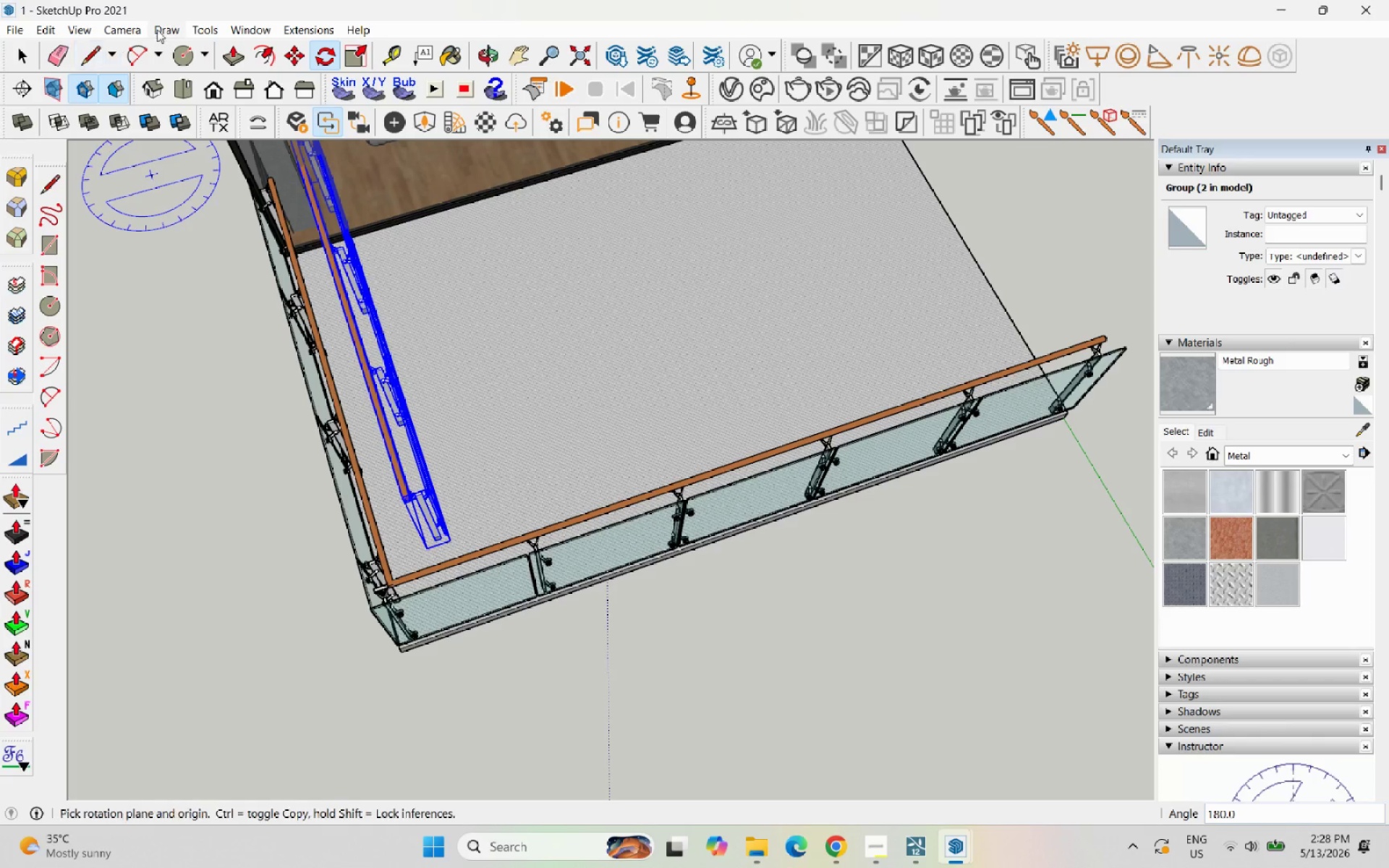 
left_click([294, 48])
 